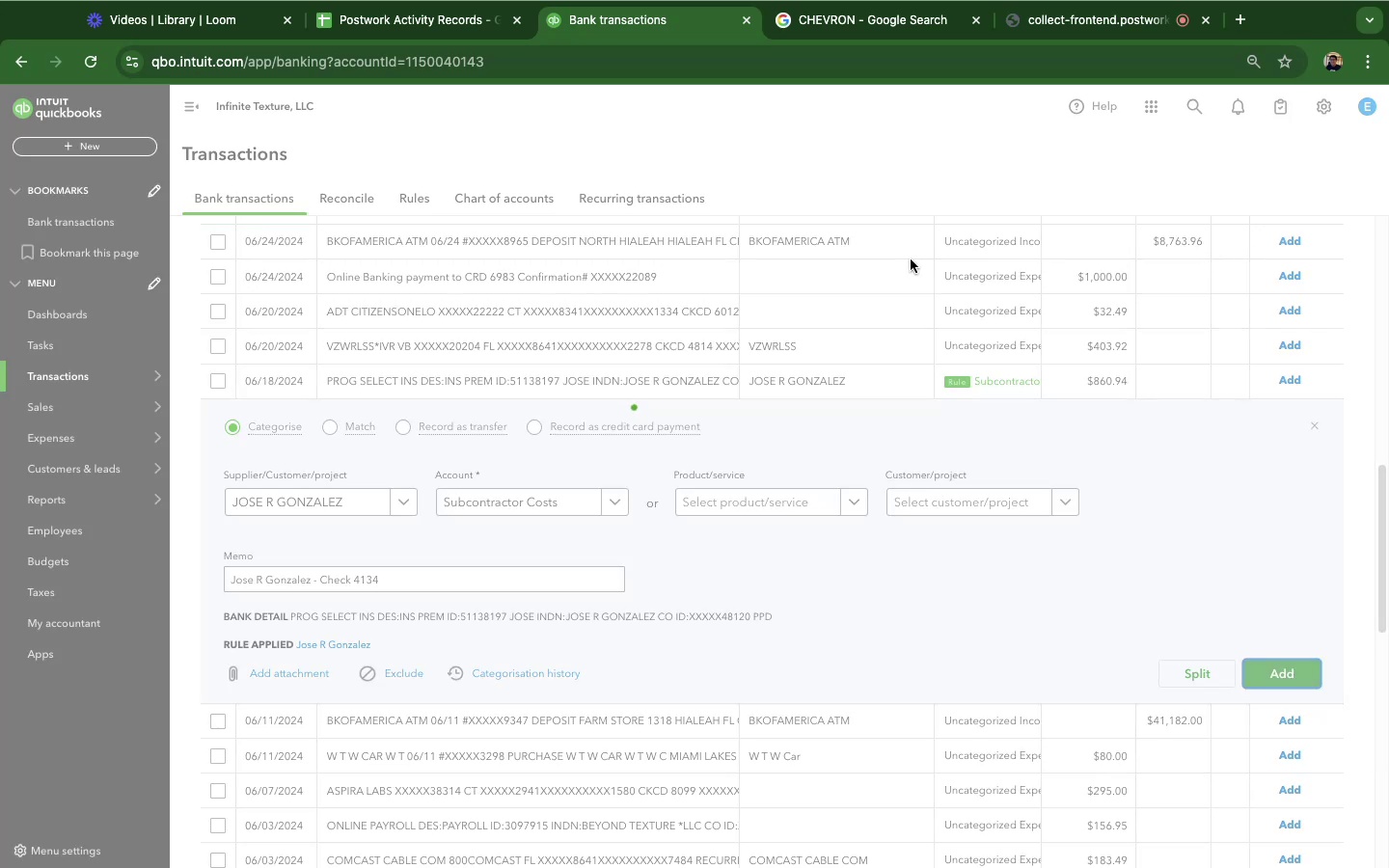 
mouse_move([834, 238])
 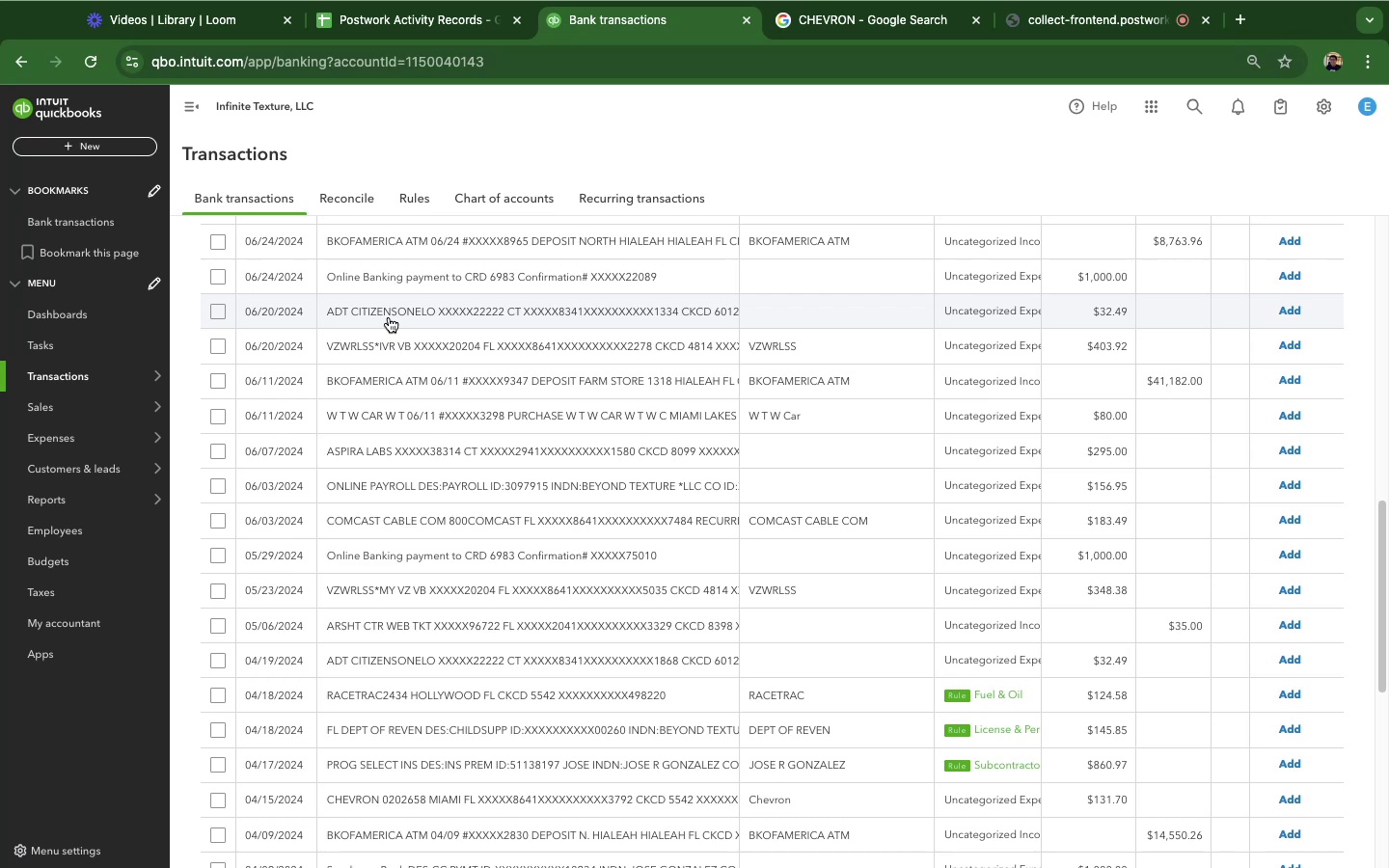 
wait(28.67)
 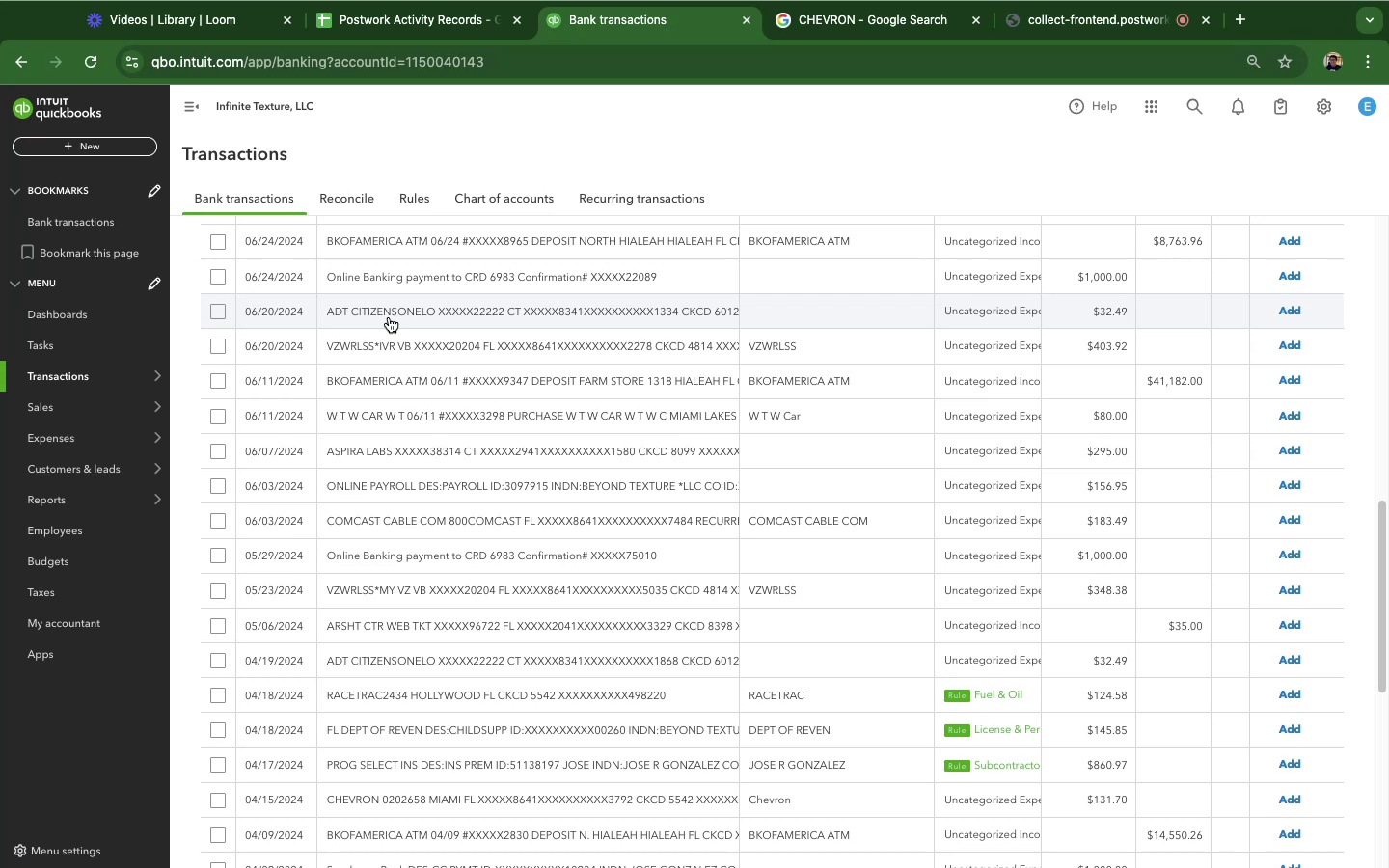 
left_click([378, 492])
 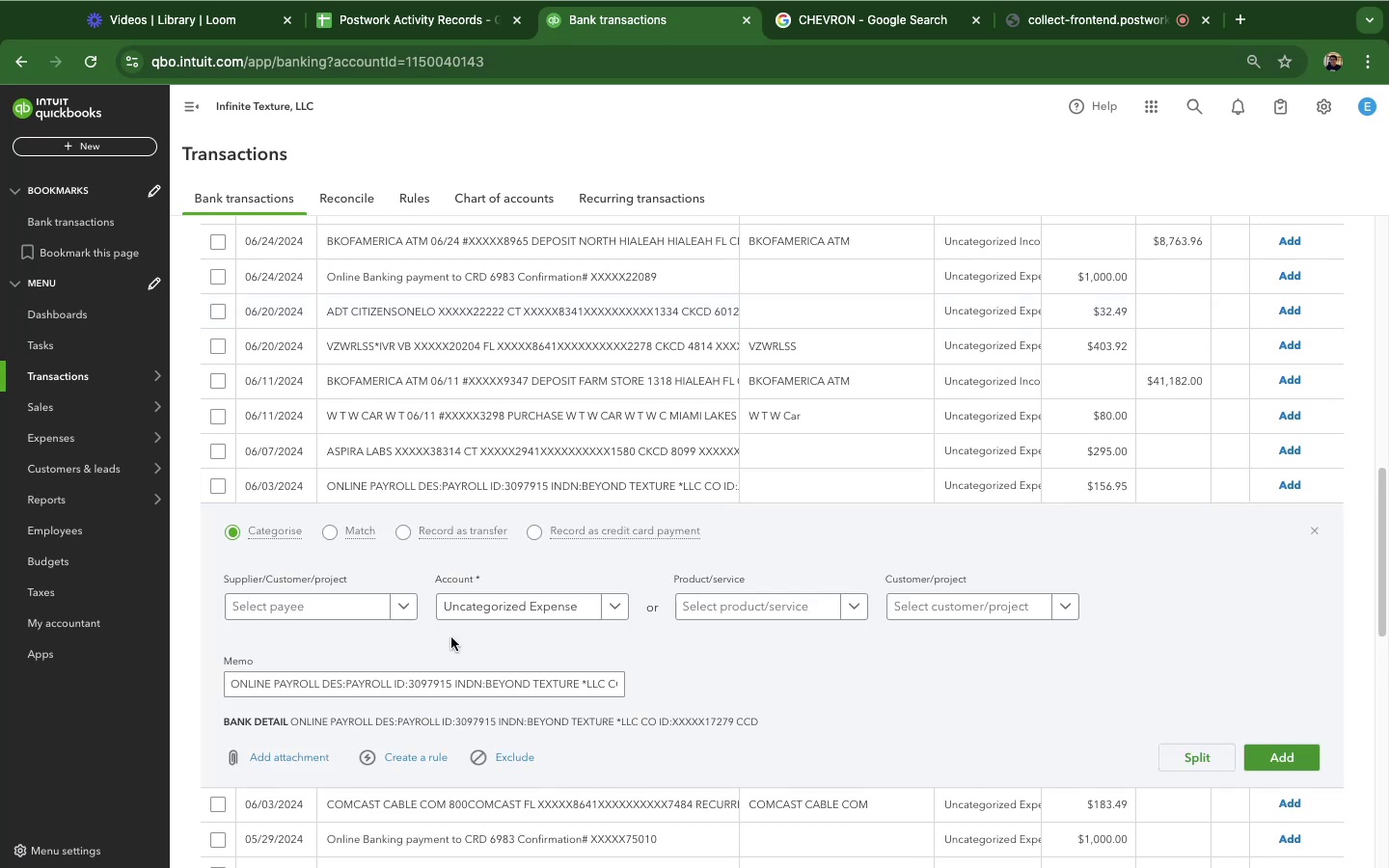 
left_click([562, 615])
 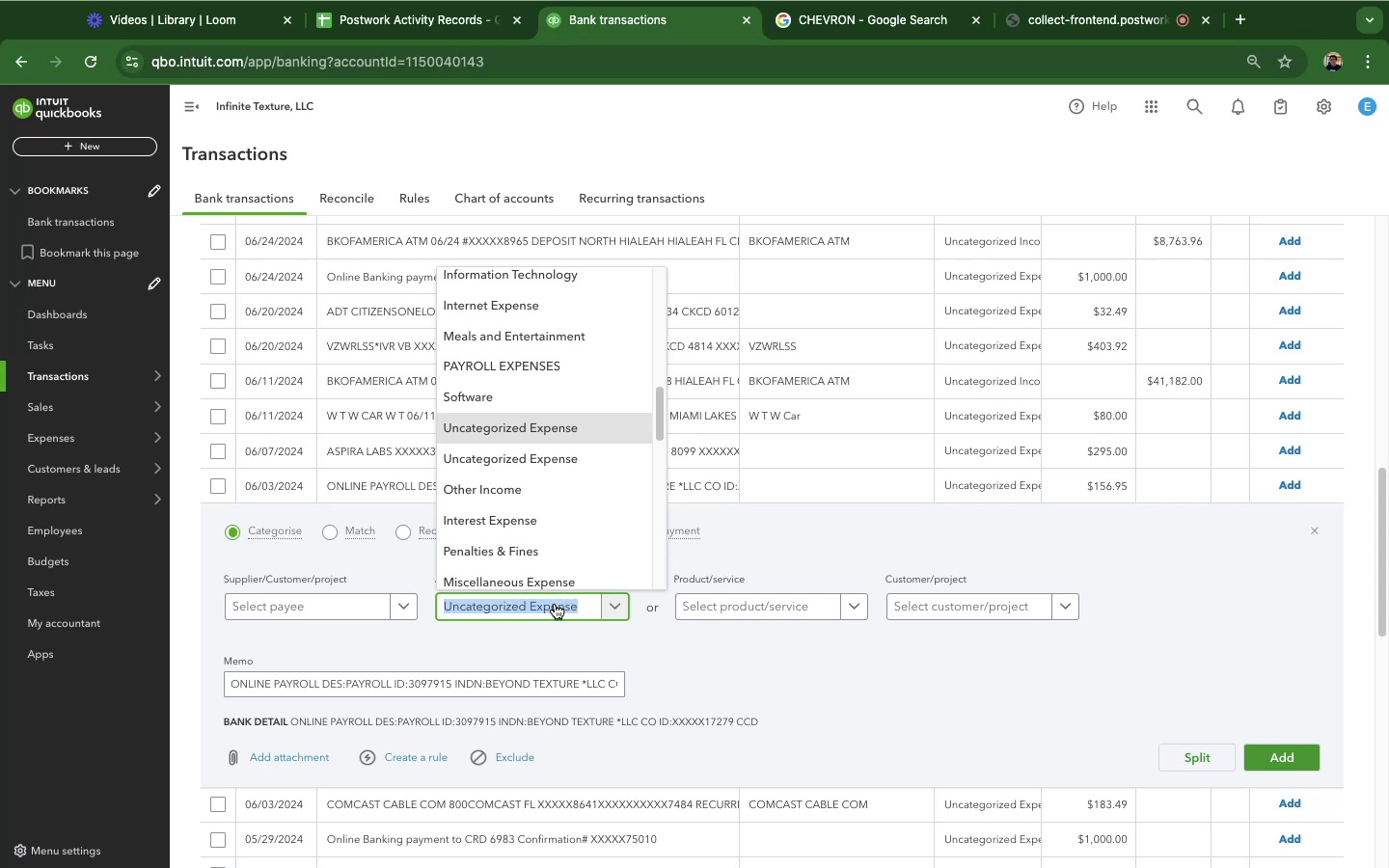 
wait(21.53)
 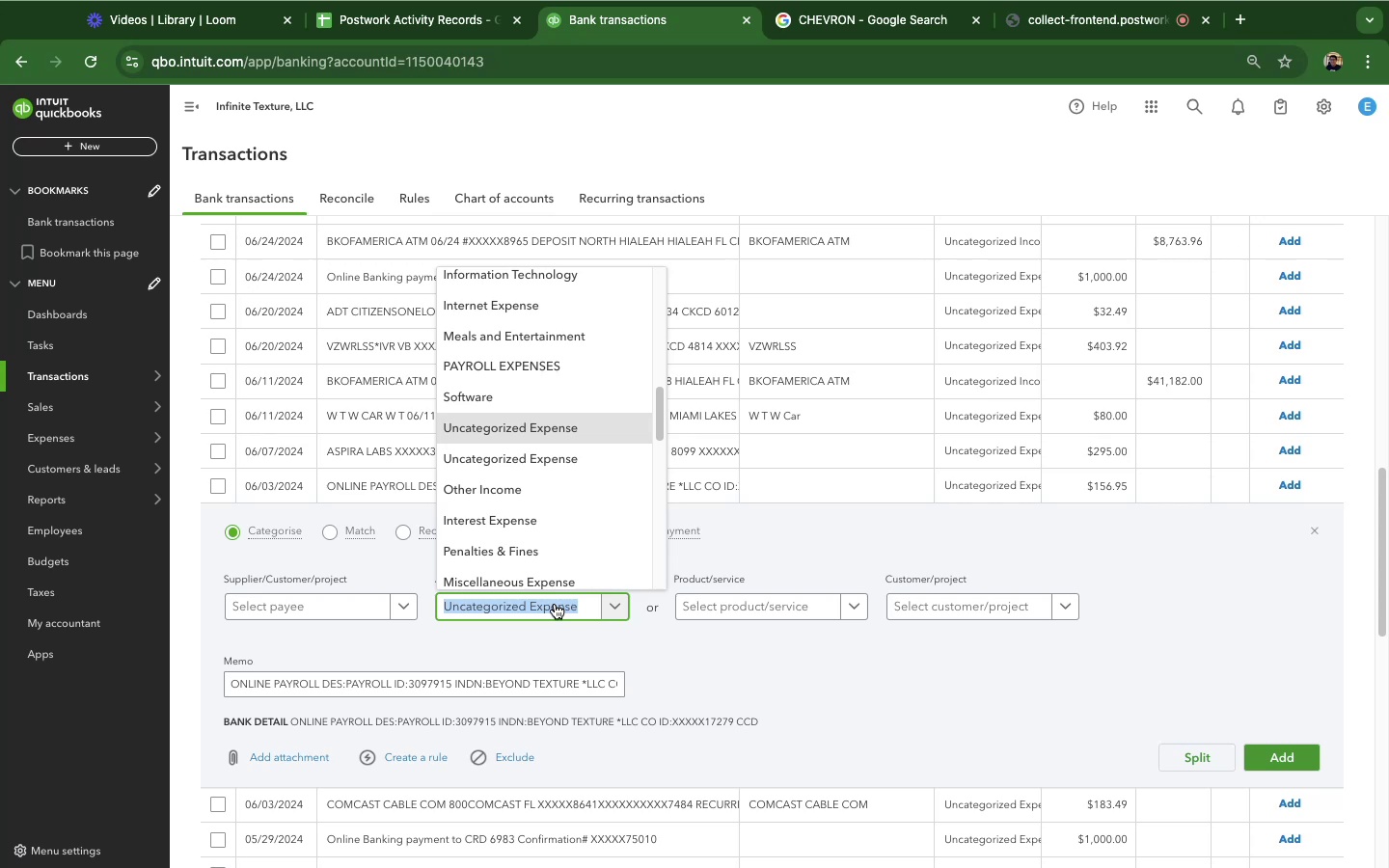 
type(pay)
 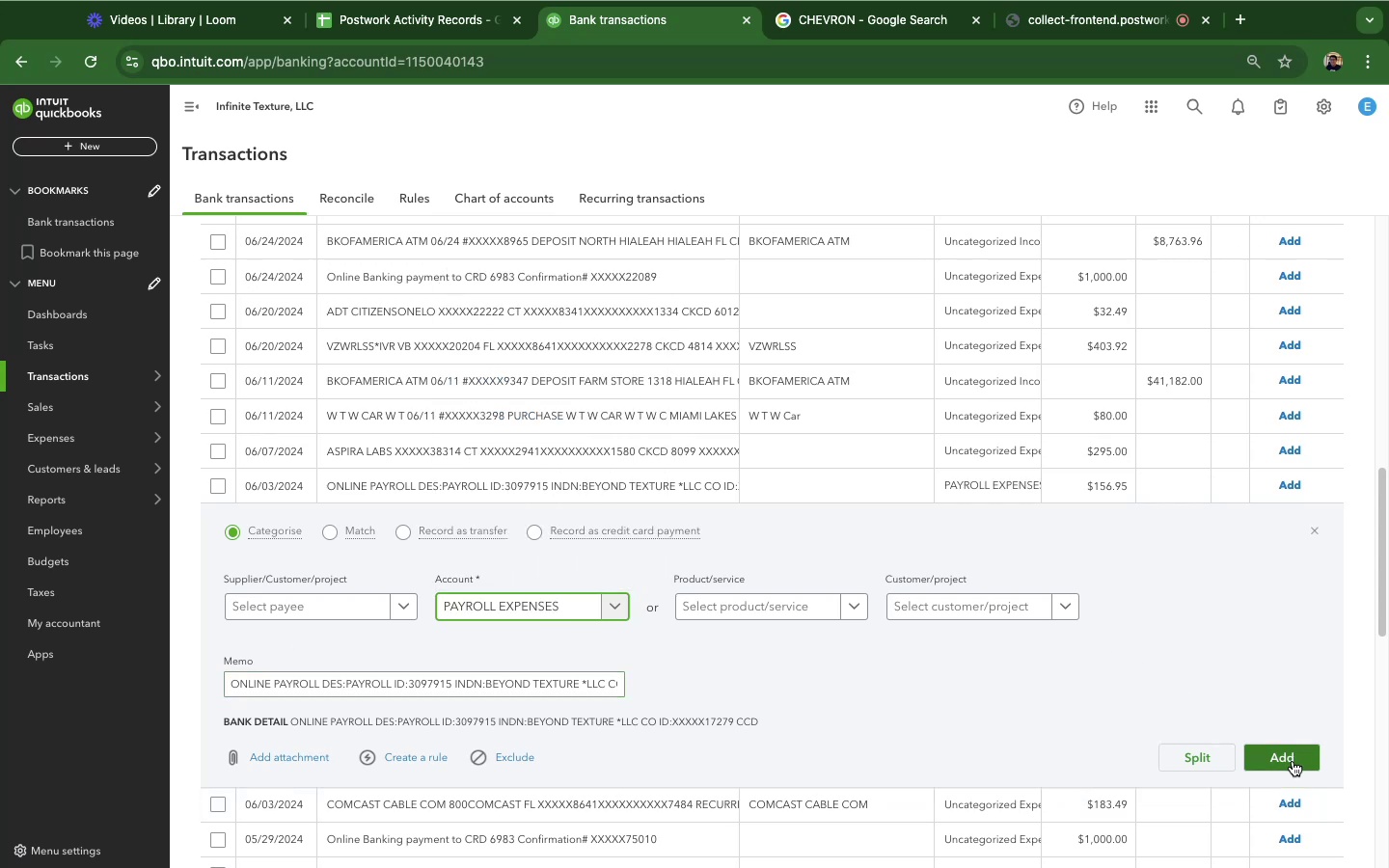 
wait(5.55)
 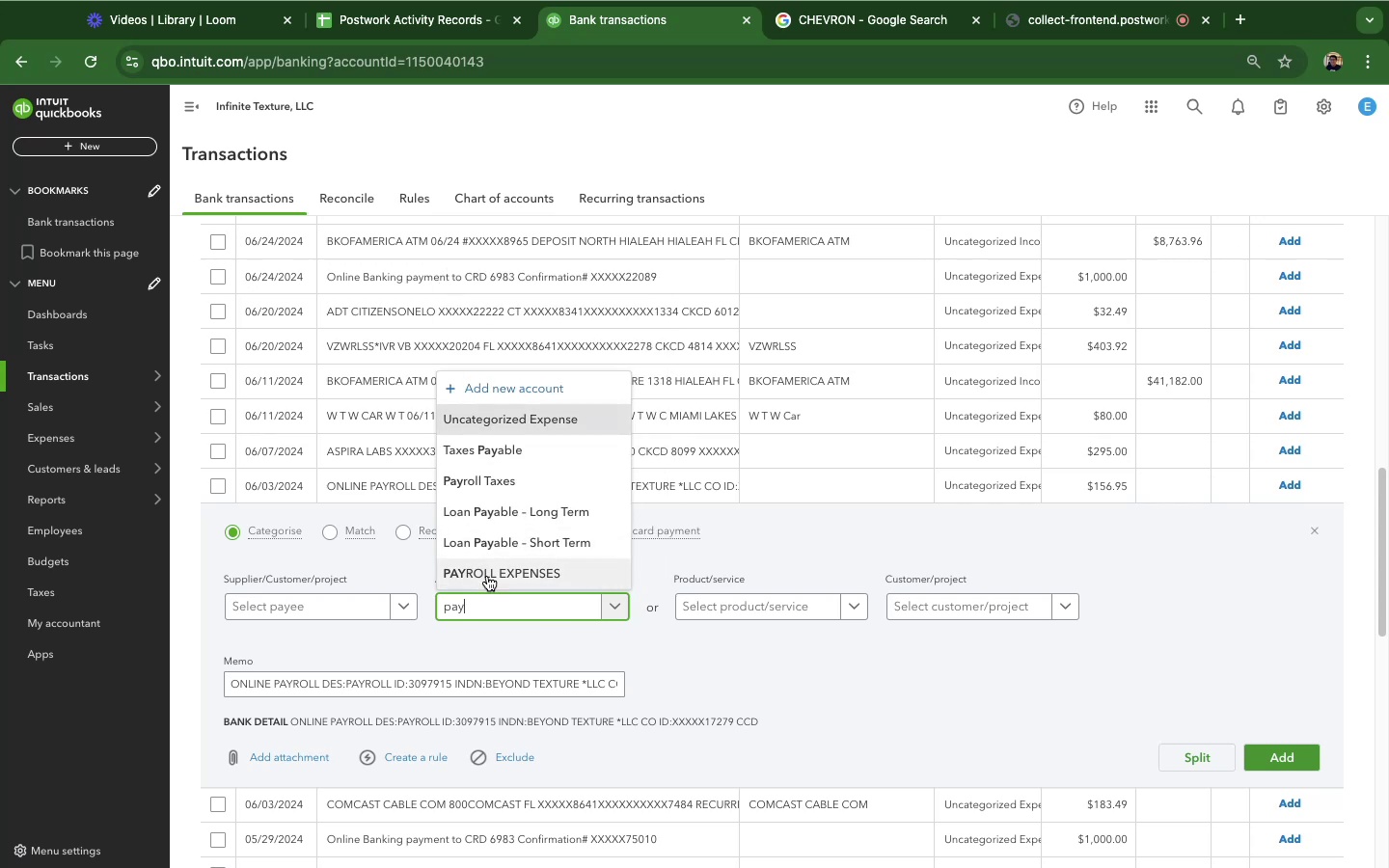 
left_click([1293, 761])
 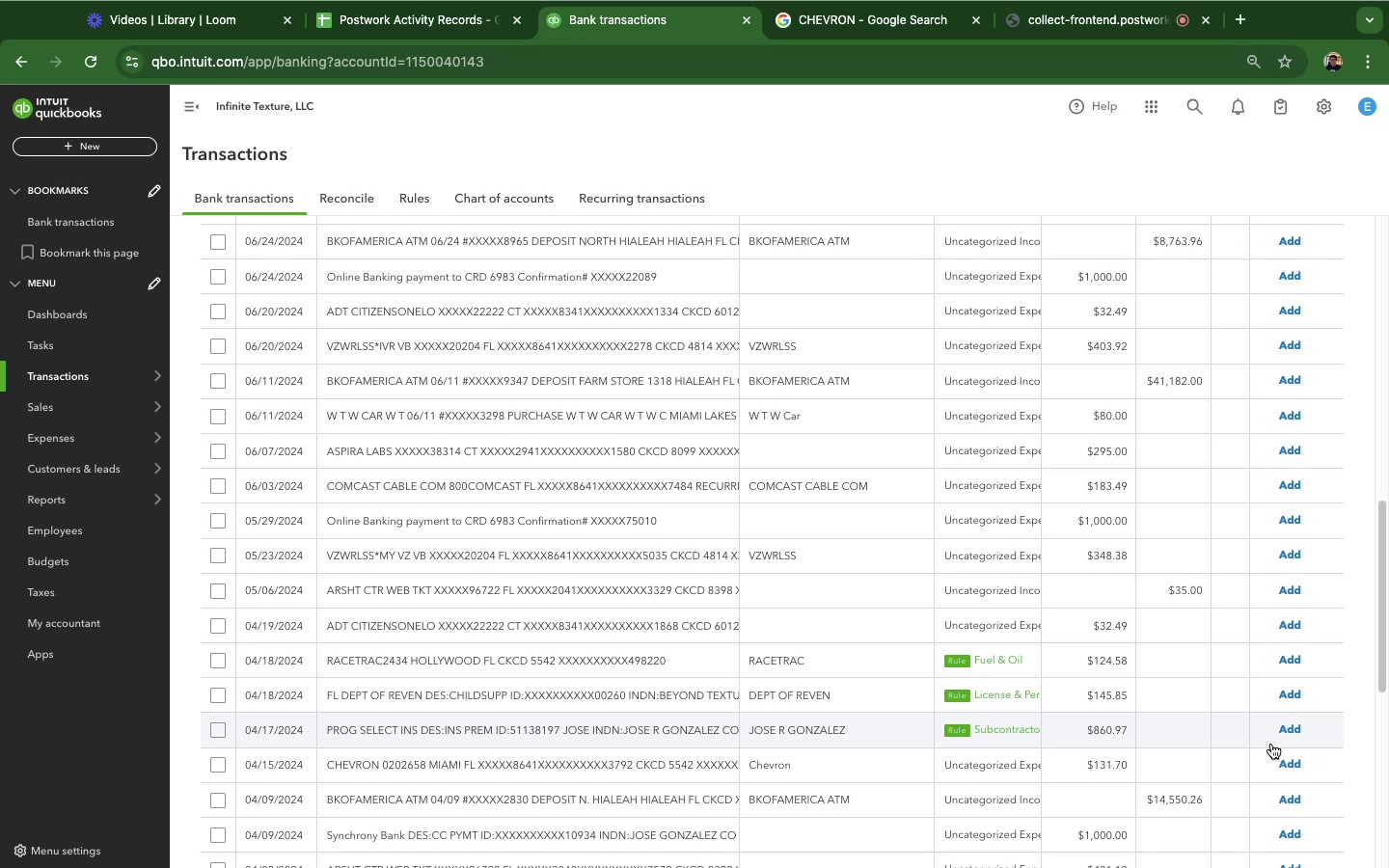 
wait(19.09)
 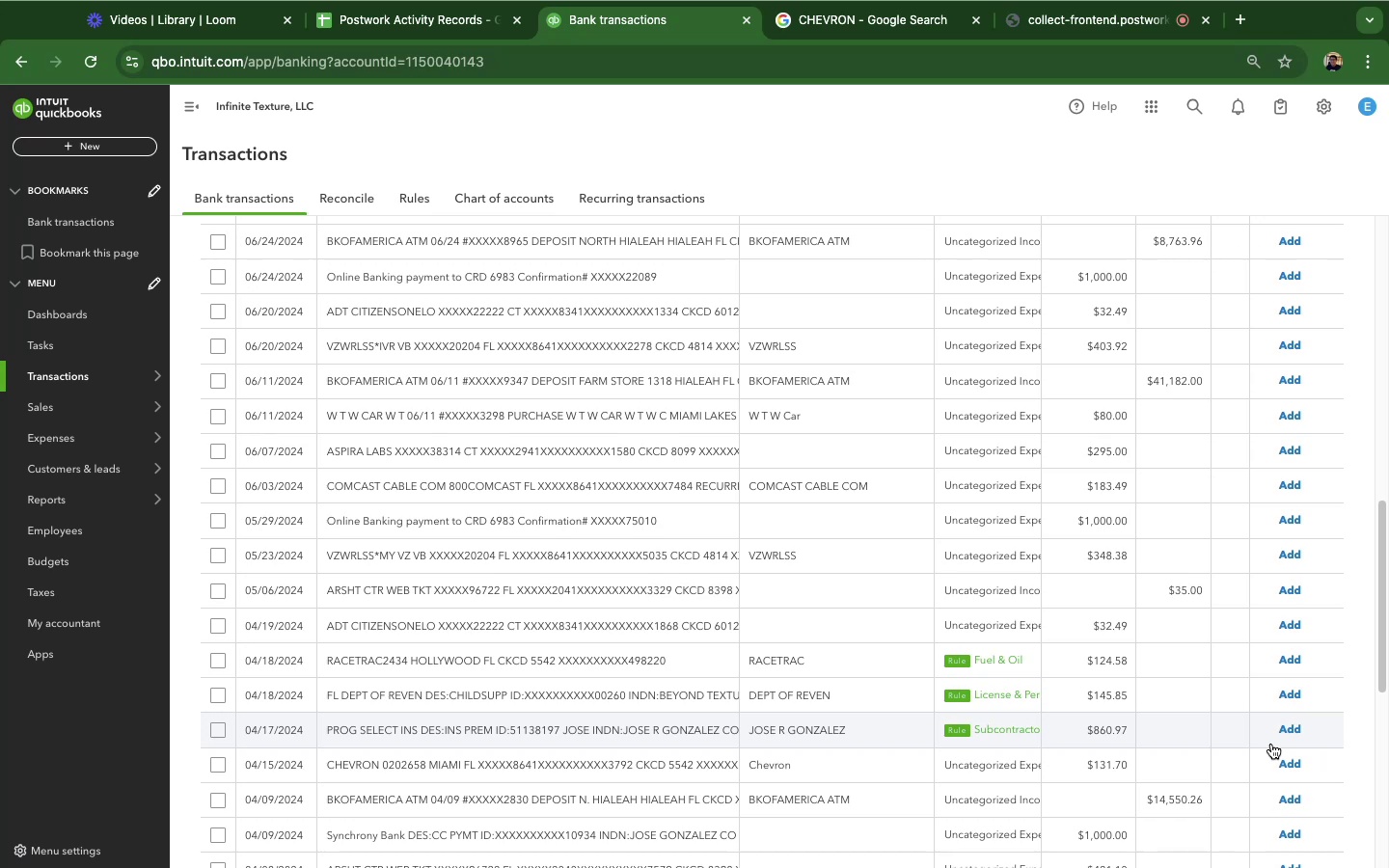 
left_click([462, 498])
 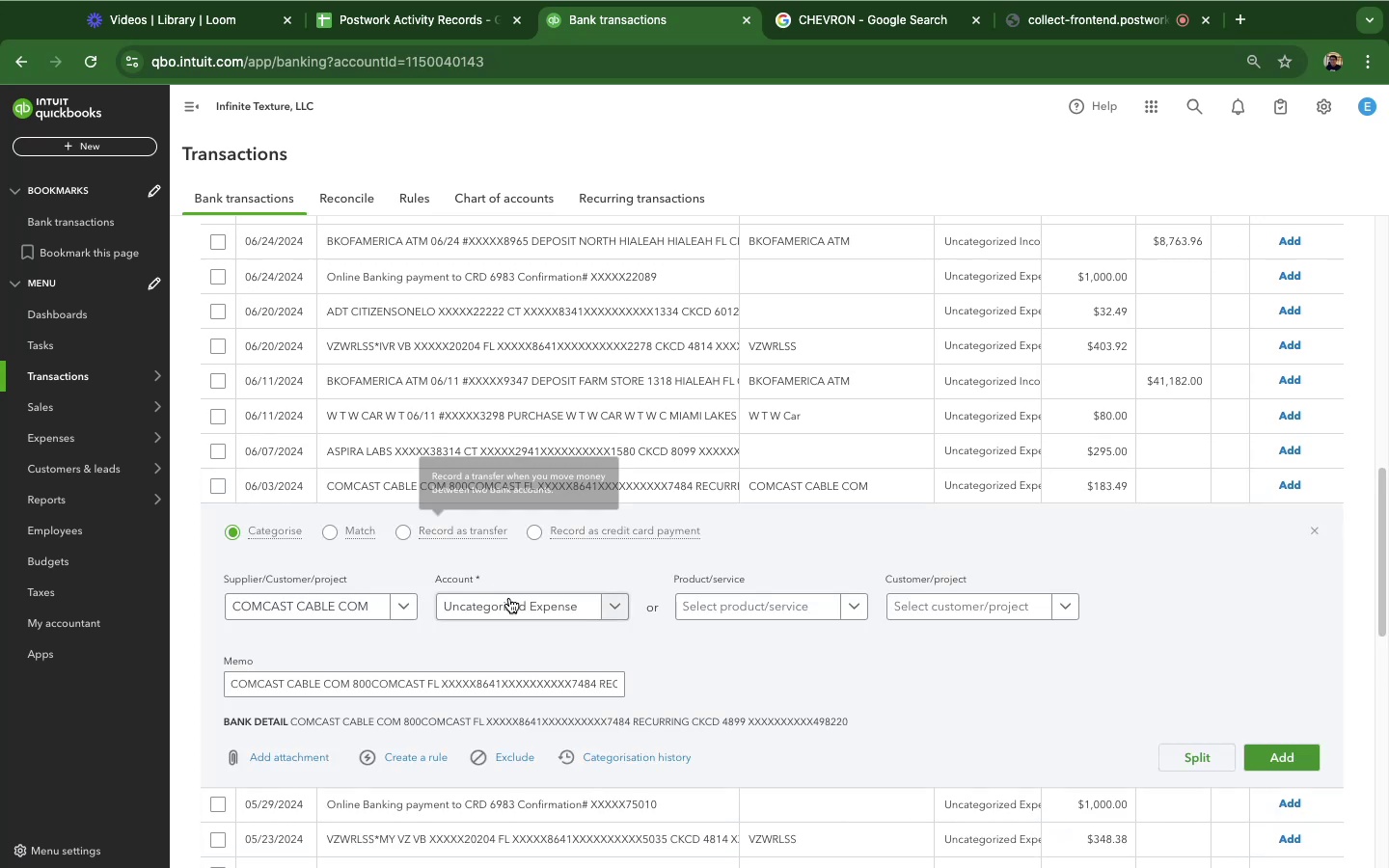 
left_click([509, 598])
 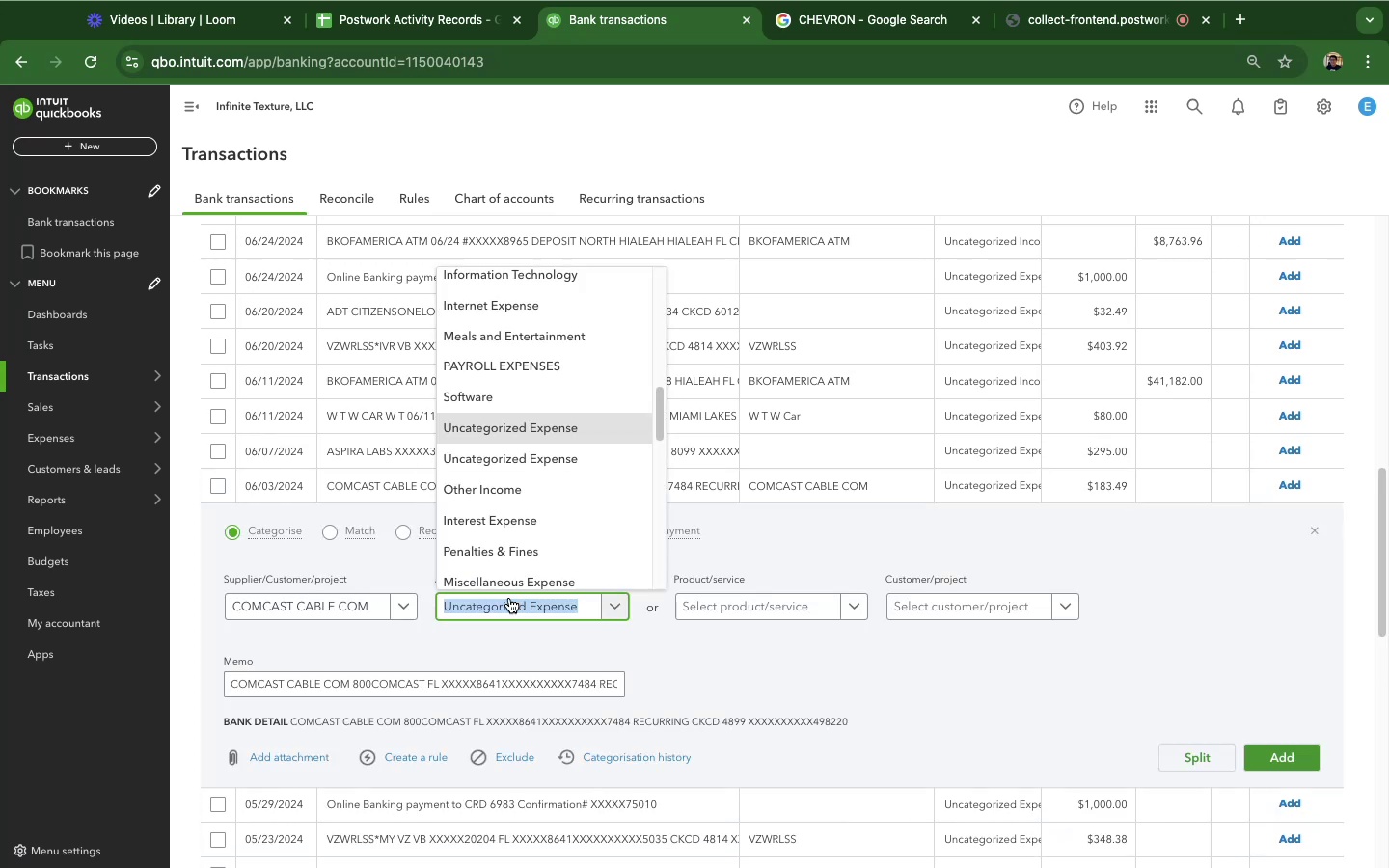 
type(te)
 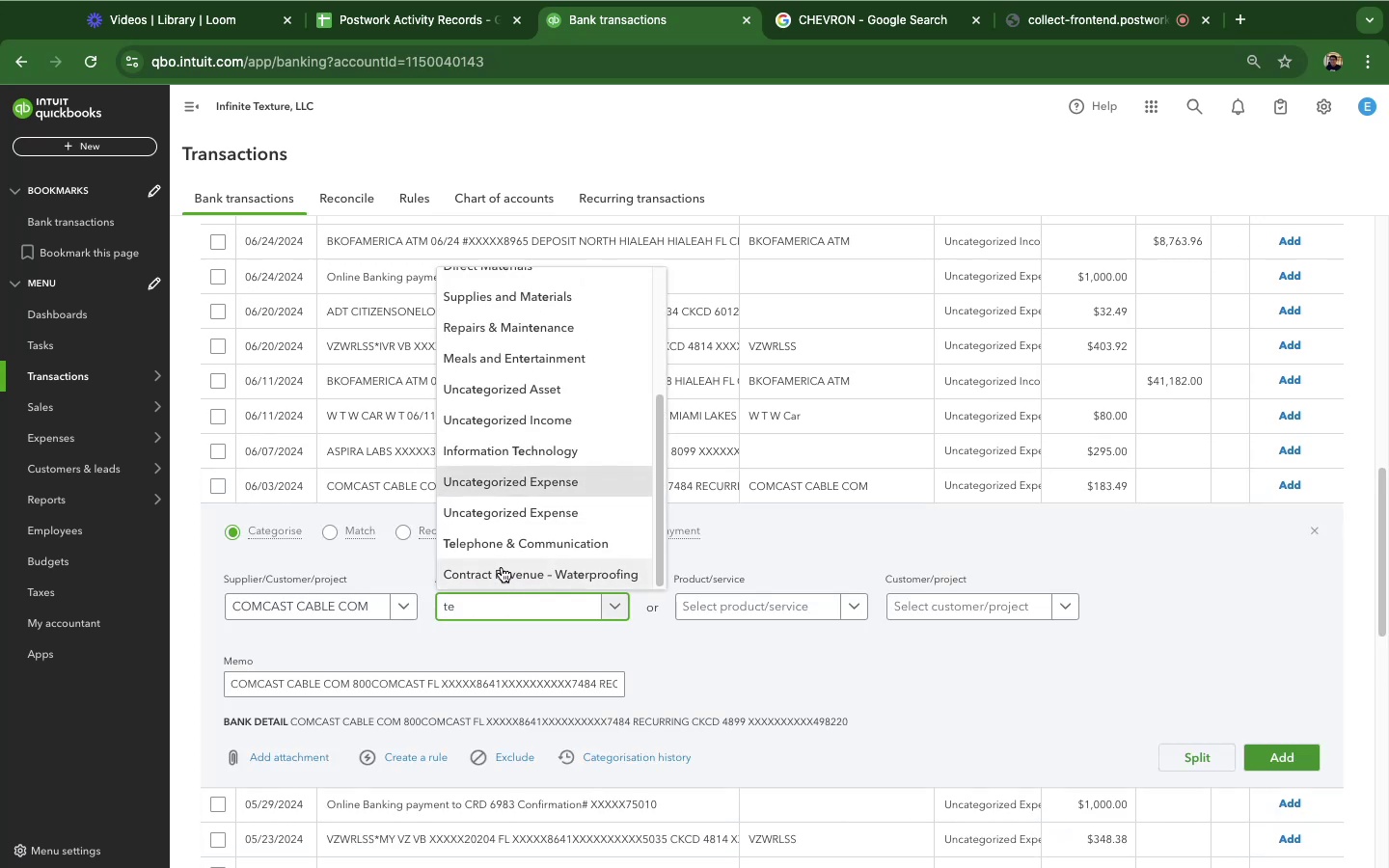 
left_click([500, 550])
 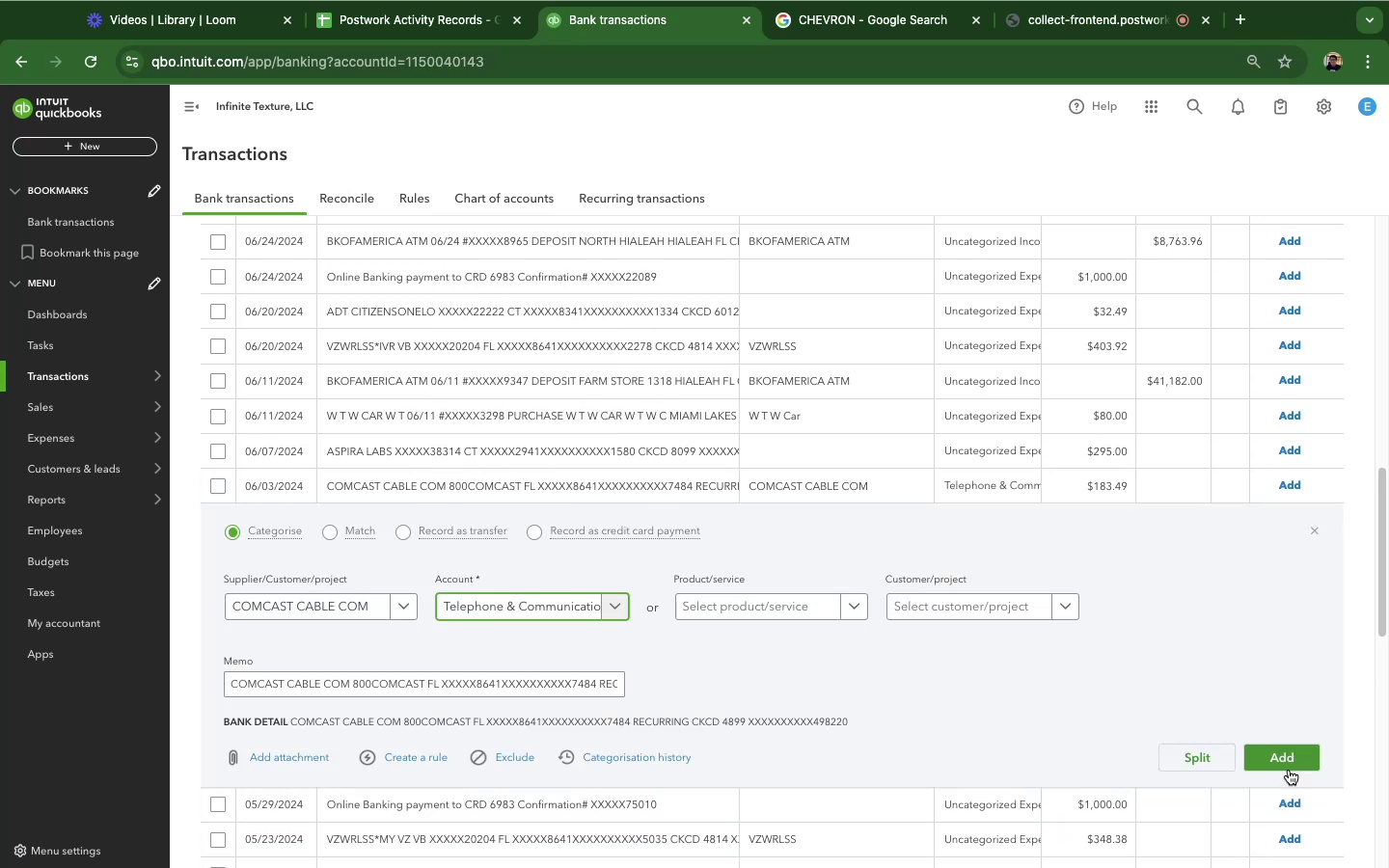 
left_click([1289, 767])
 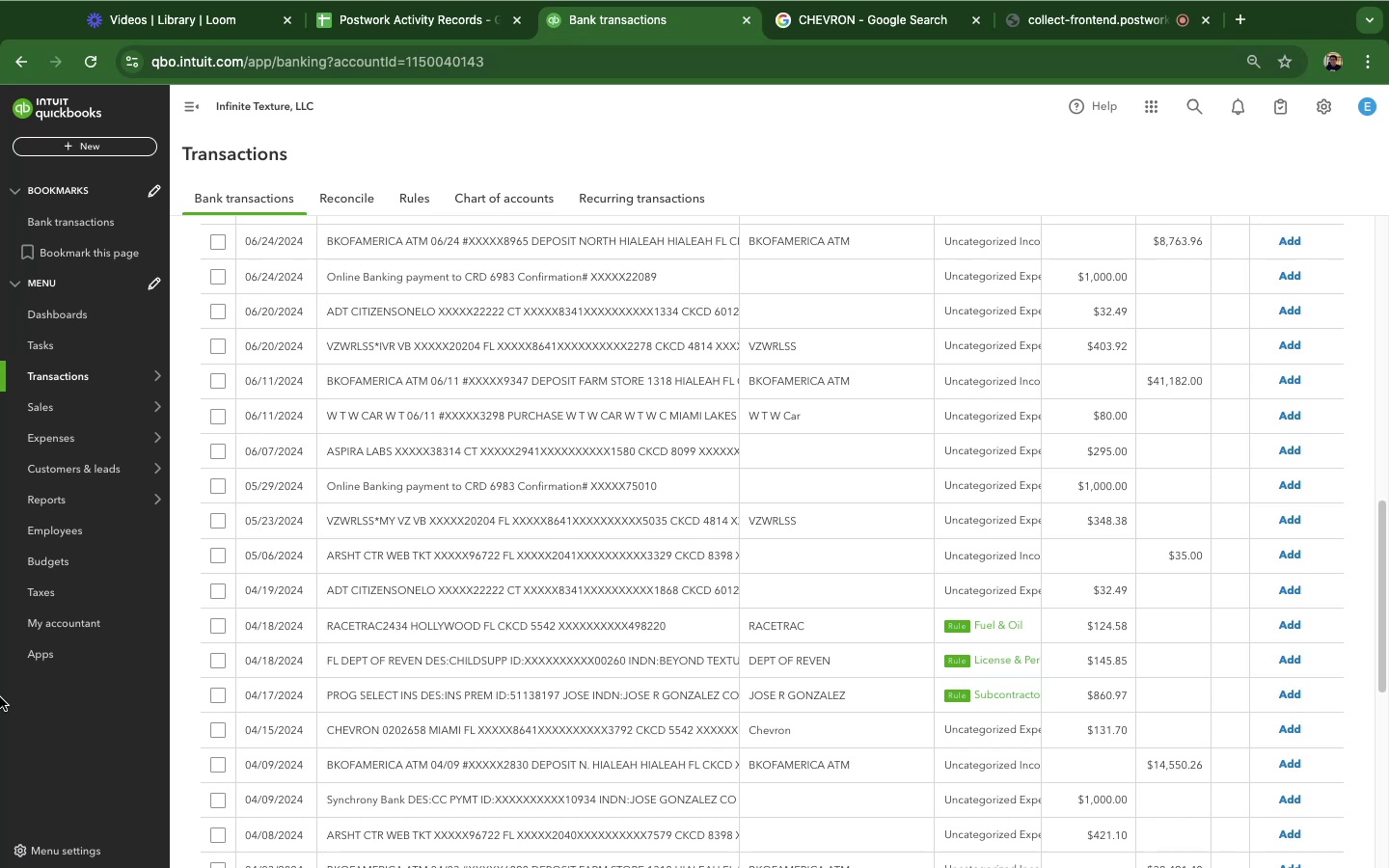 
wait(20.14)
 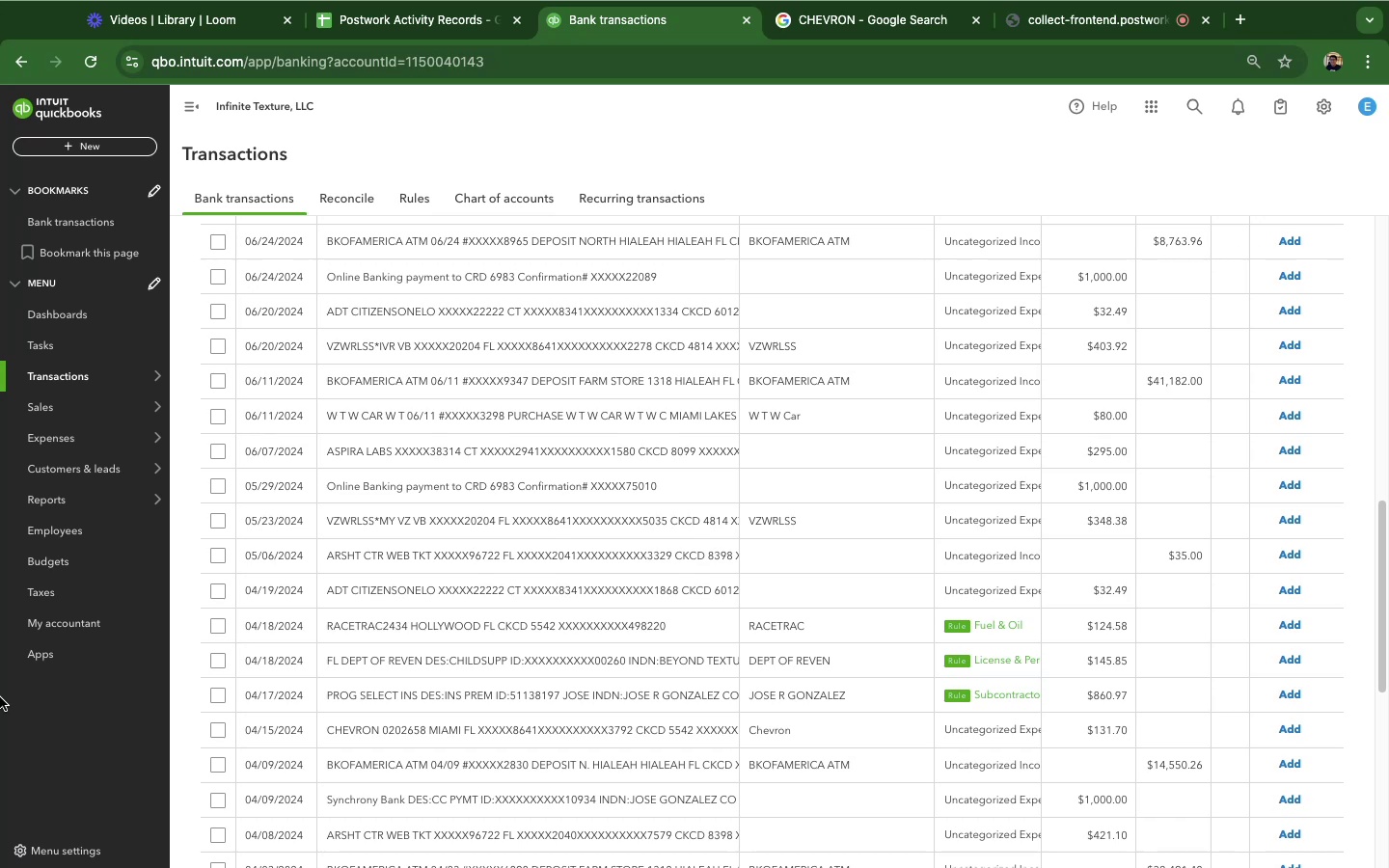 
left_click([476, 486])
 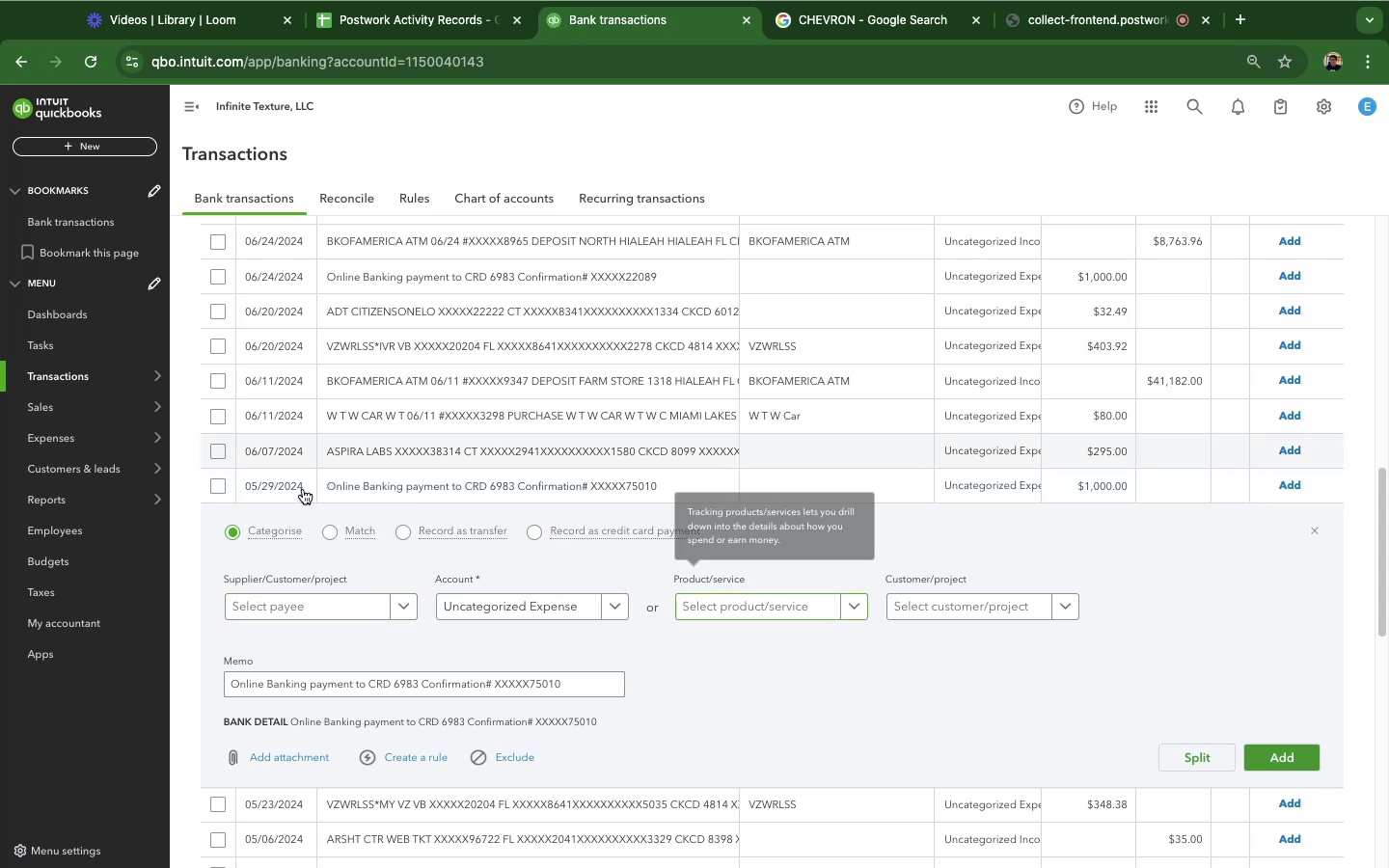 
wait(19.93)
 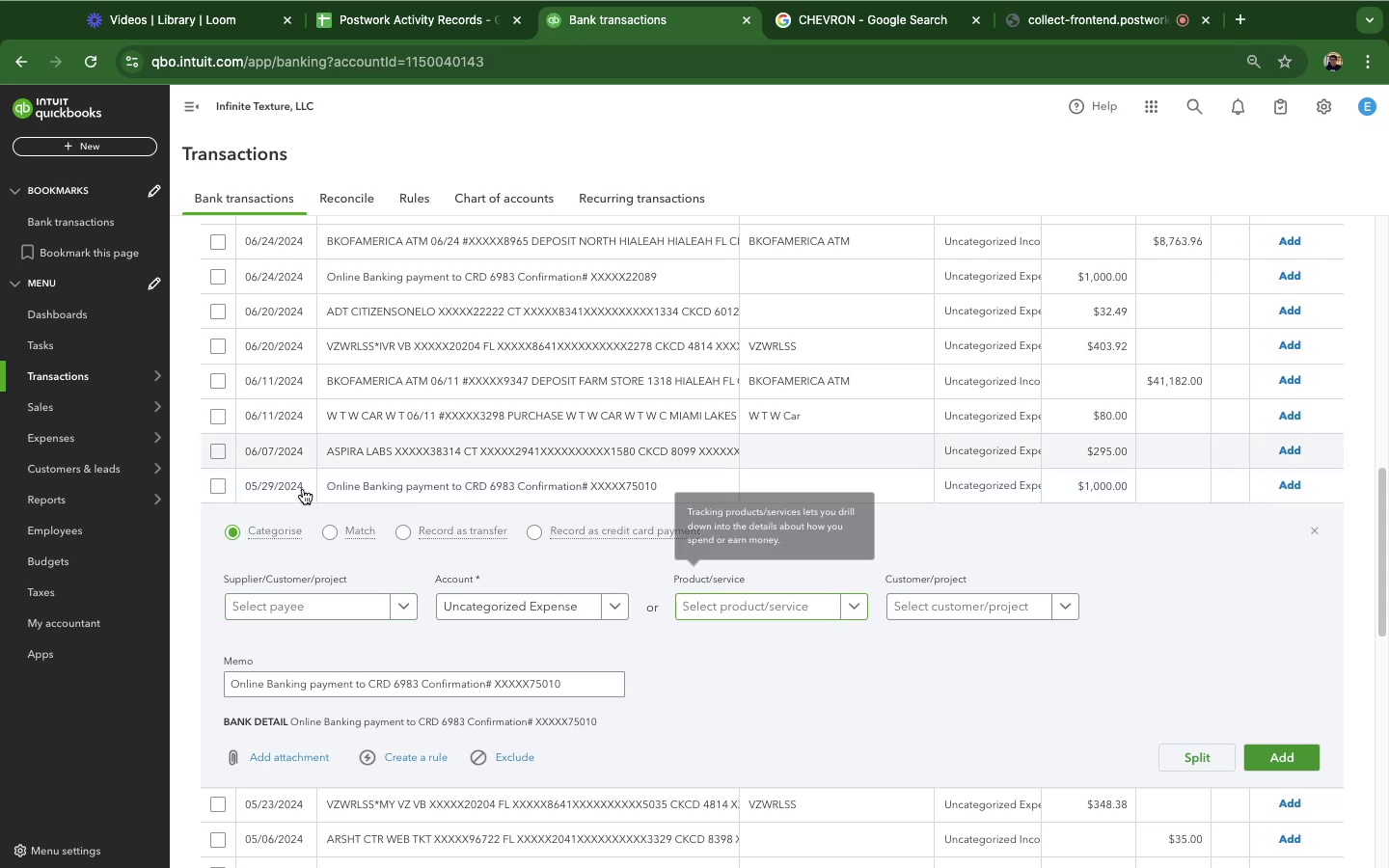 
left_click([580, 608])
 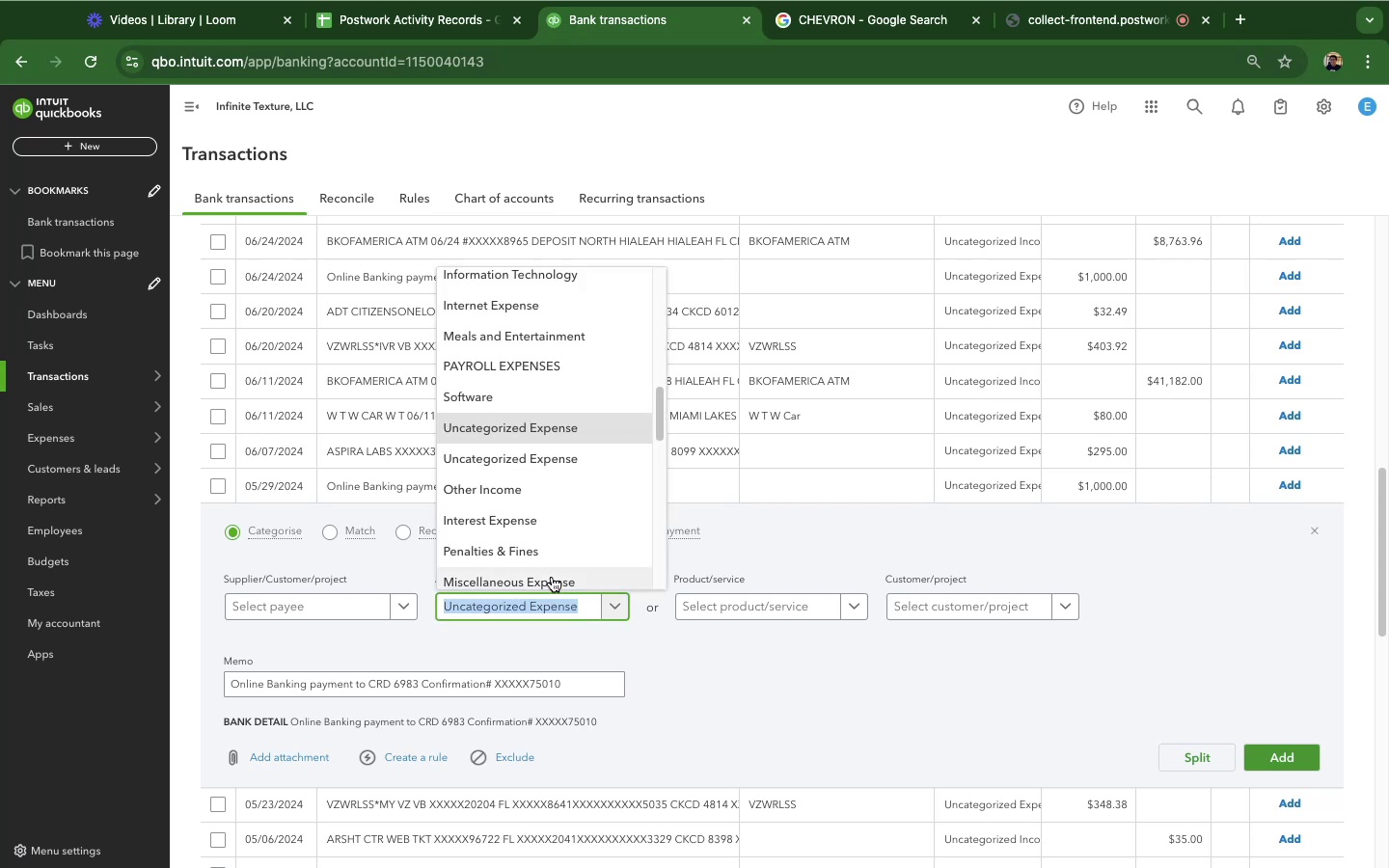 
type(ban)
 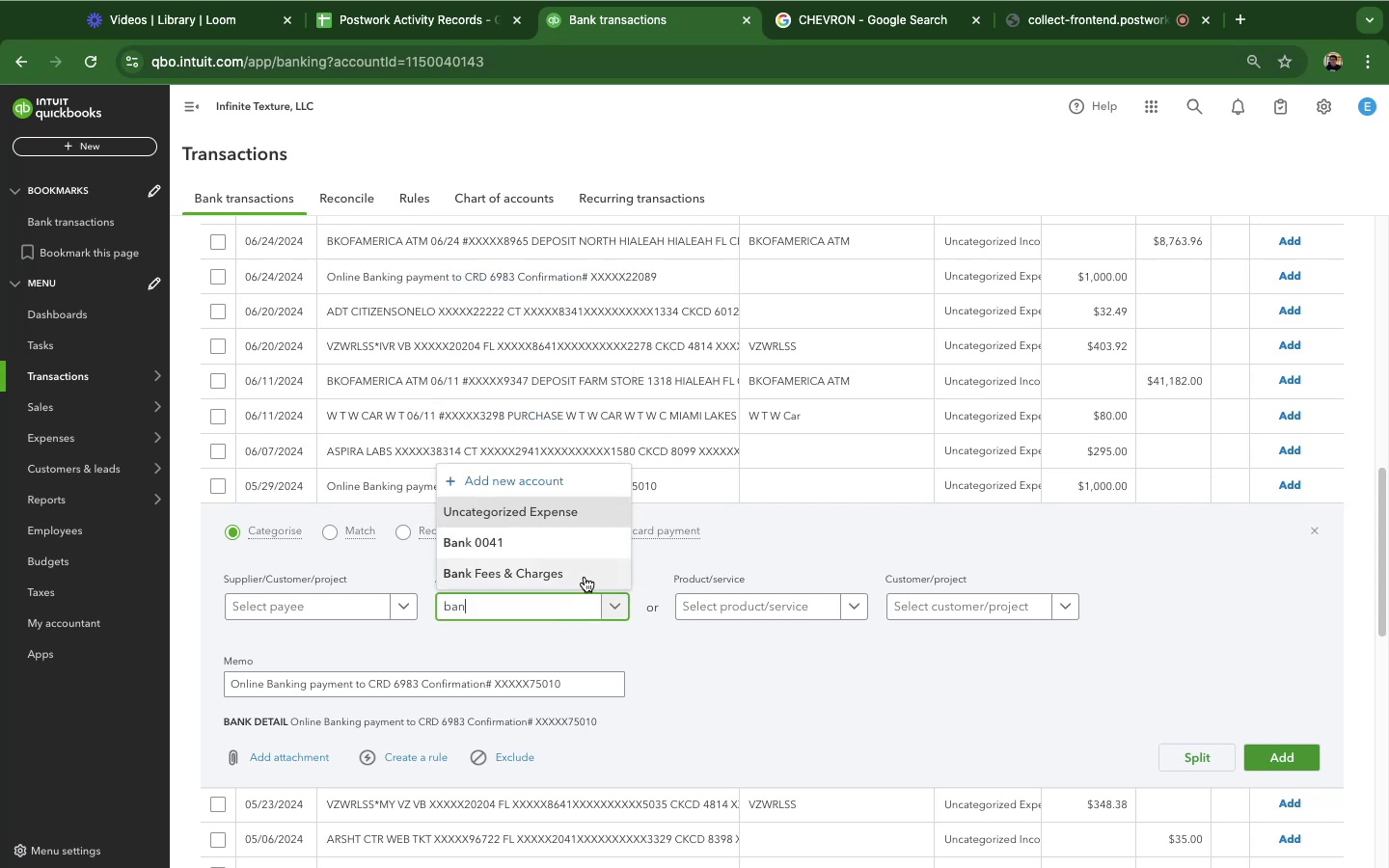 
left_click([558, 577])
 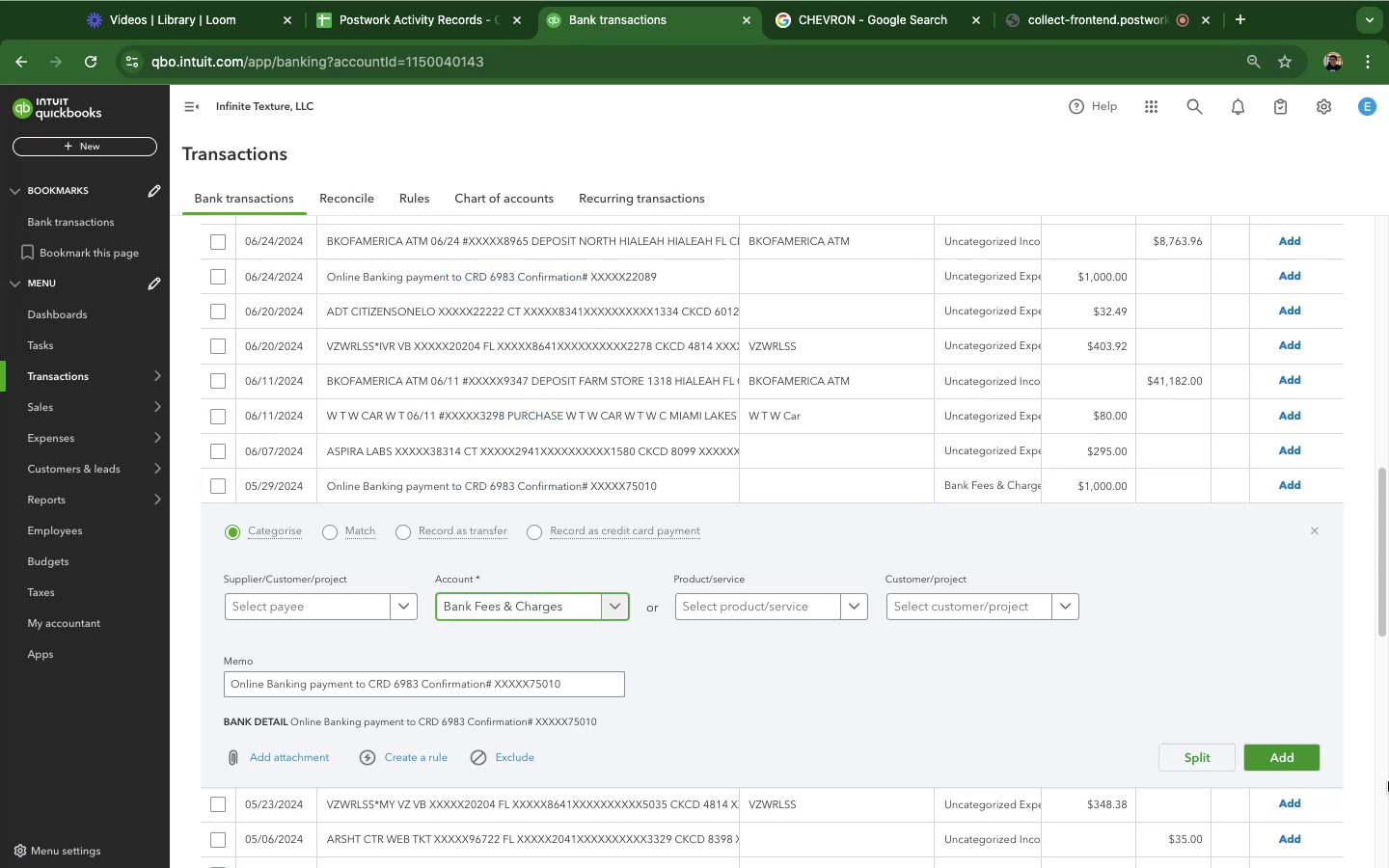 
left_click([1285, 760])
 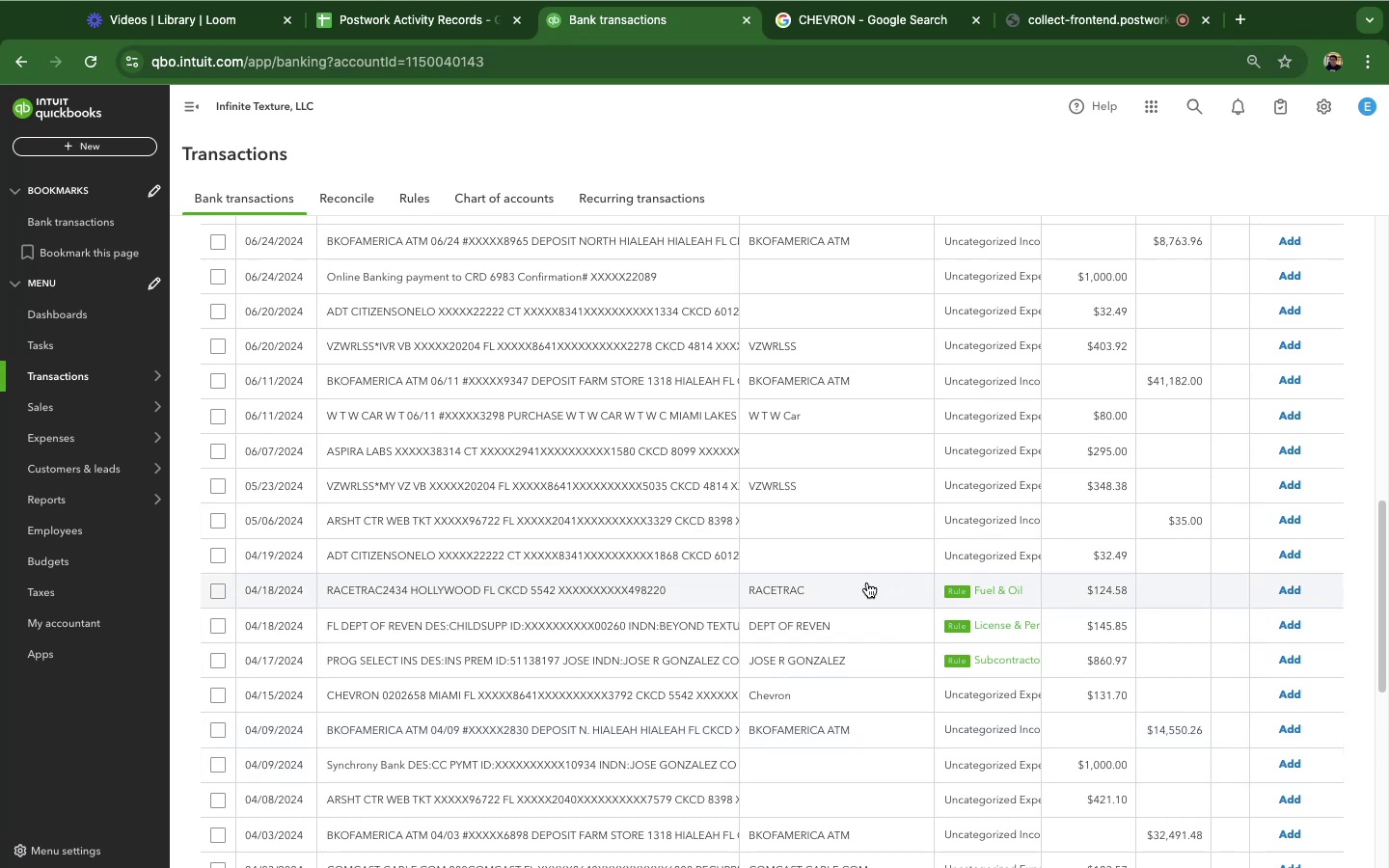 
wait(32.42)
 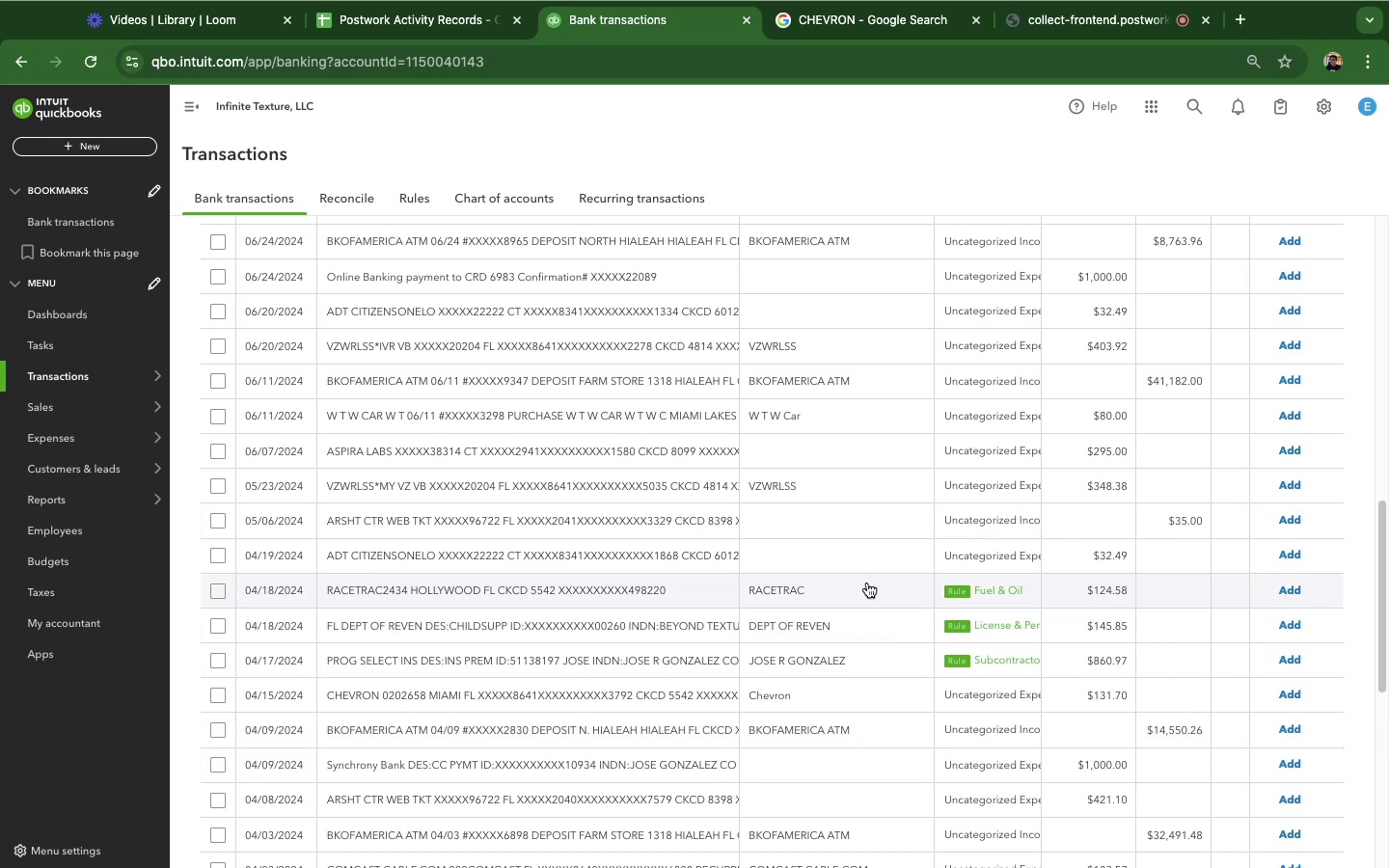 
left_click([406, 384])
 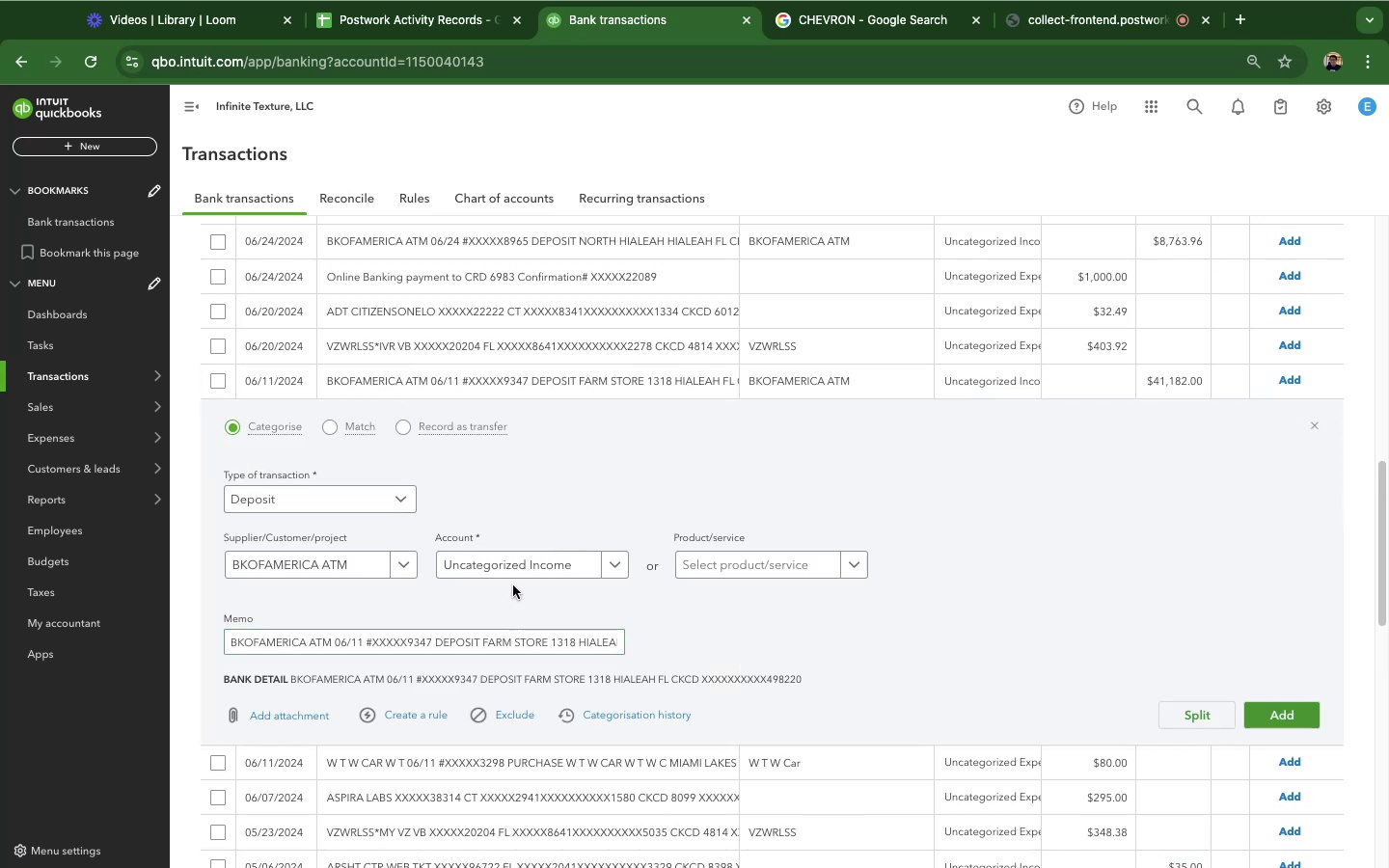 
left_click([515, 563])
 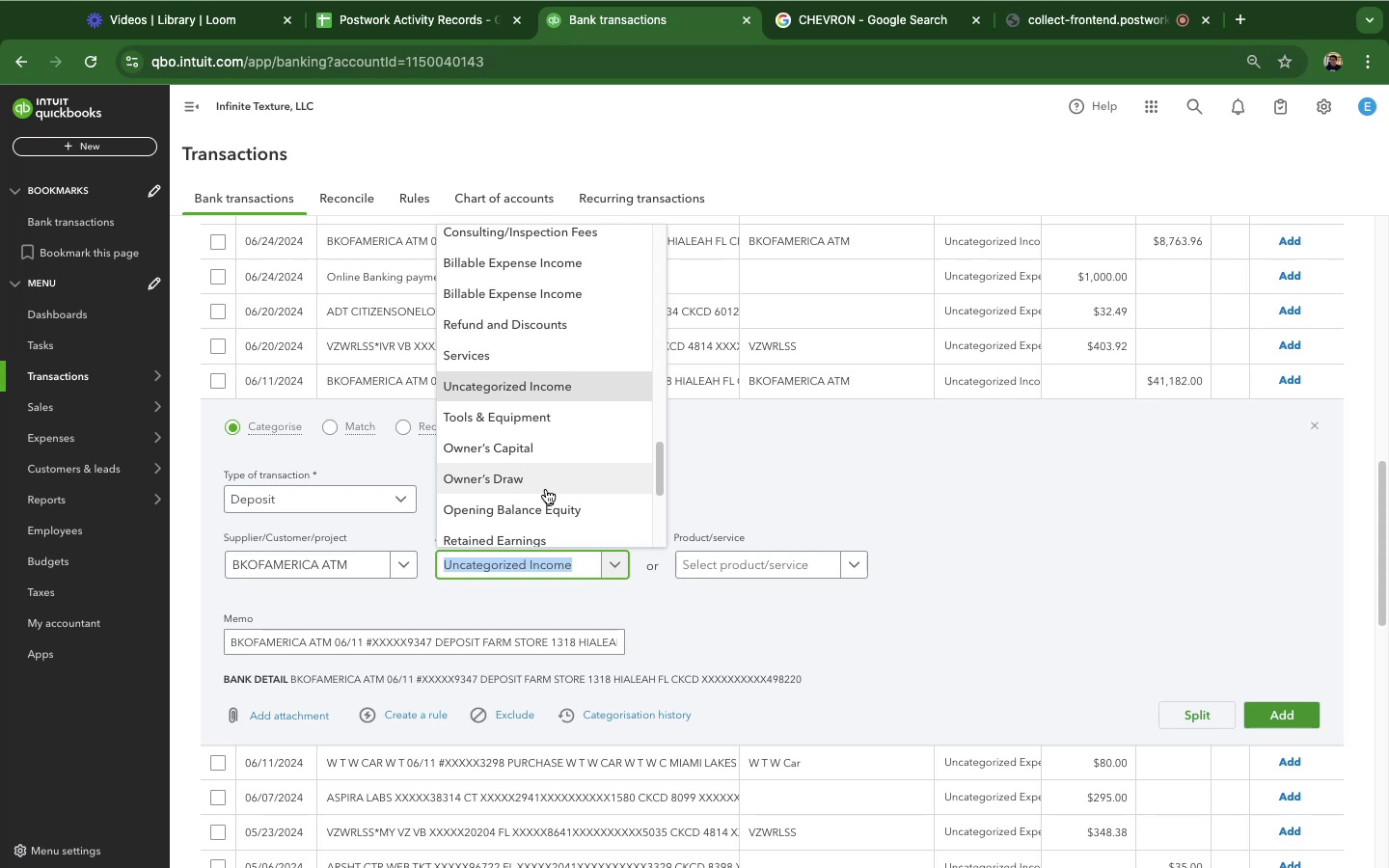 
wait(5.48)
 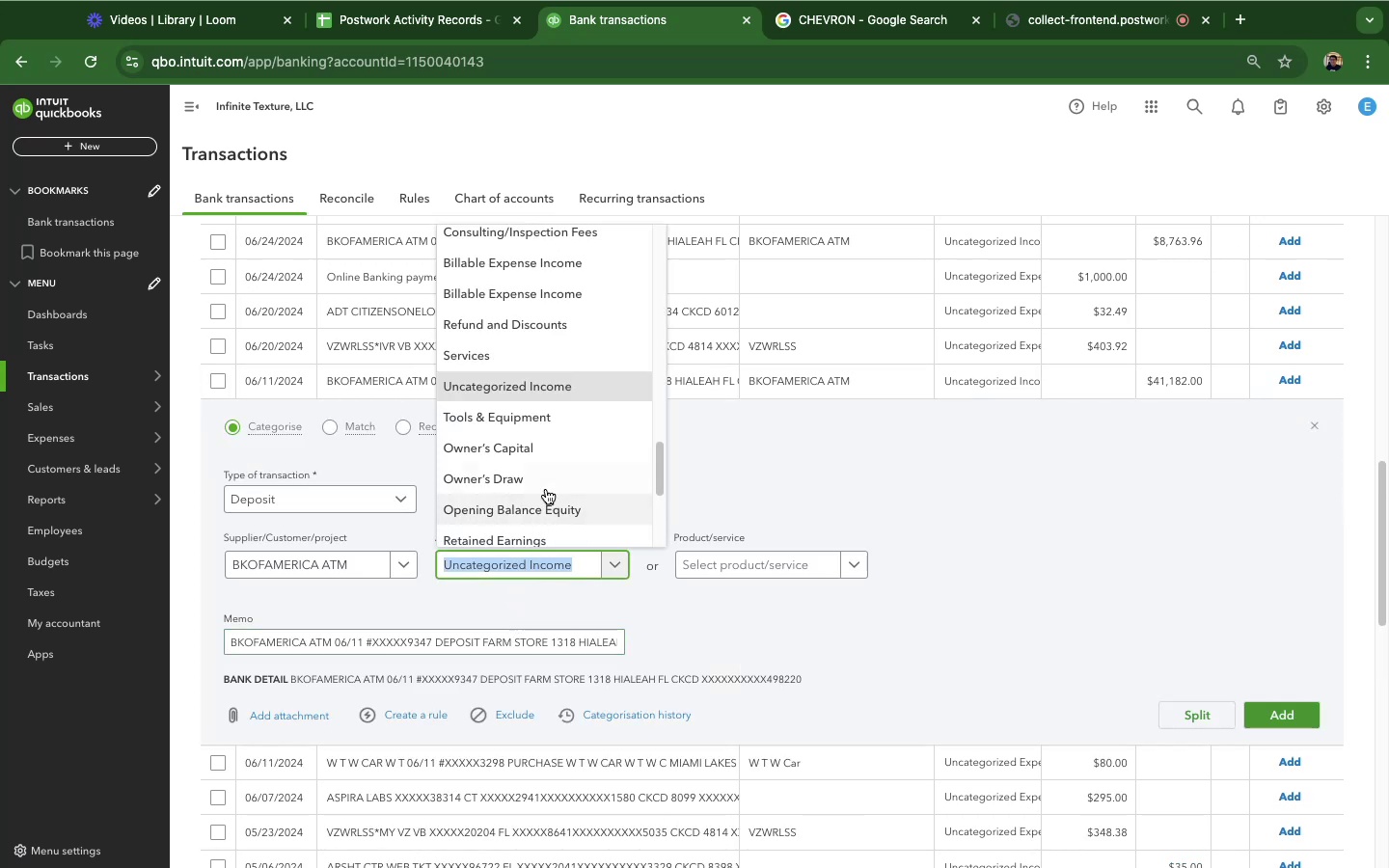 
left_click([543, 511])
 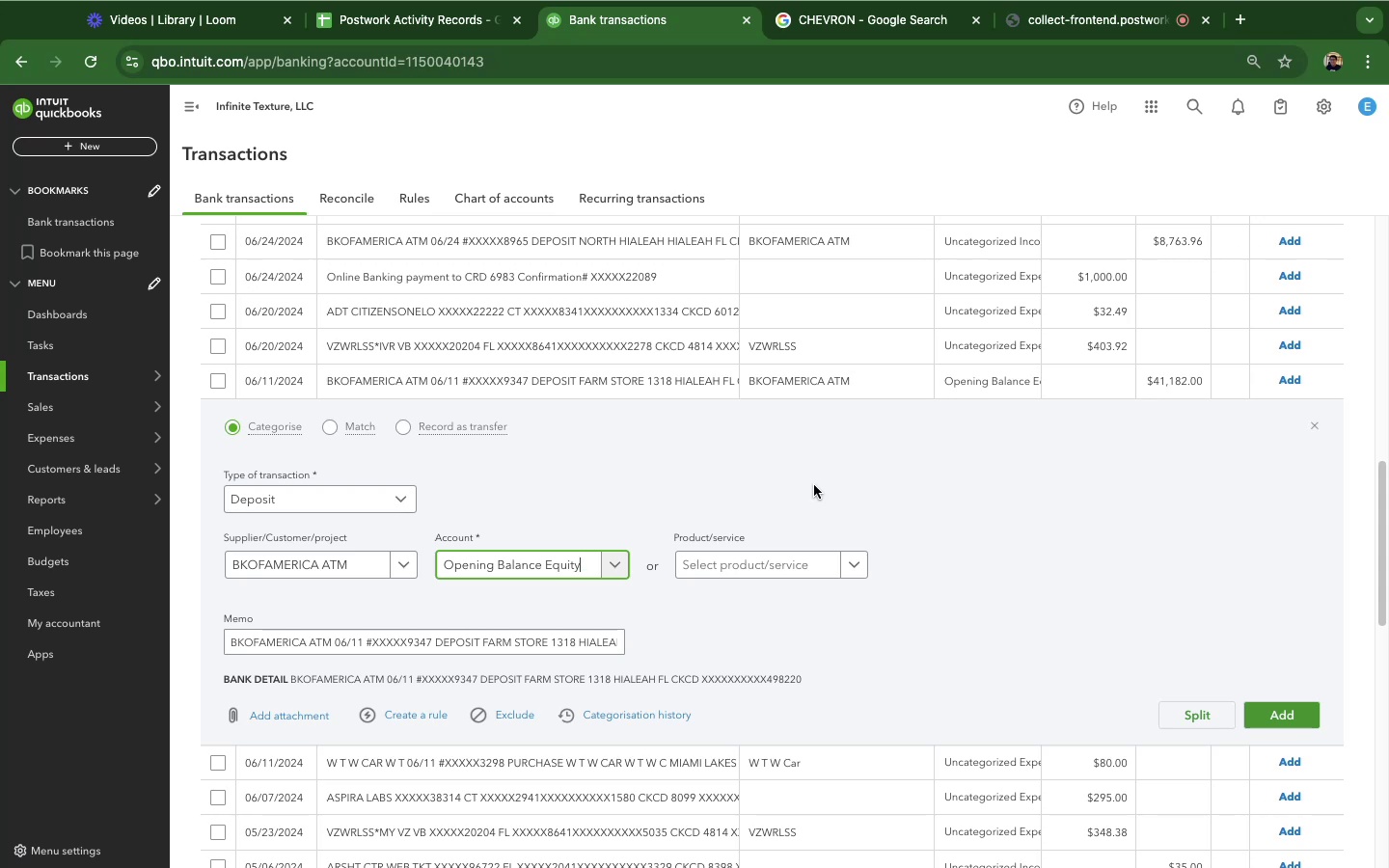 
wait(51.47)
 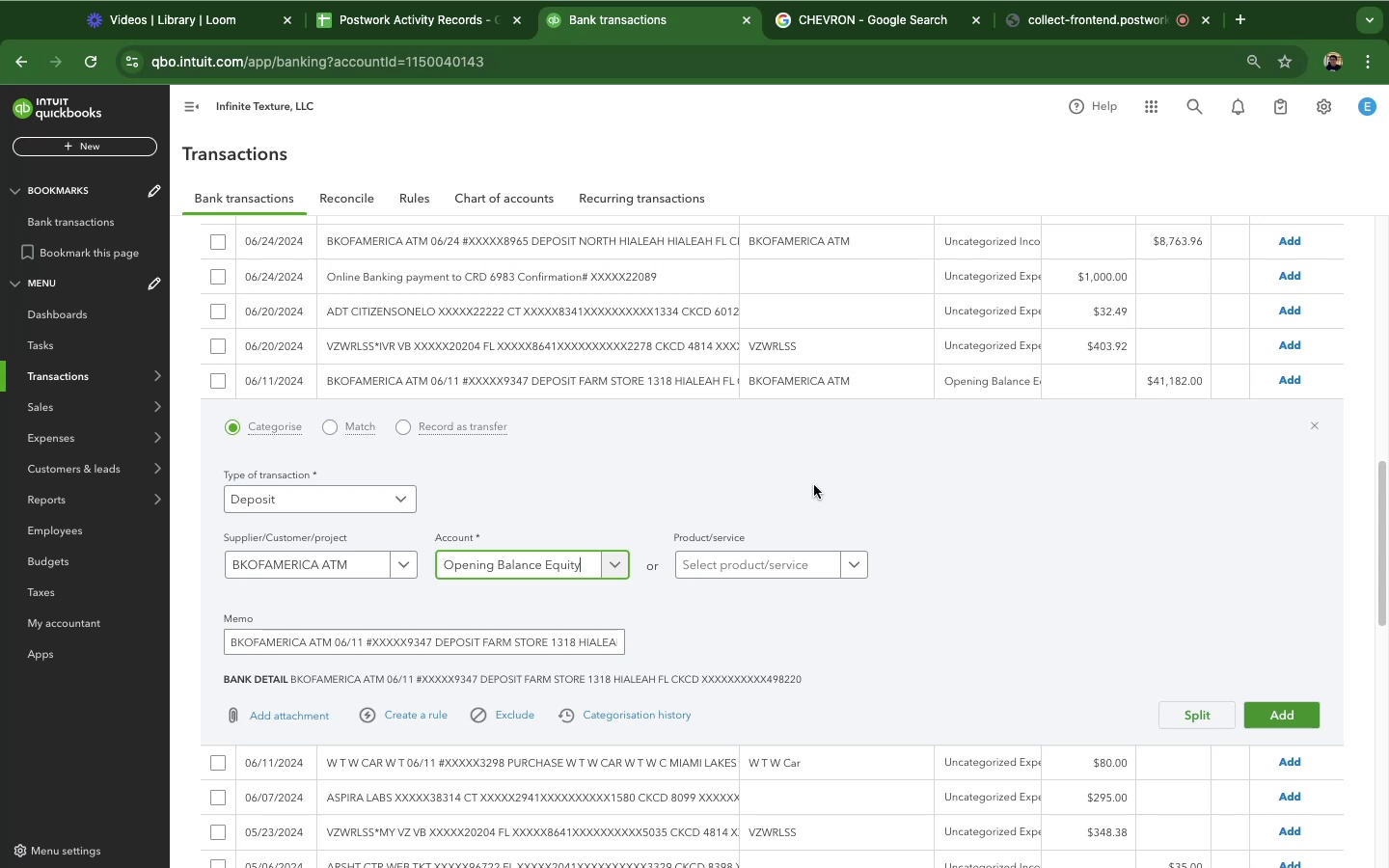 
left_click([633, 387])
 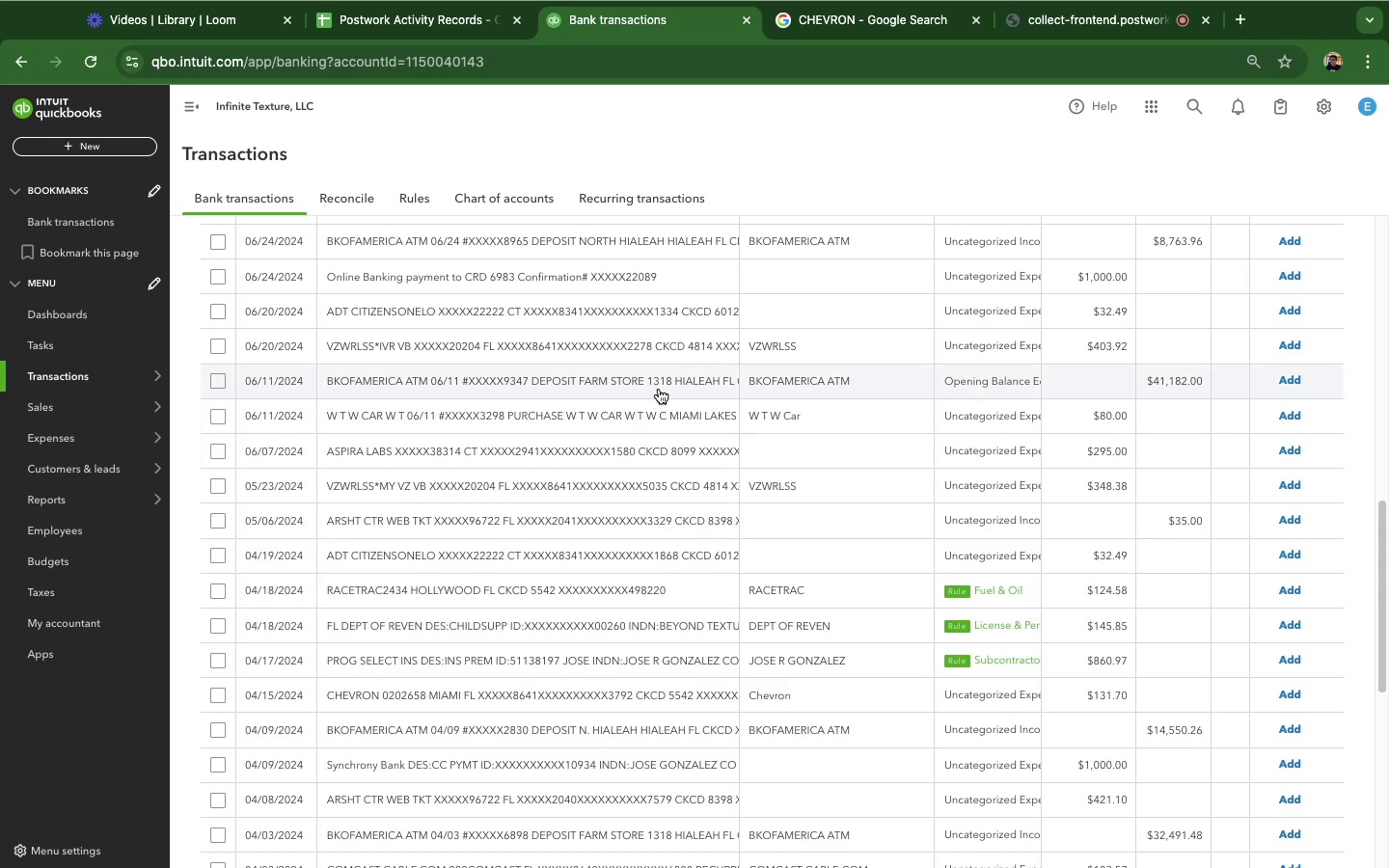 
left_click([659, 388])
 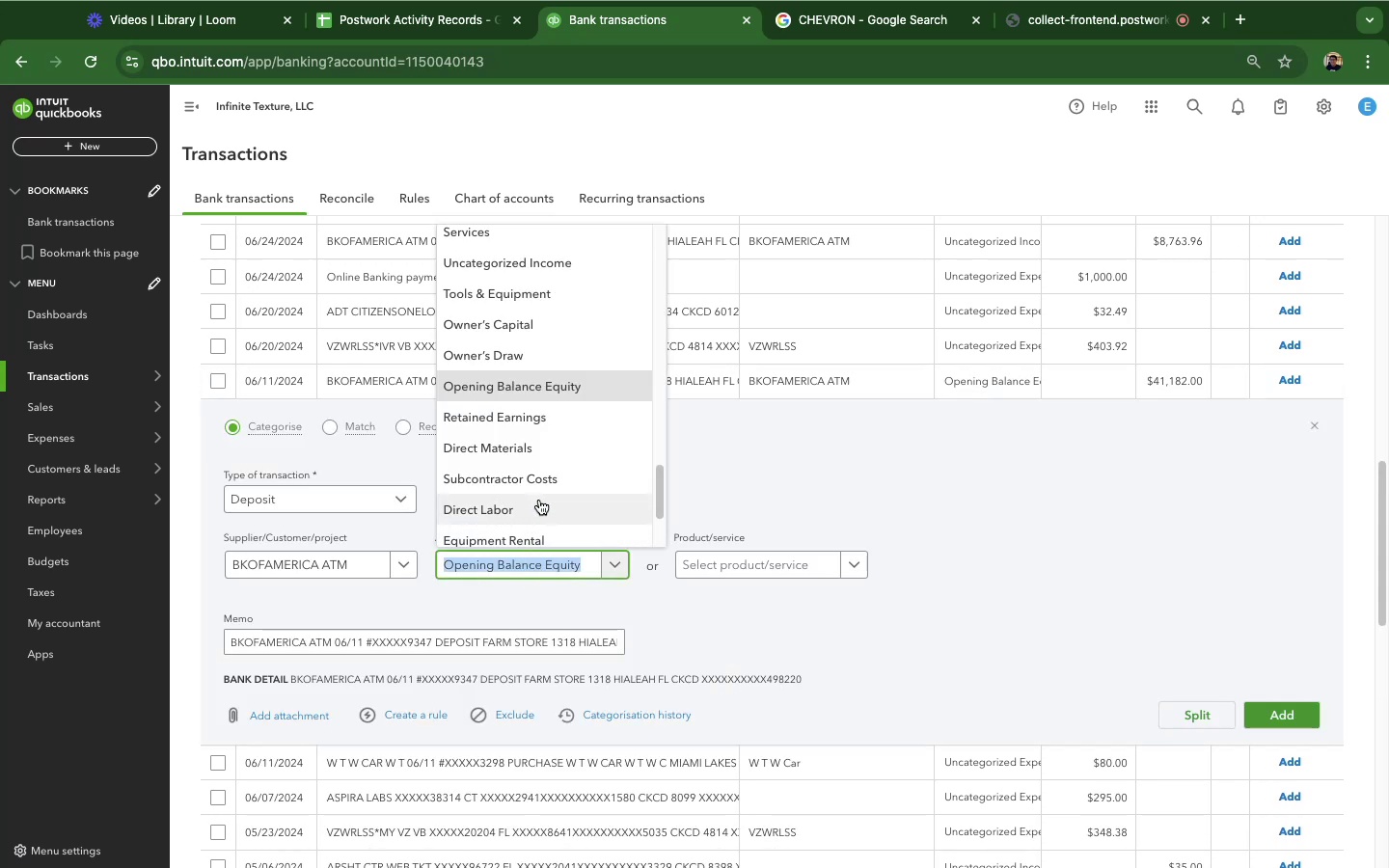 
scroll: coordinate [549, 480], scroll_direction: down, amount: 9.0
 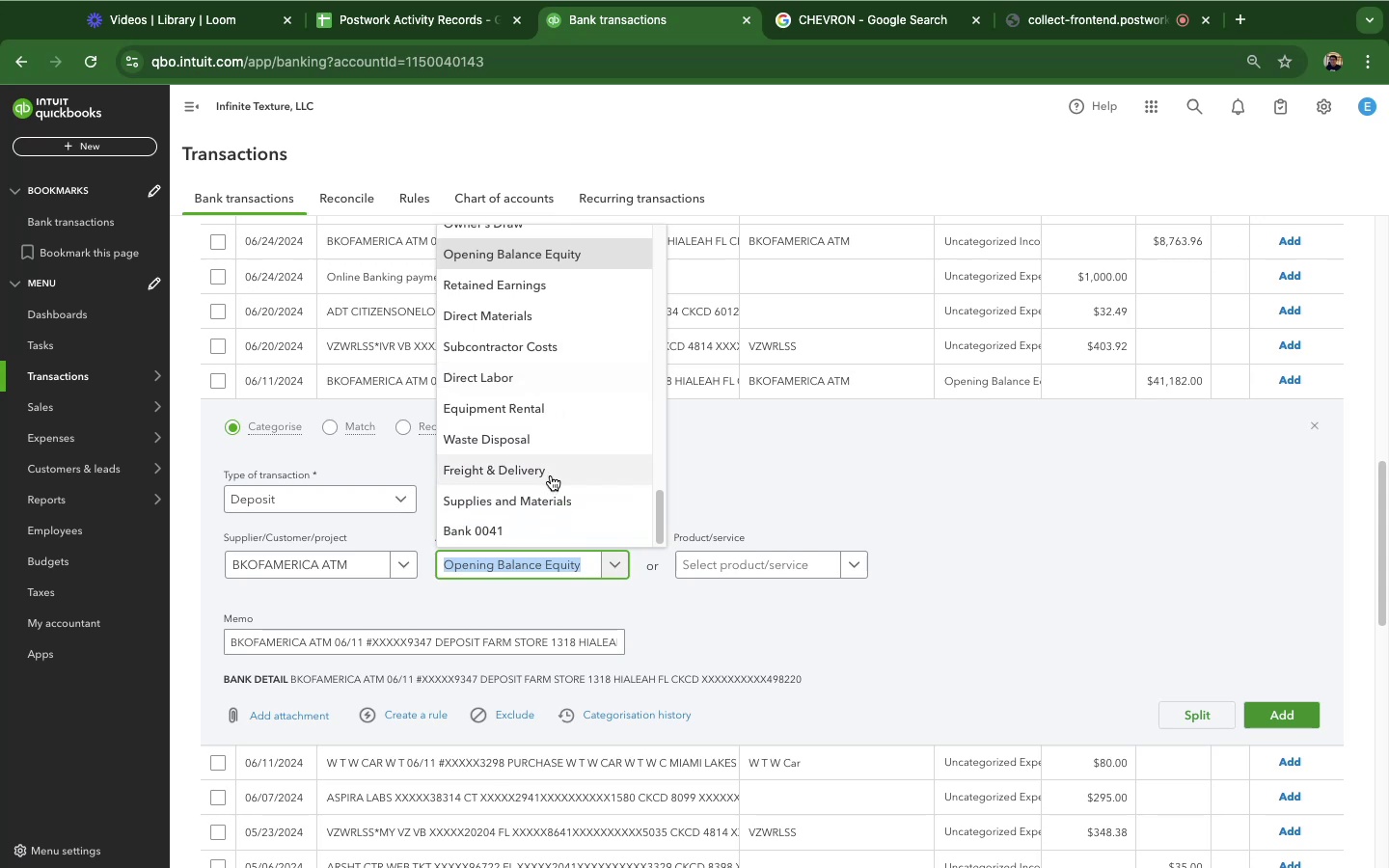 
scroll: coordinate [555, 465], scroll_direction: up, amount: 16.0
 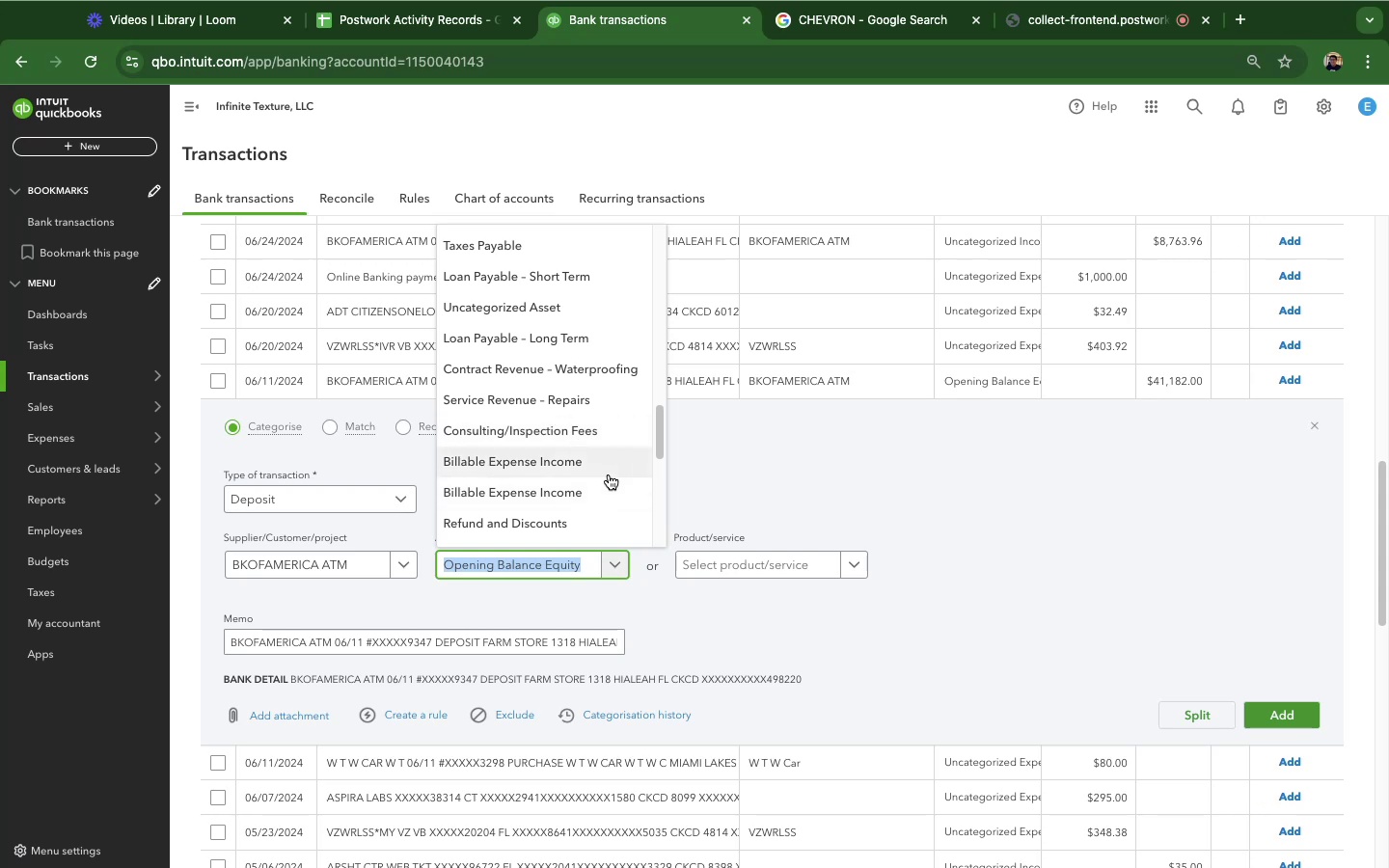 
wait(6.92)
 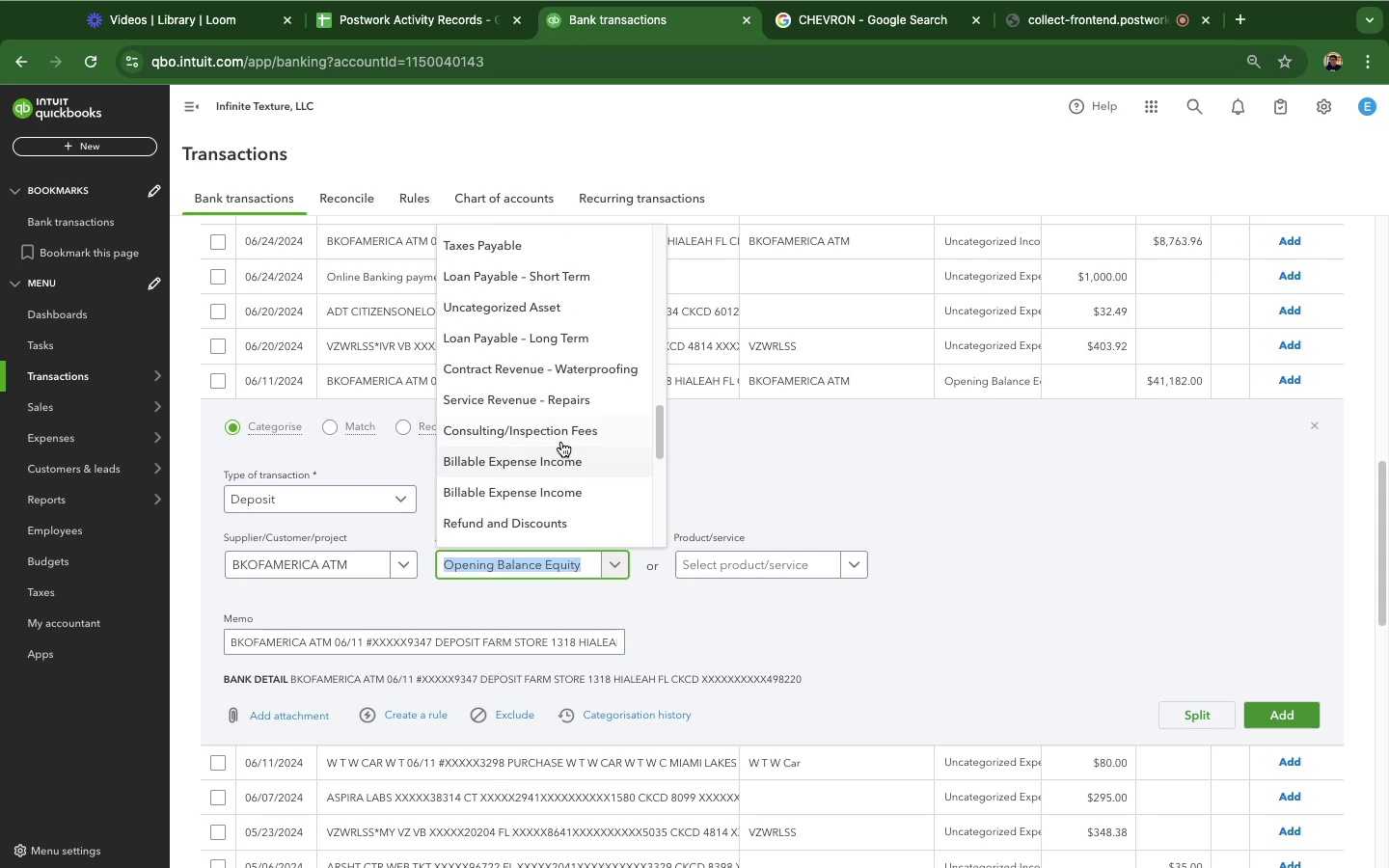 
type(revenu)
 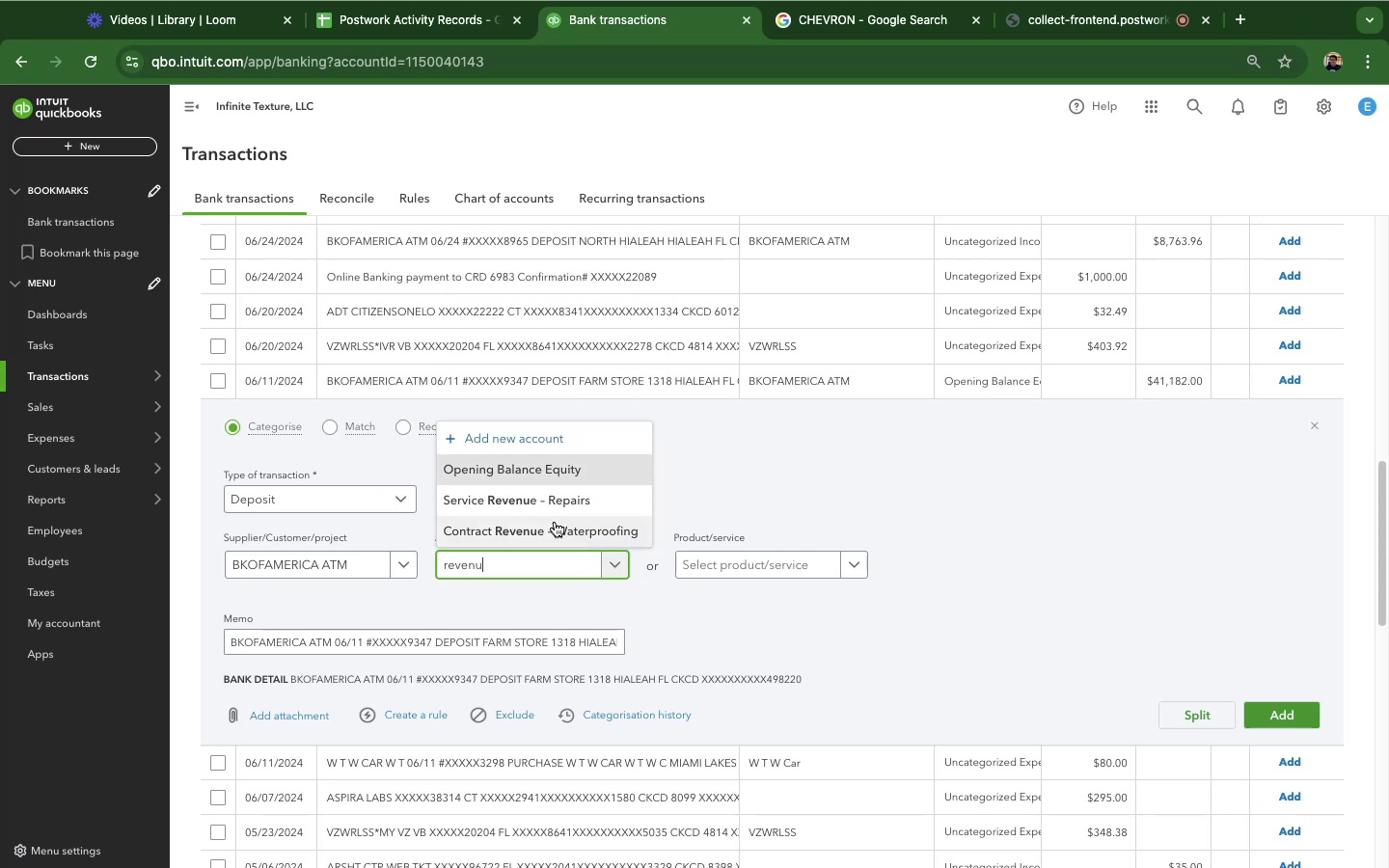 
left_click([555, 522])
 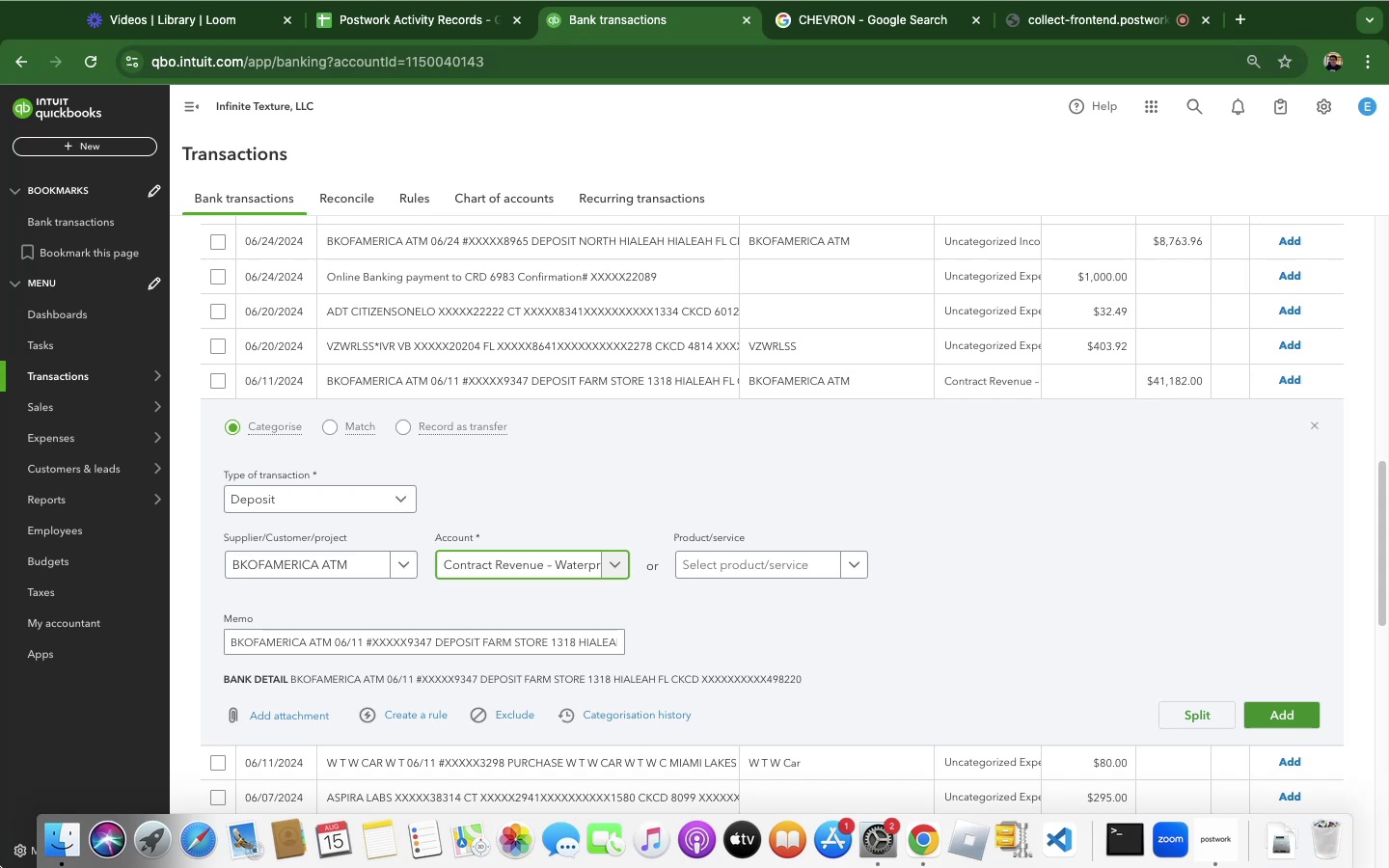 
wait(51.97)
 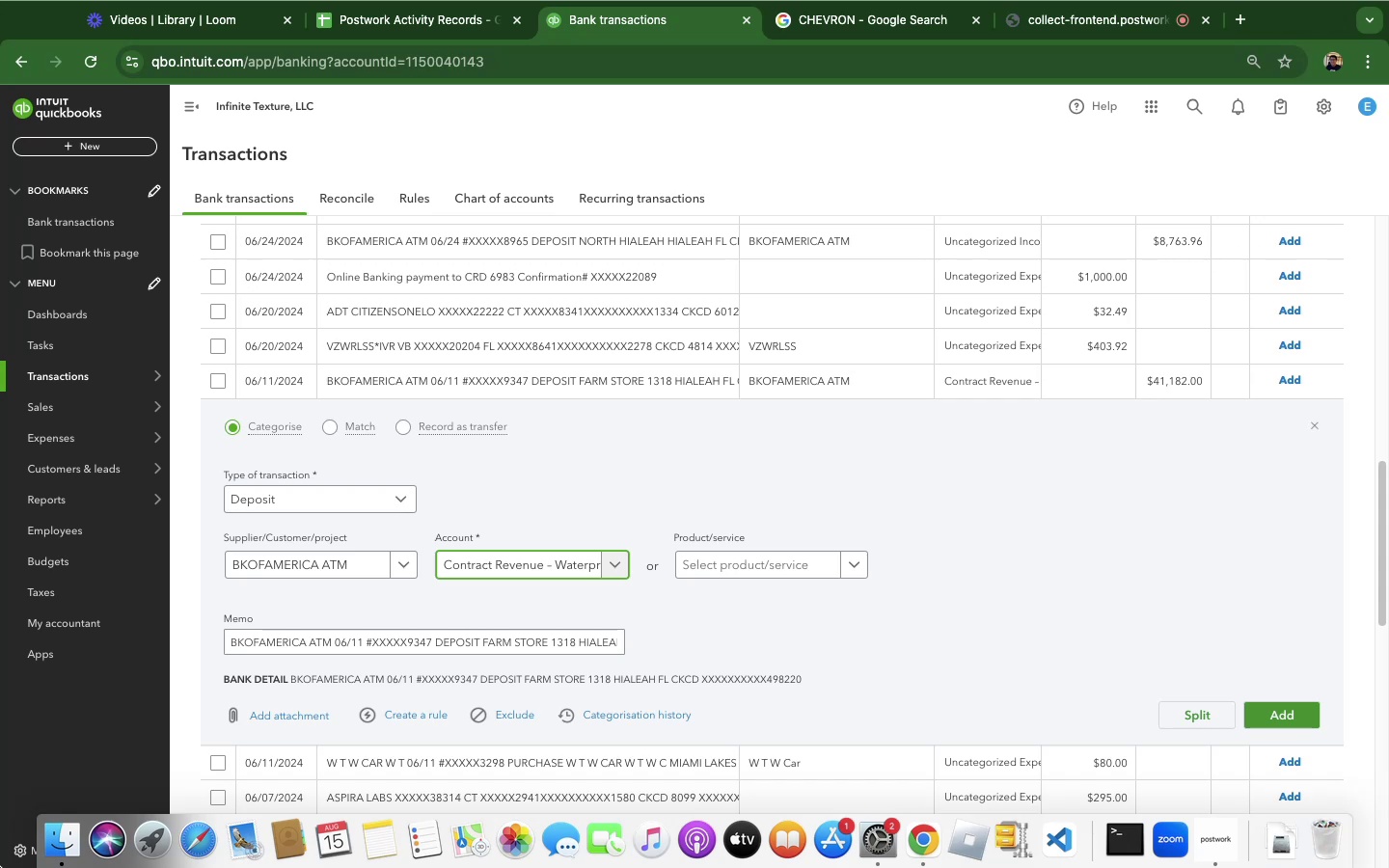 
left_click([1288, 714])
 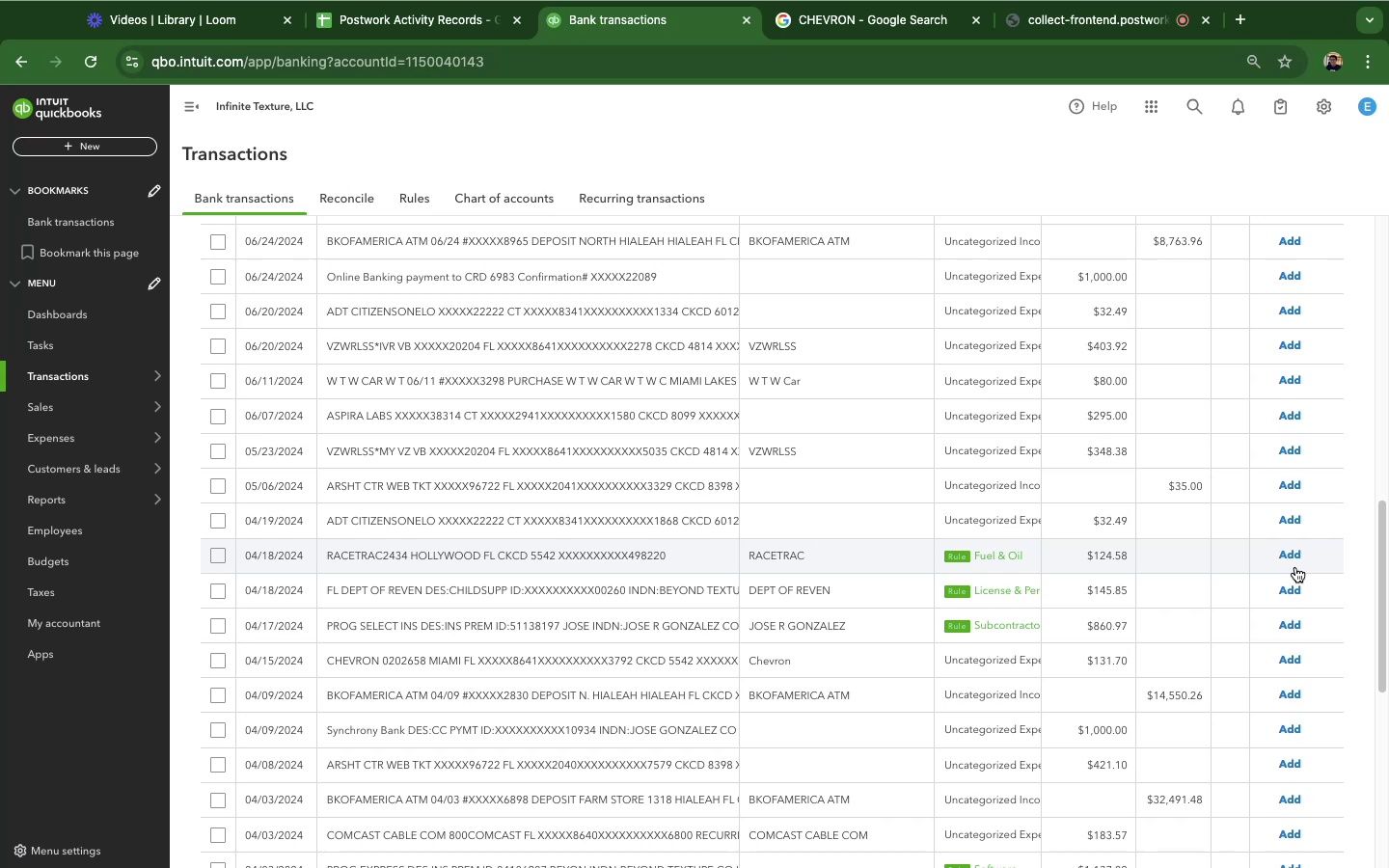 
wait(50.31)
 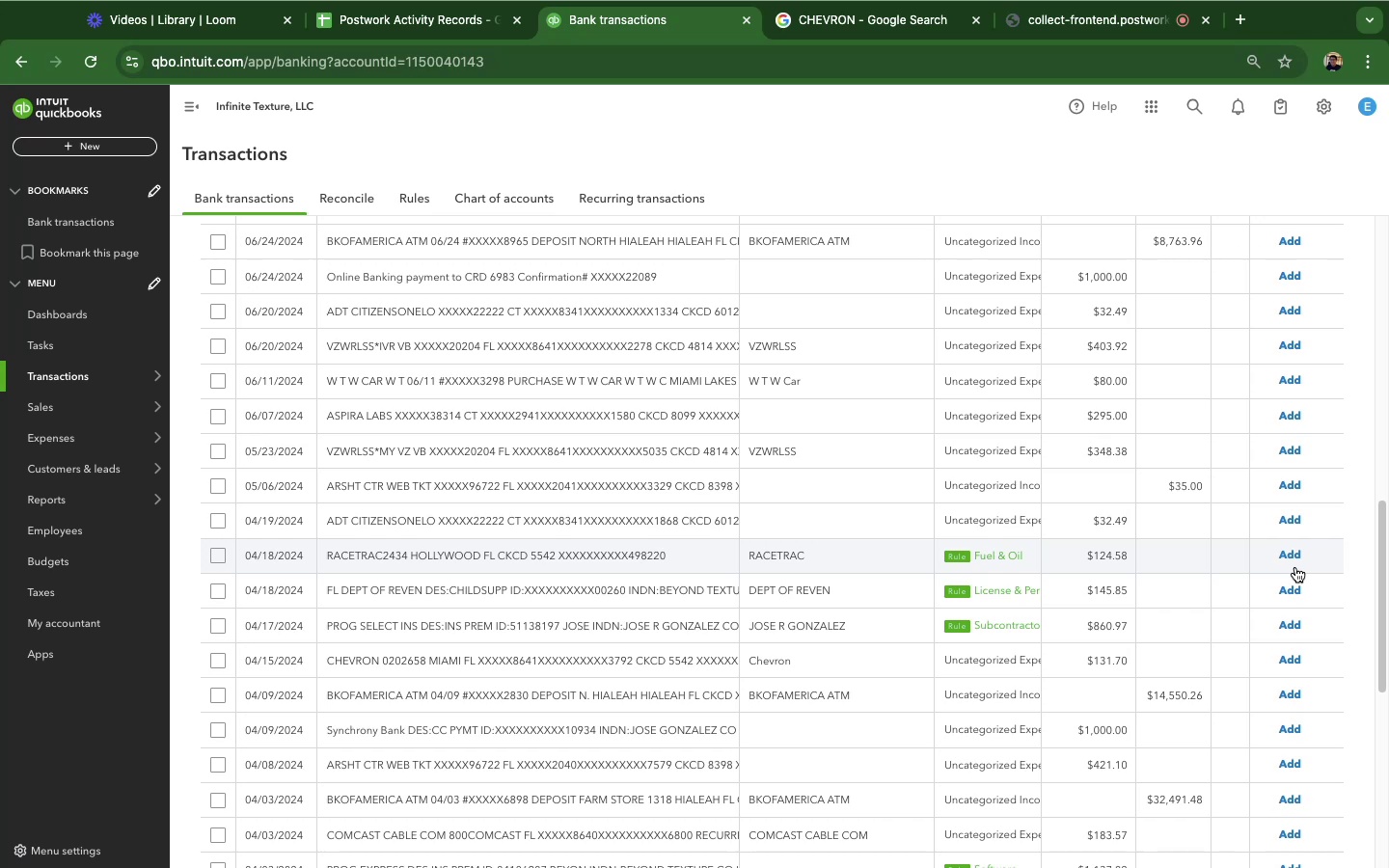 
left_click([410, 427])
 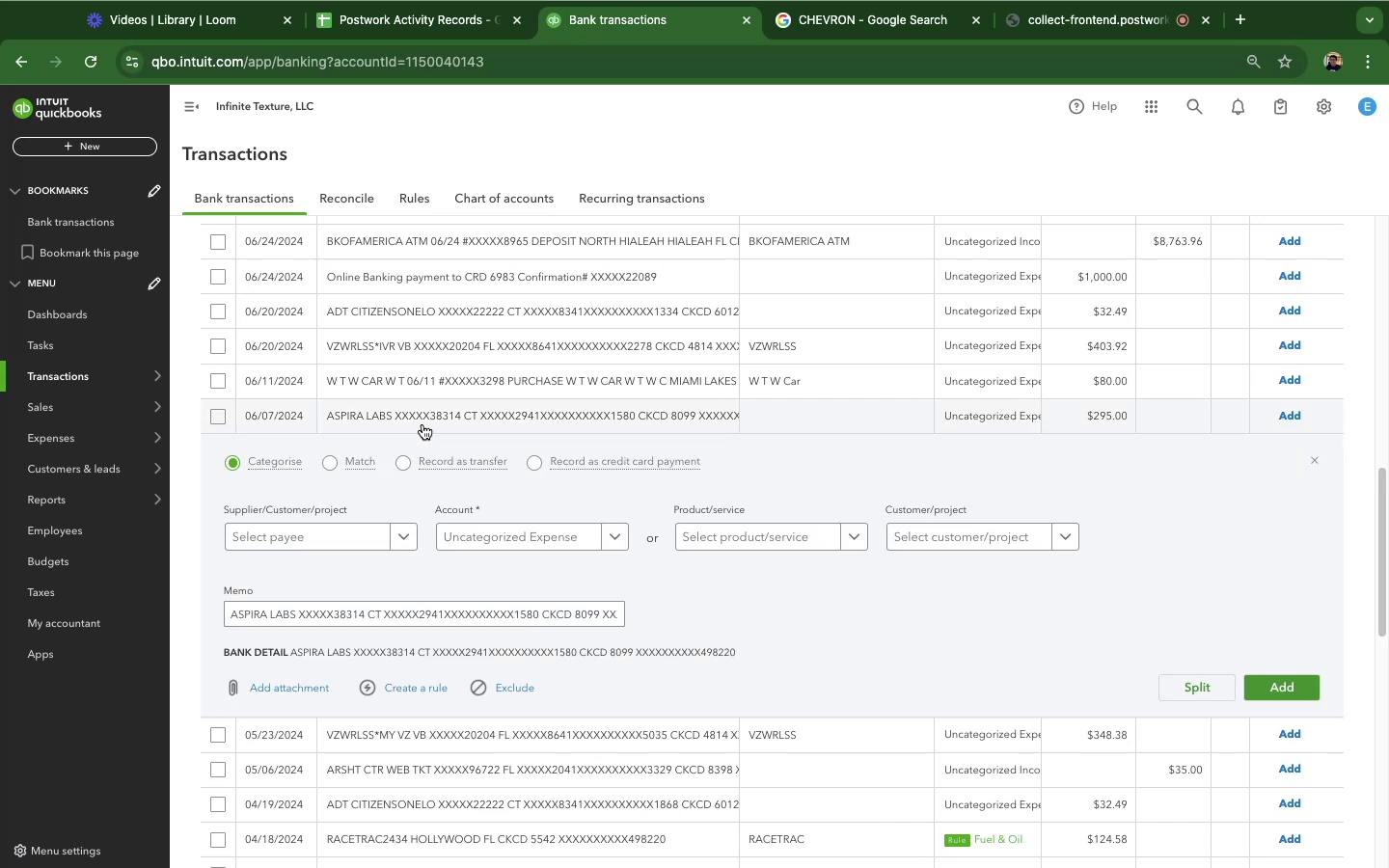 
left_click([422, 424])
 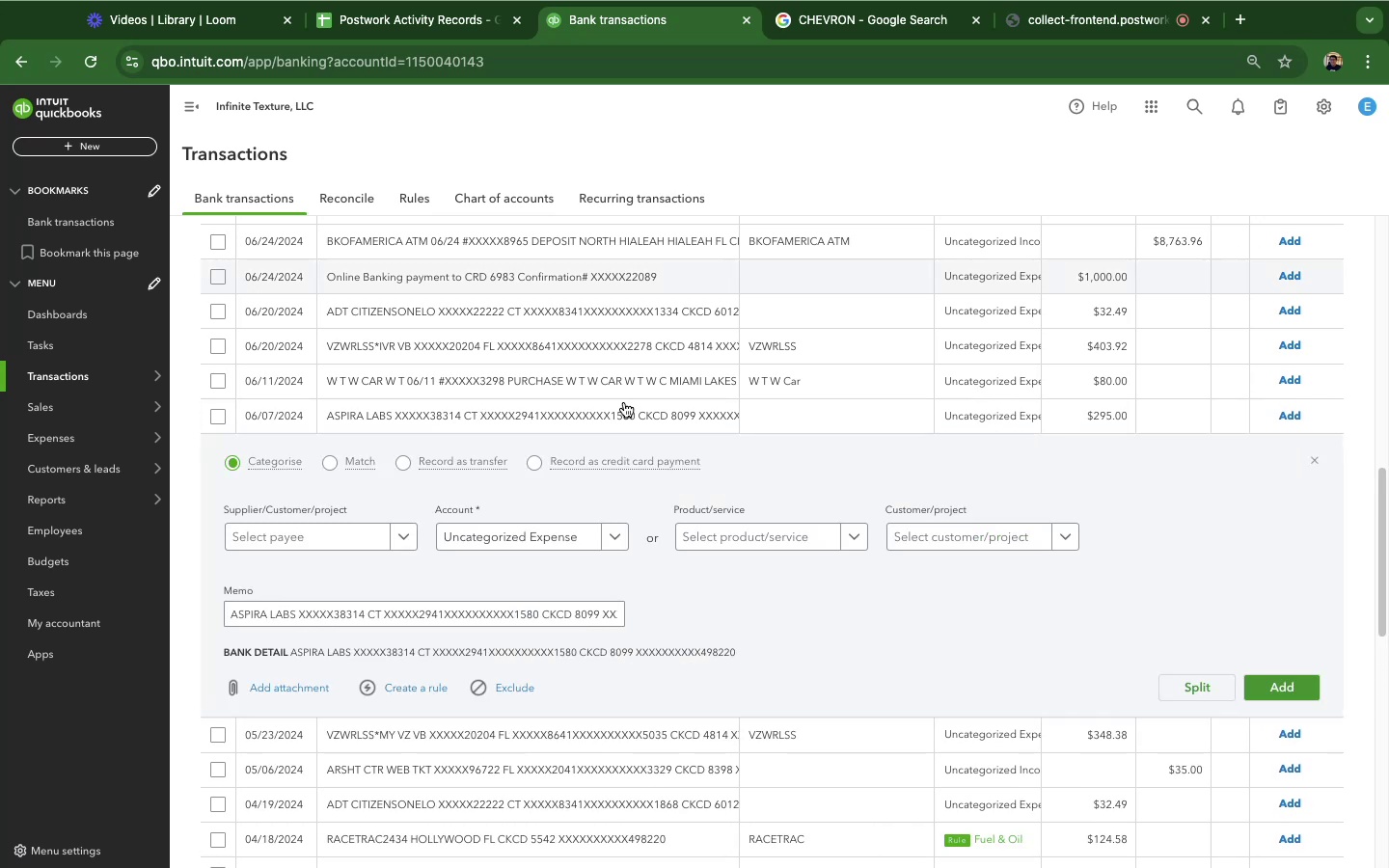 
scroll: coordinate [1114, 469], scroll_direction: down, amount: 9.0
 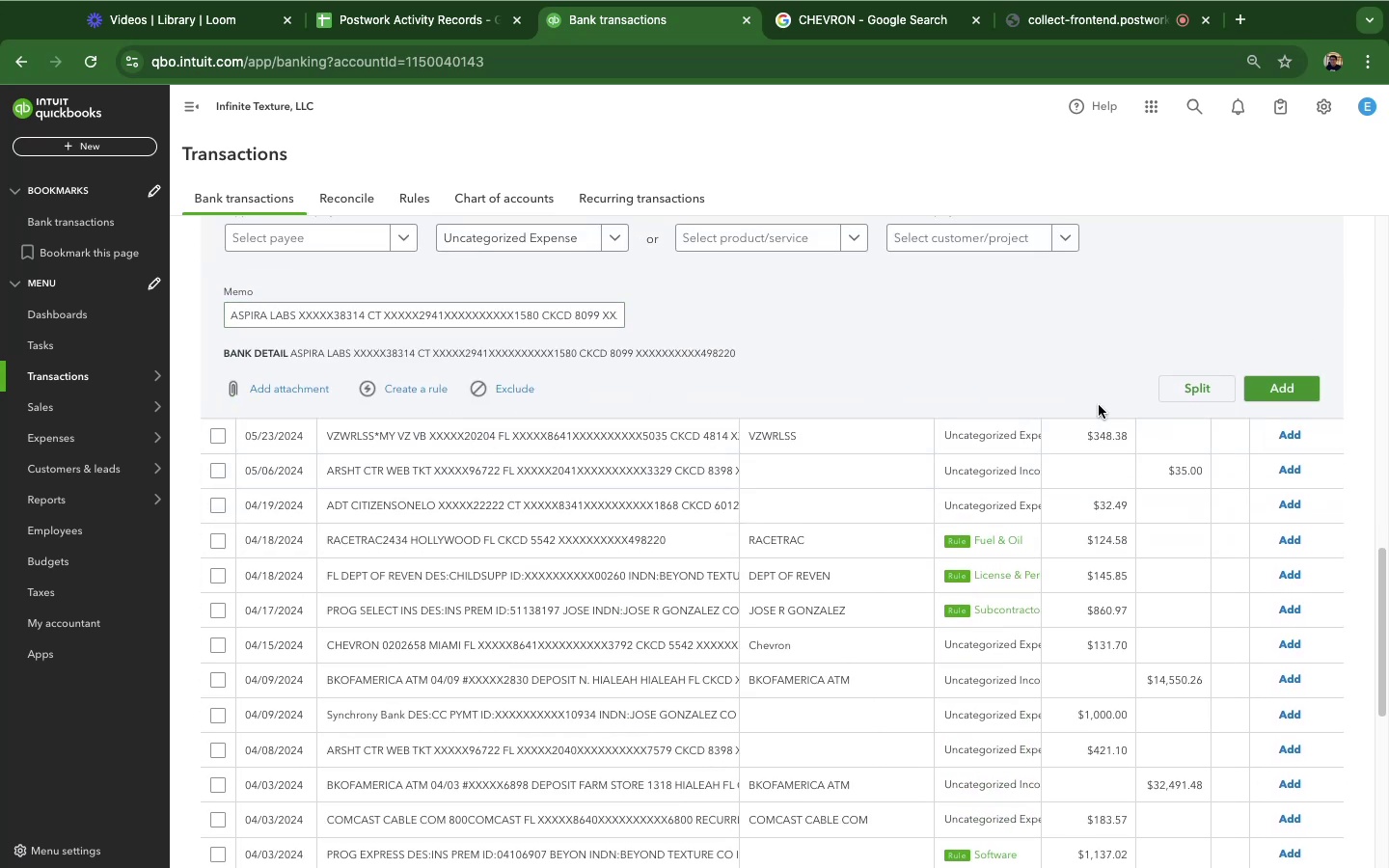 
scroll: coordinate [1099, 405], scroll_direction: up, amount: 6.0
 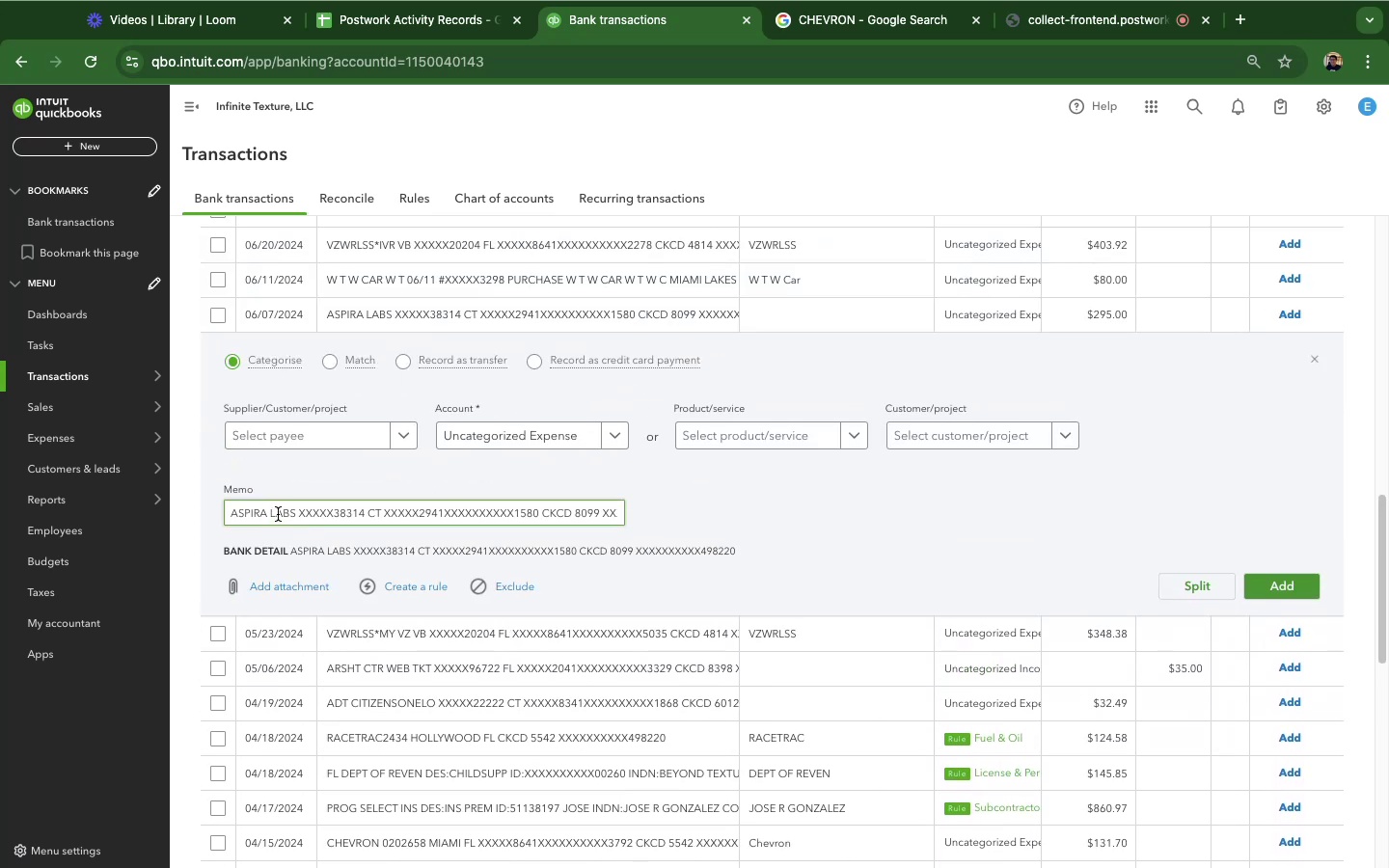 
left_click_drag(start_coordinate=[265, 514], to_coordinate=[226, 521])
 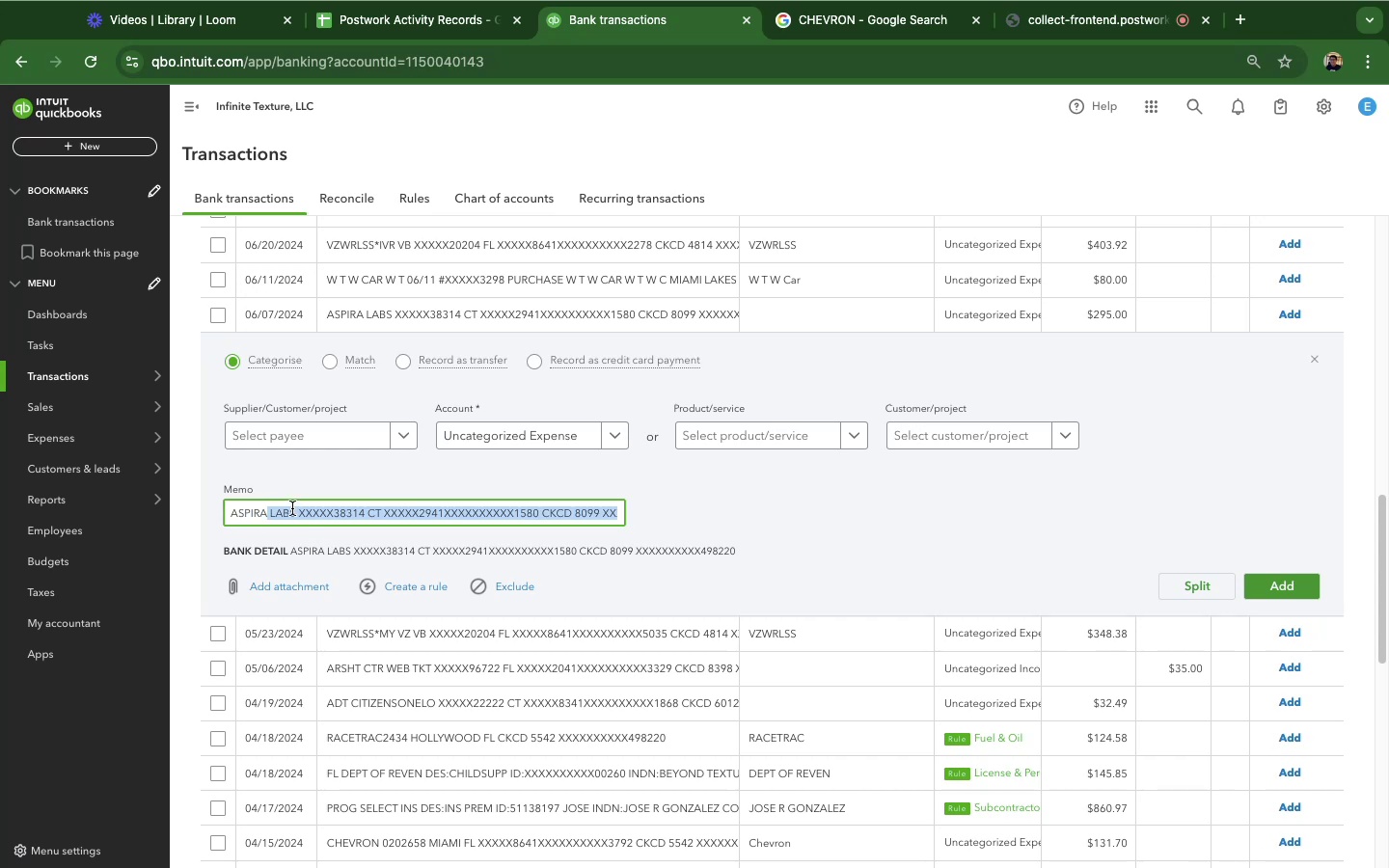 
left_click([292, 508])
 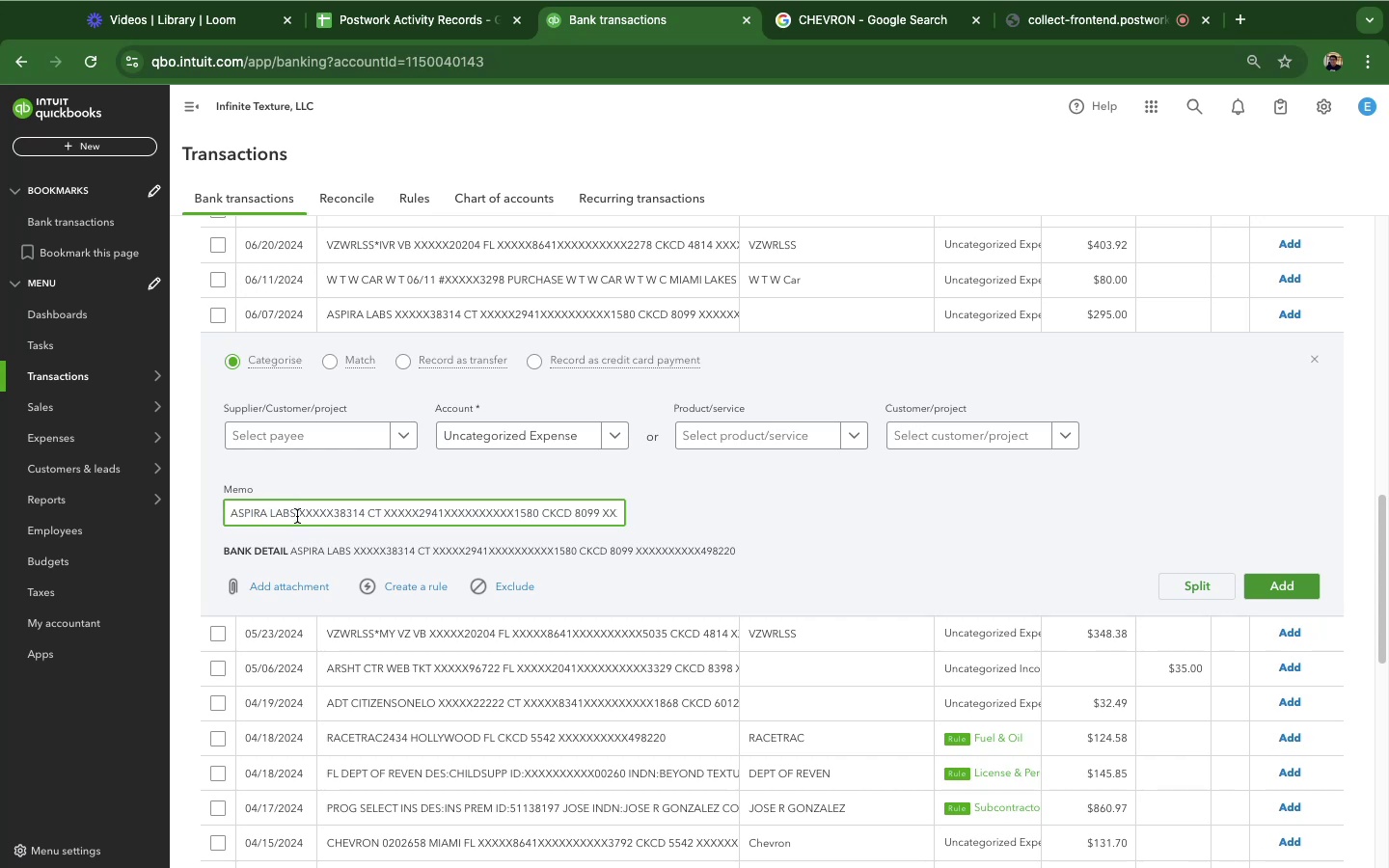 
left_click_drag(start_coordinate=[297, 516], to_coordinate=[200, 519])
 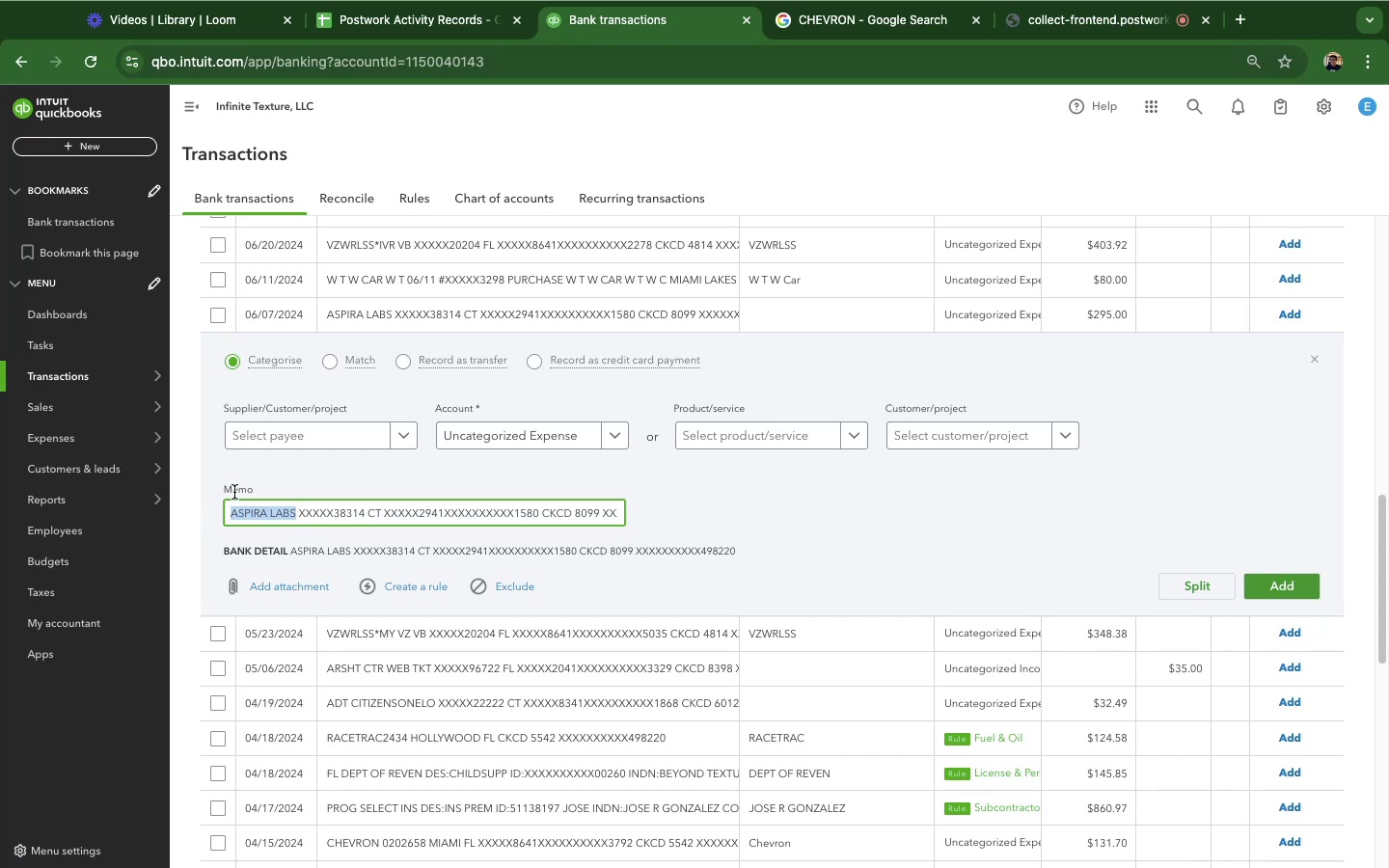 
hold_key(key=CommandLeft, duration=0.58)
 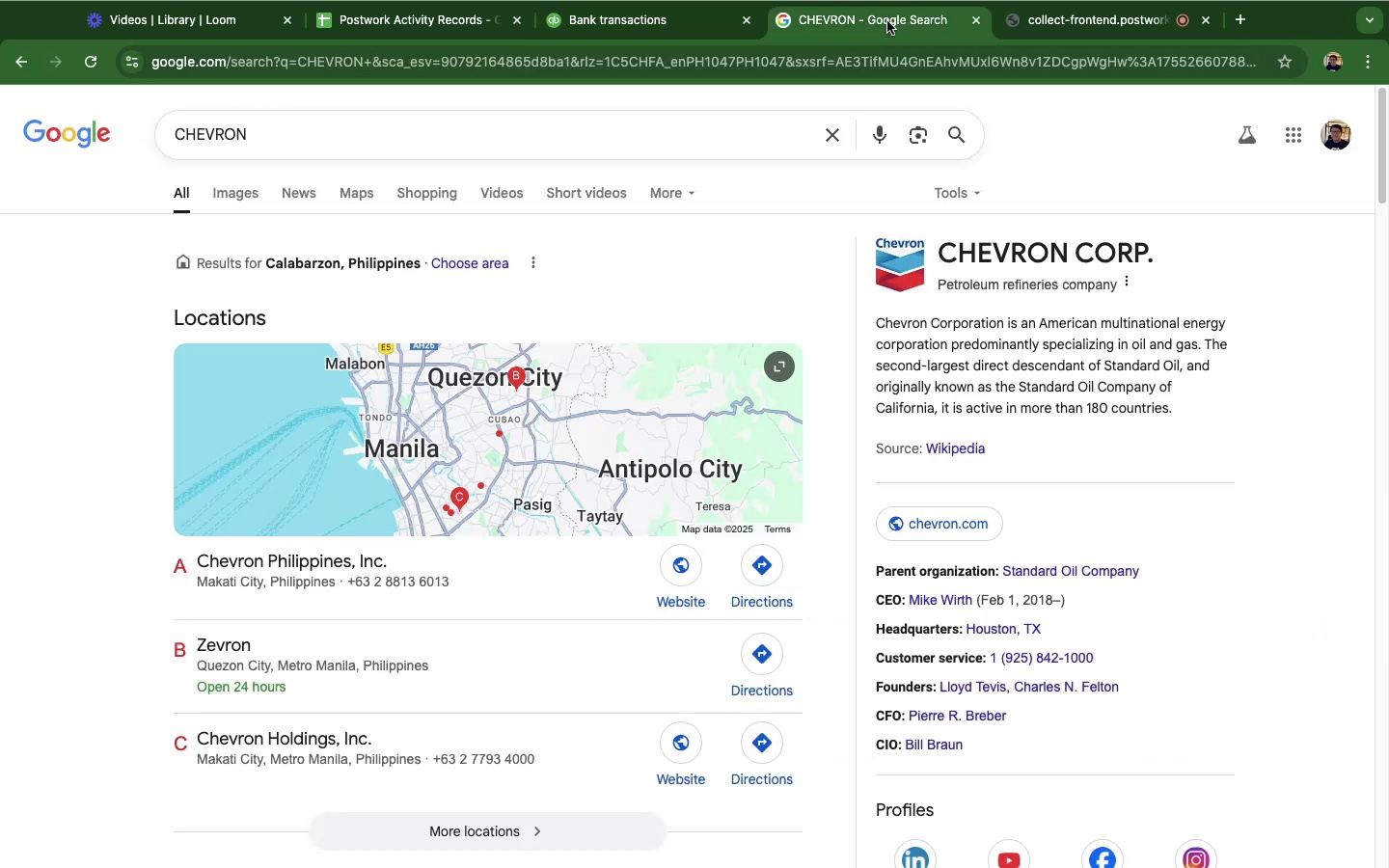 
hold_key(key=C, duration=0.39)
 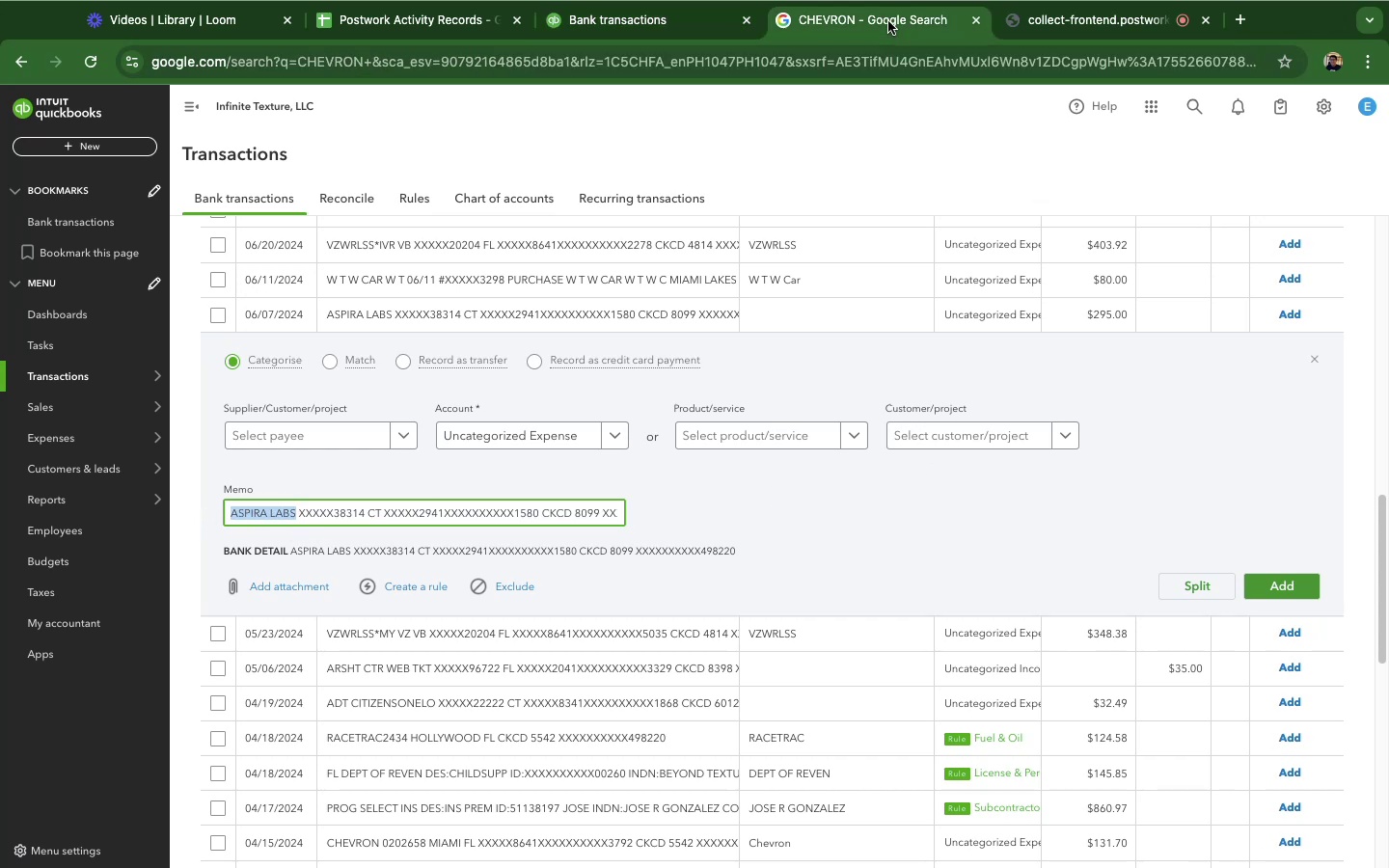 
left_click([888, 21])
 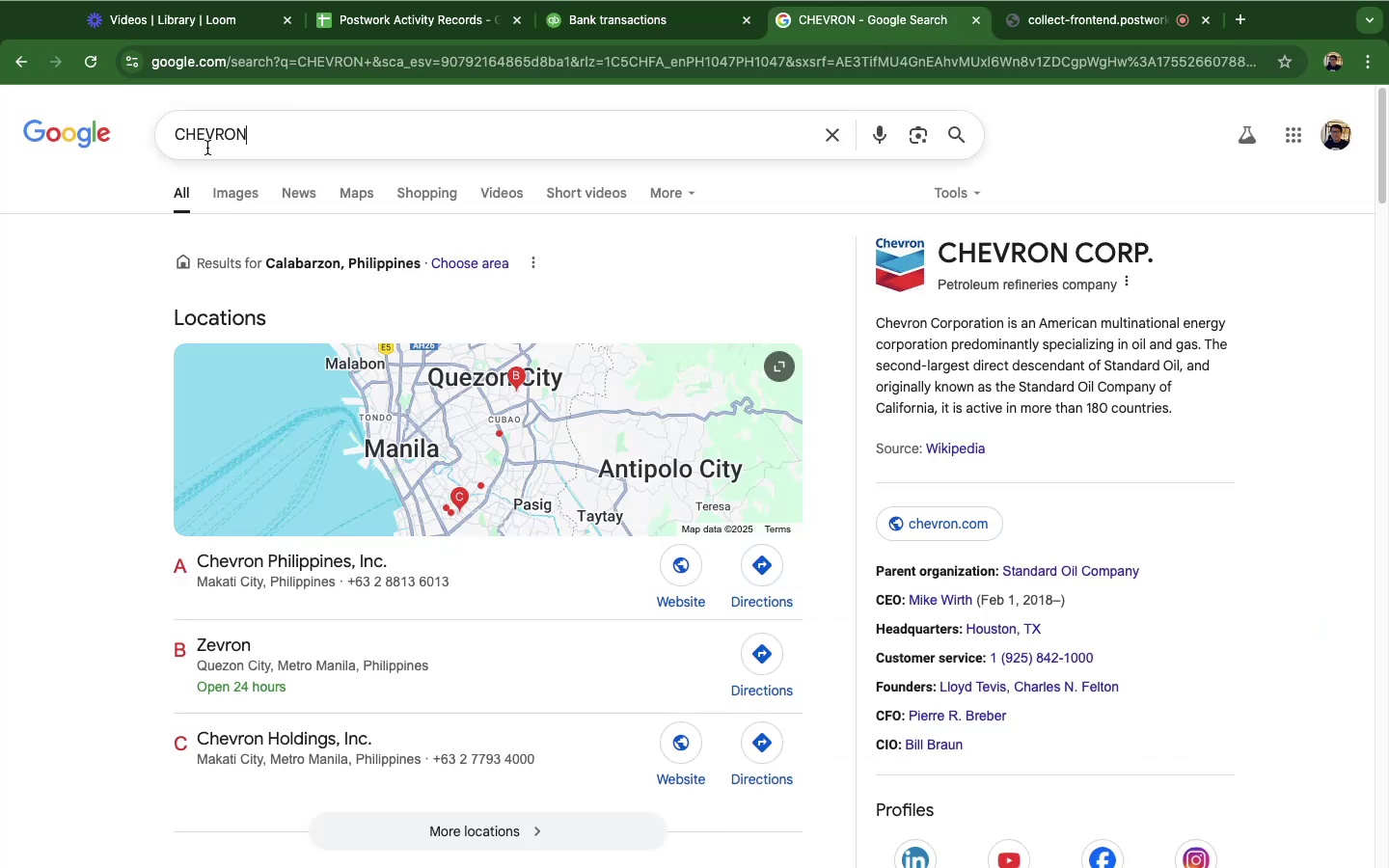 
double_click([207, 148])
 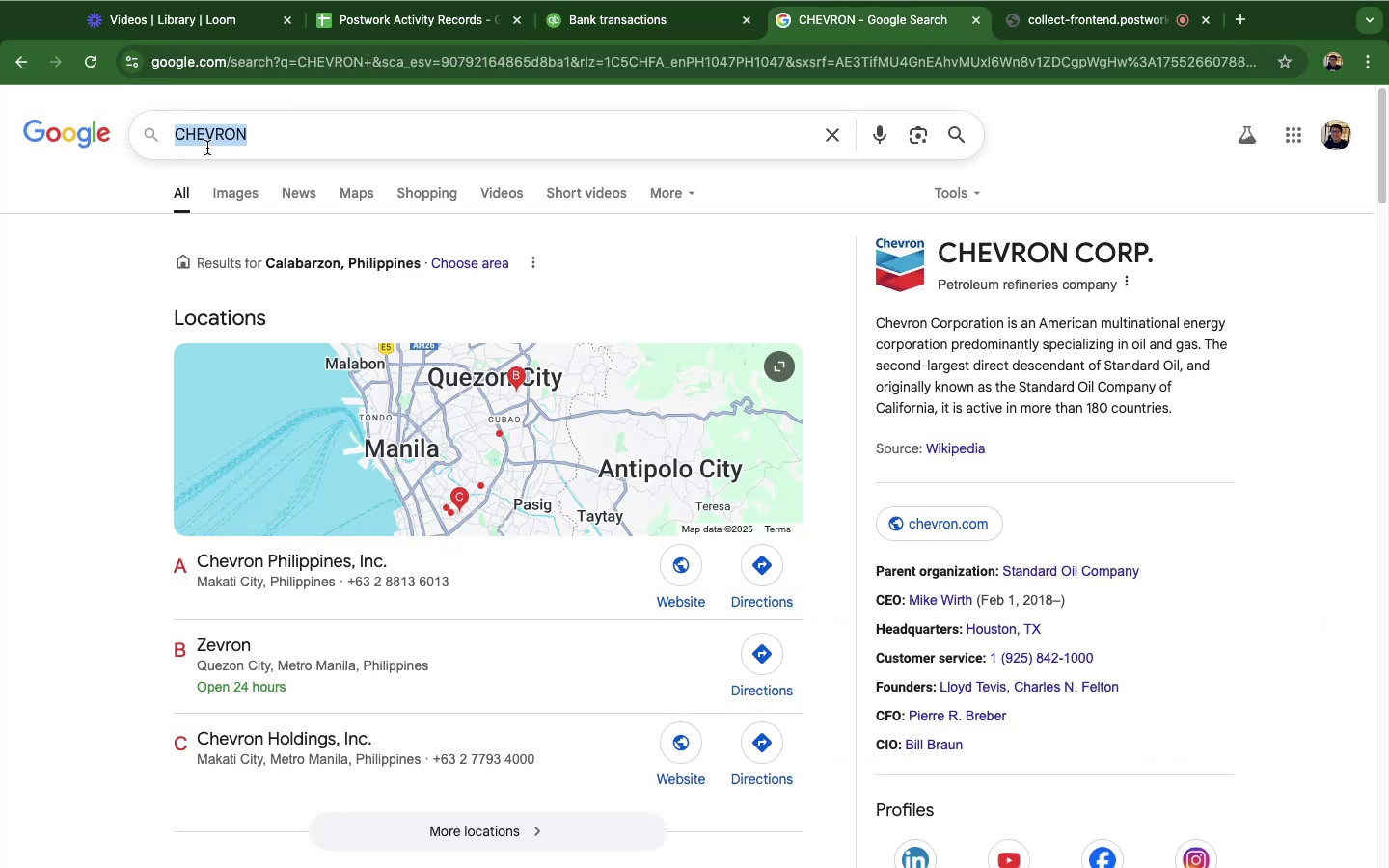 
triple_click([207, 148])
 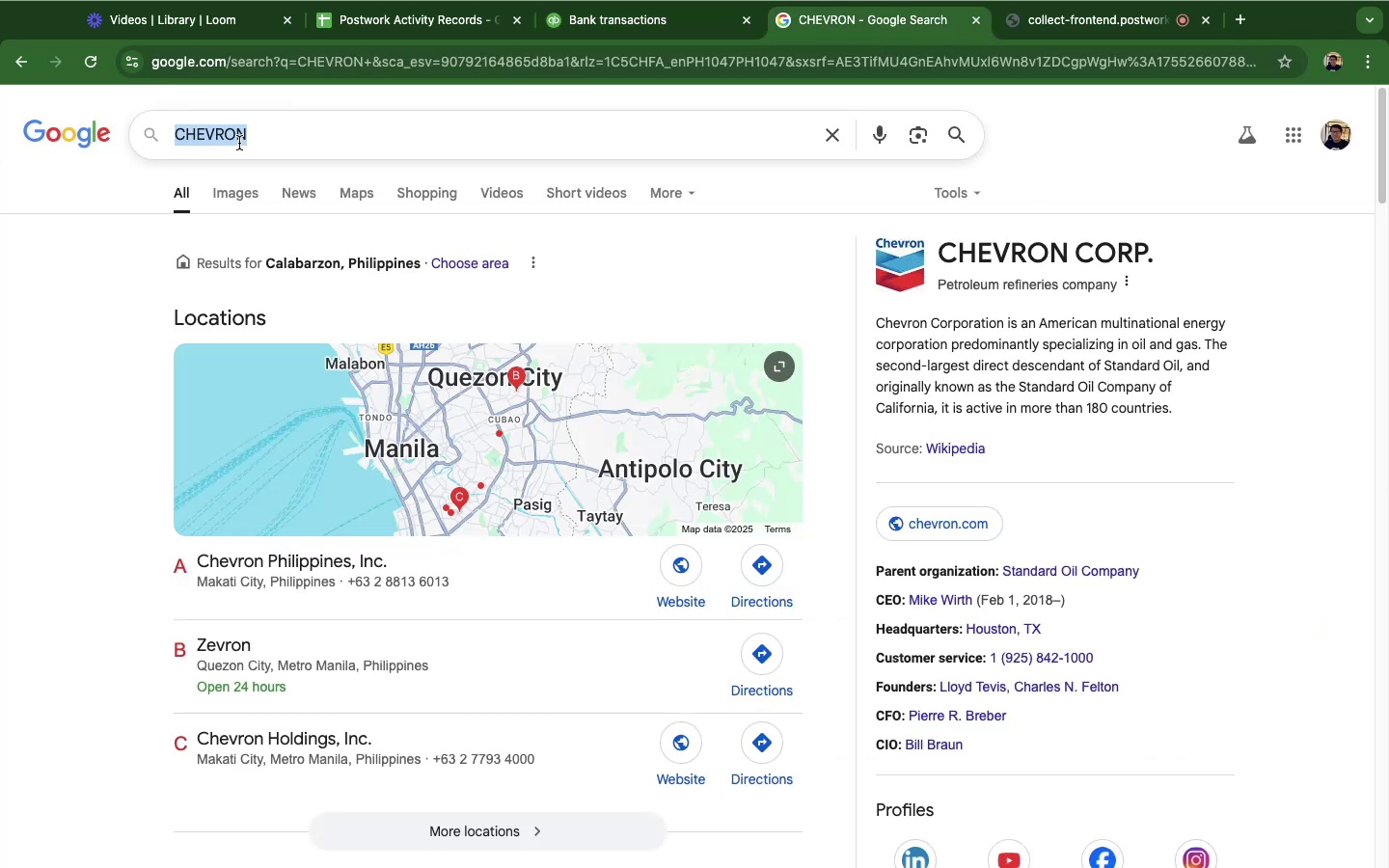 
key(Meta+V)
 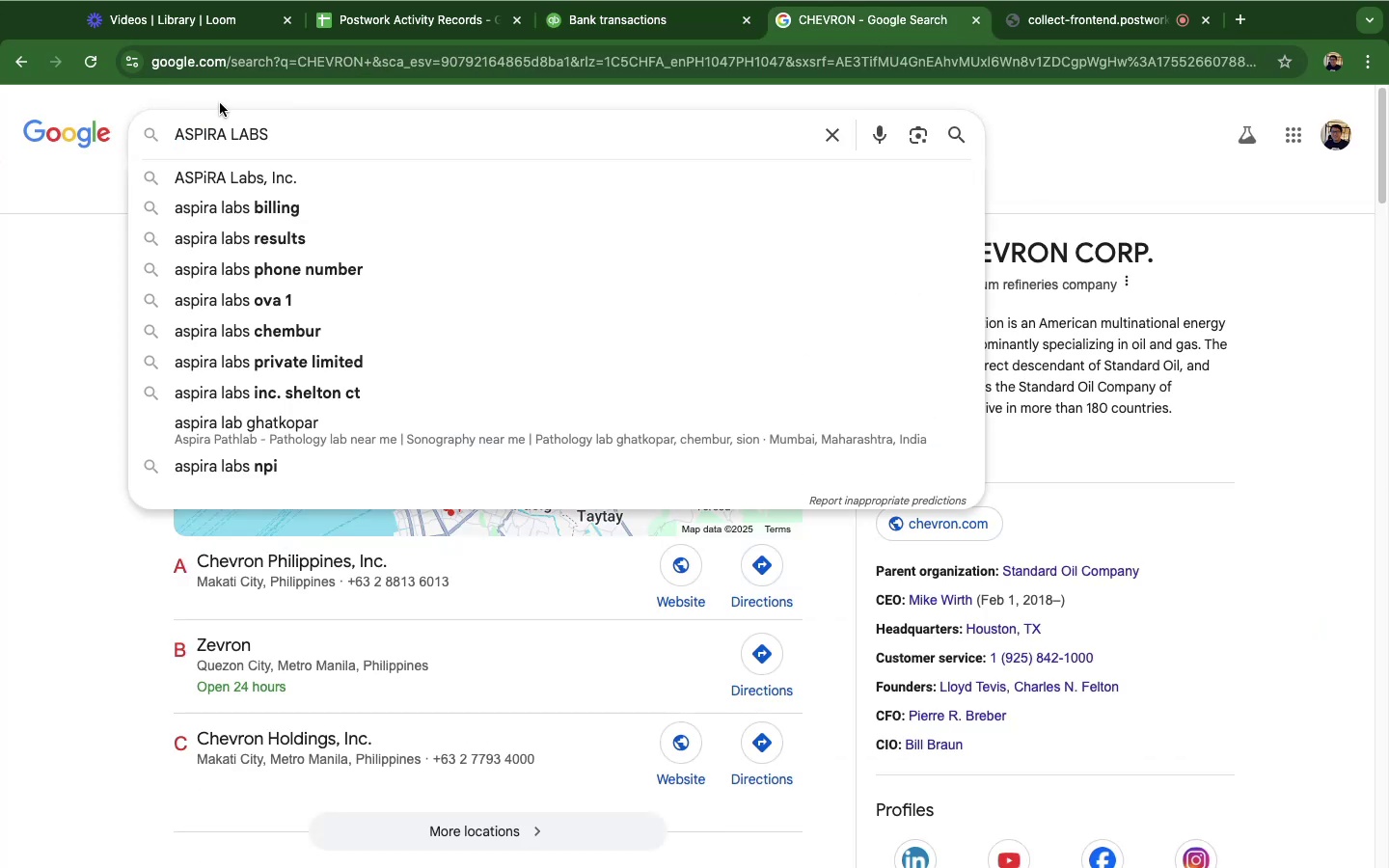 
key(Enter)
 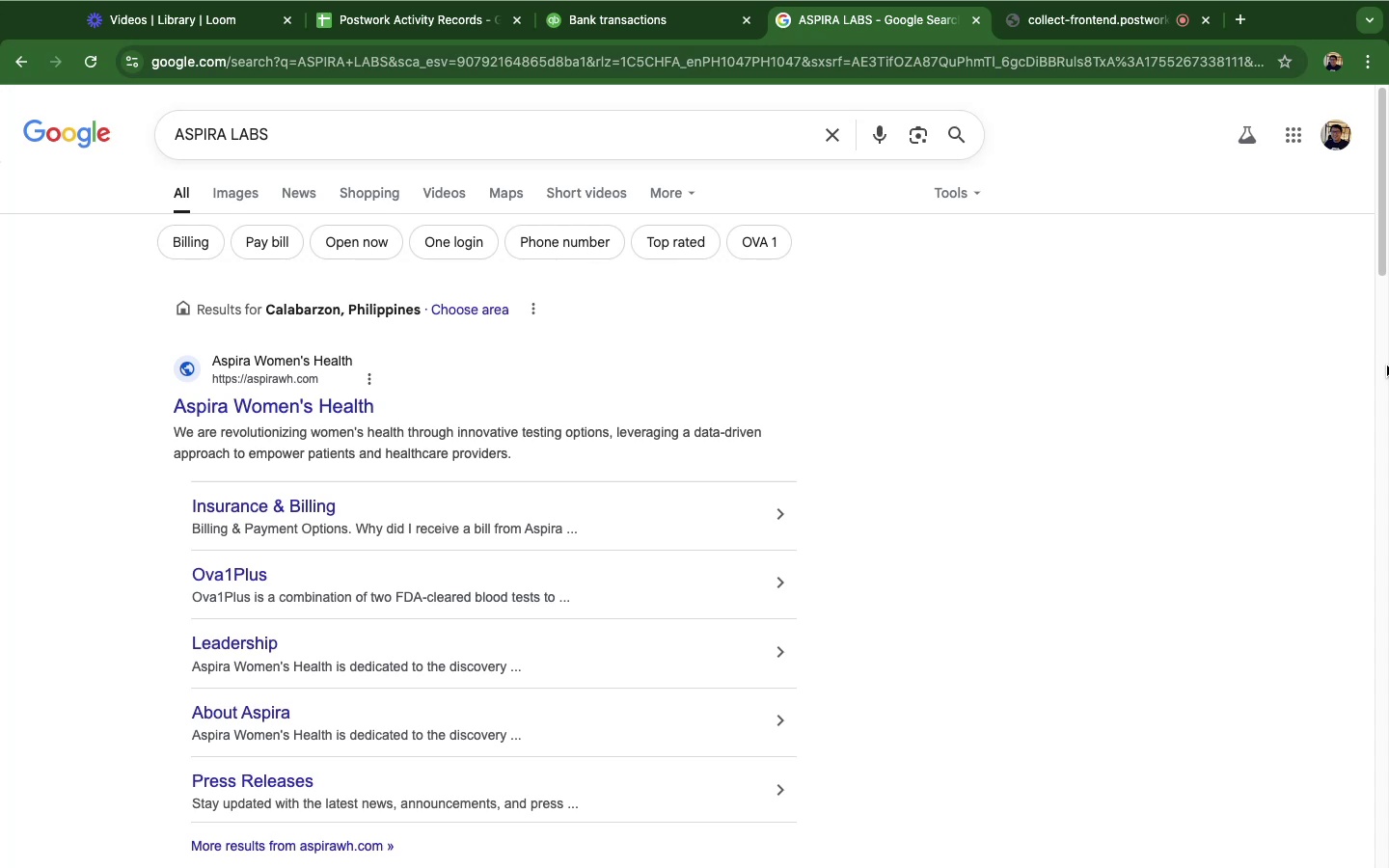 
wait(7.48)
 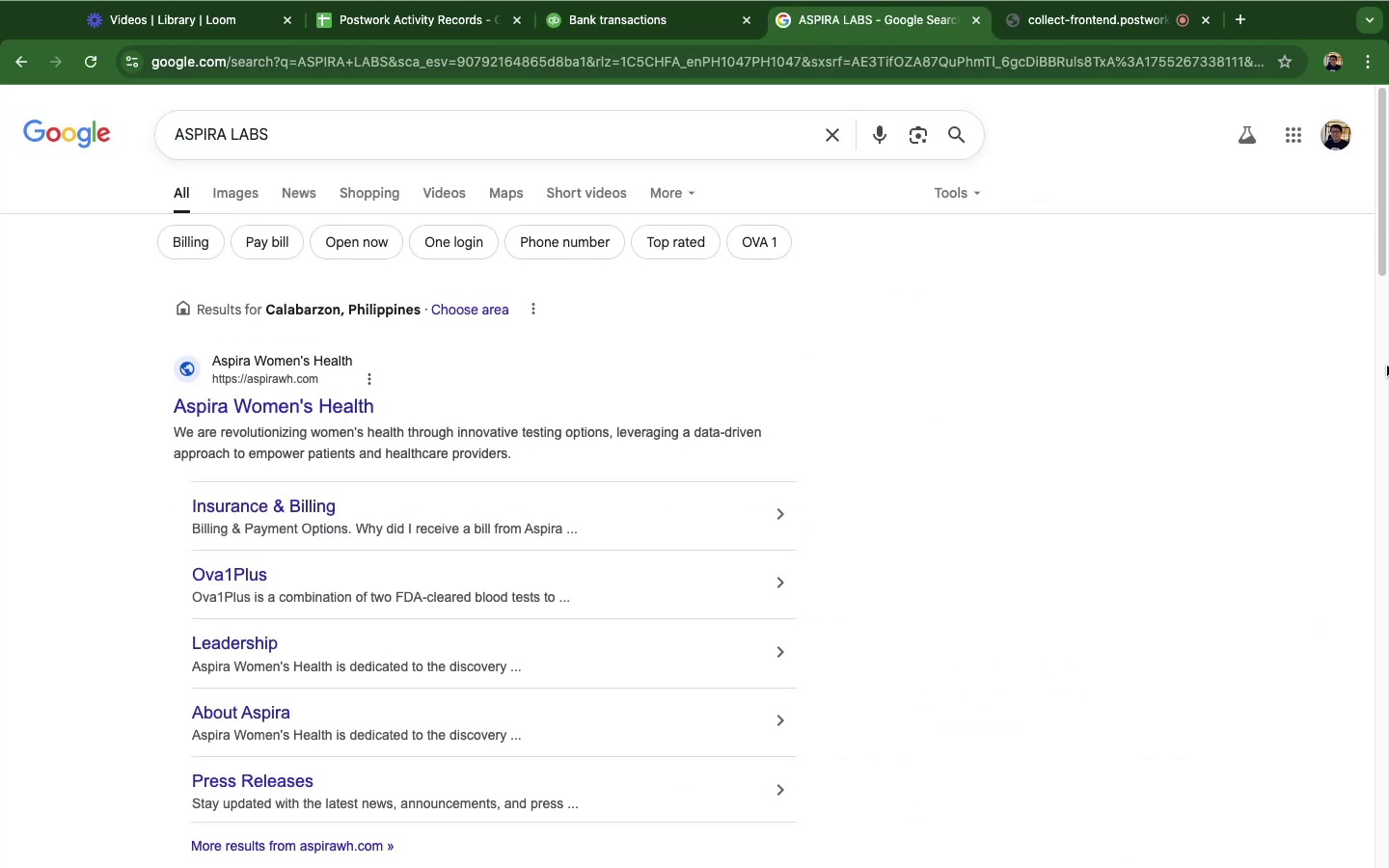 
left_click([266, 408])
 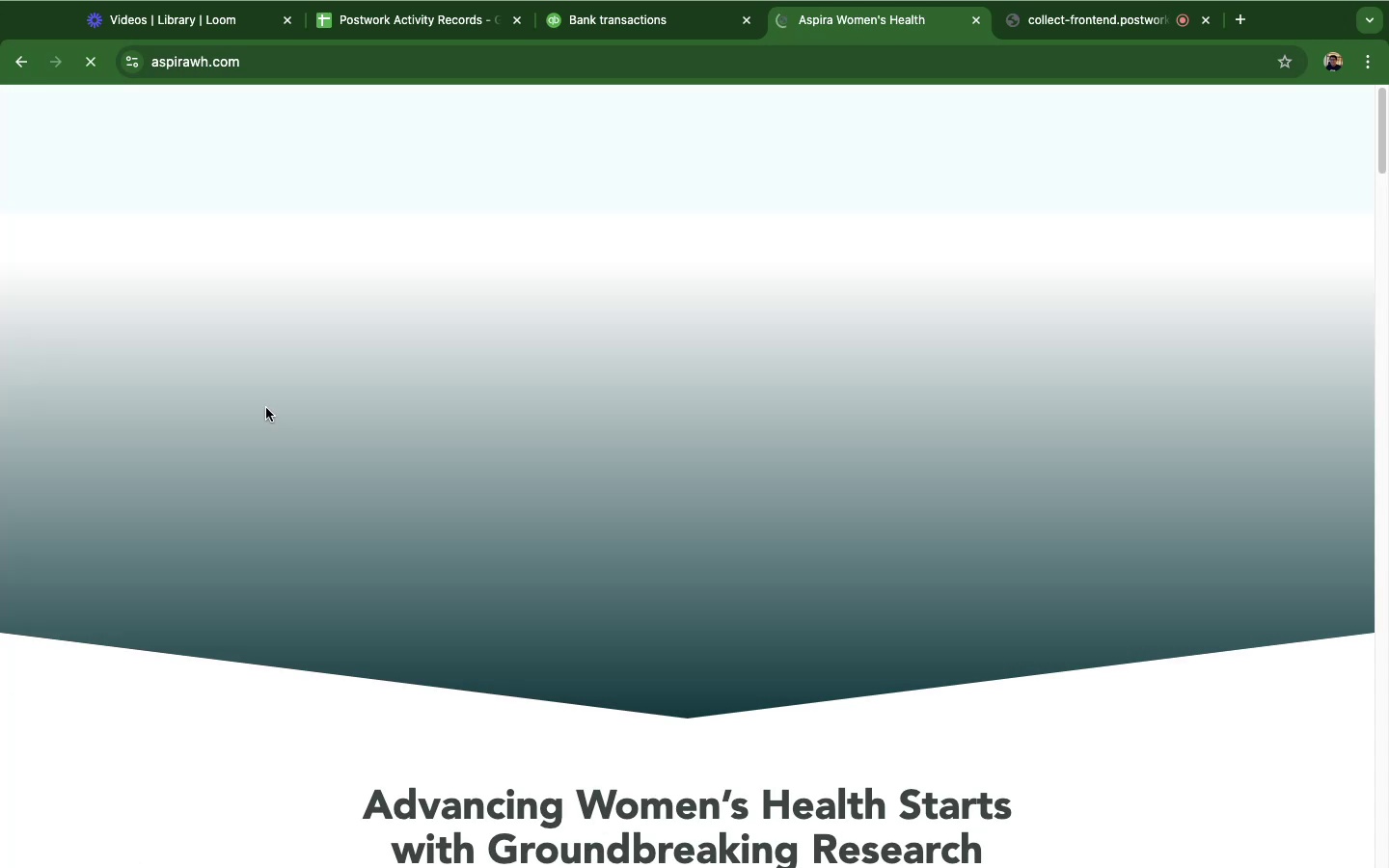 
scroll: coordinate [851, 590], scroll_direction: down, amount: 22.0
 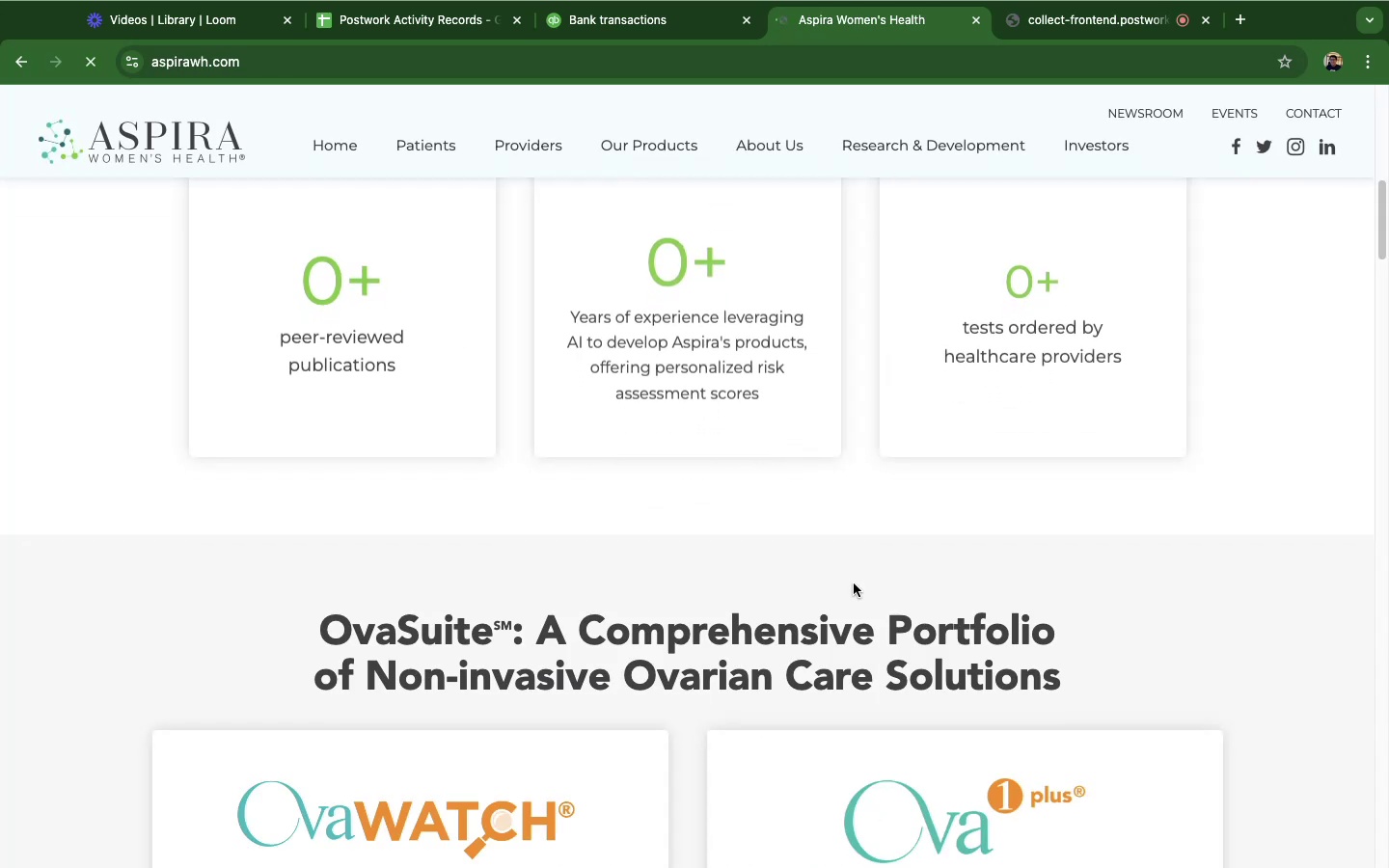 
scroll: coordinate [854, 583], scroll_direction: up, amount: 21.0
 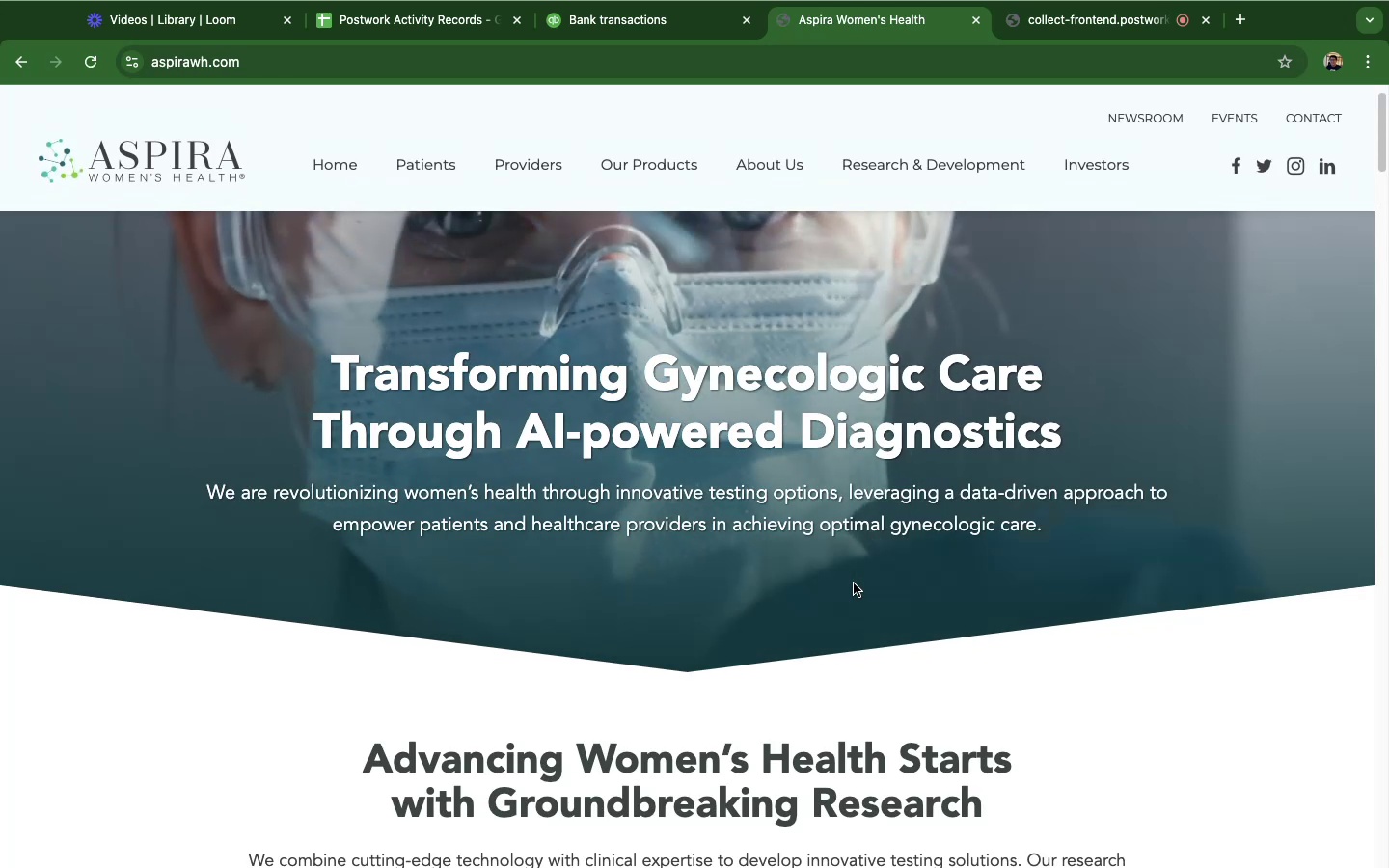 
scroll: coordinate [854, 583], scroll_direction: down, amount: 22.0
 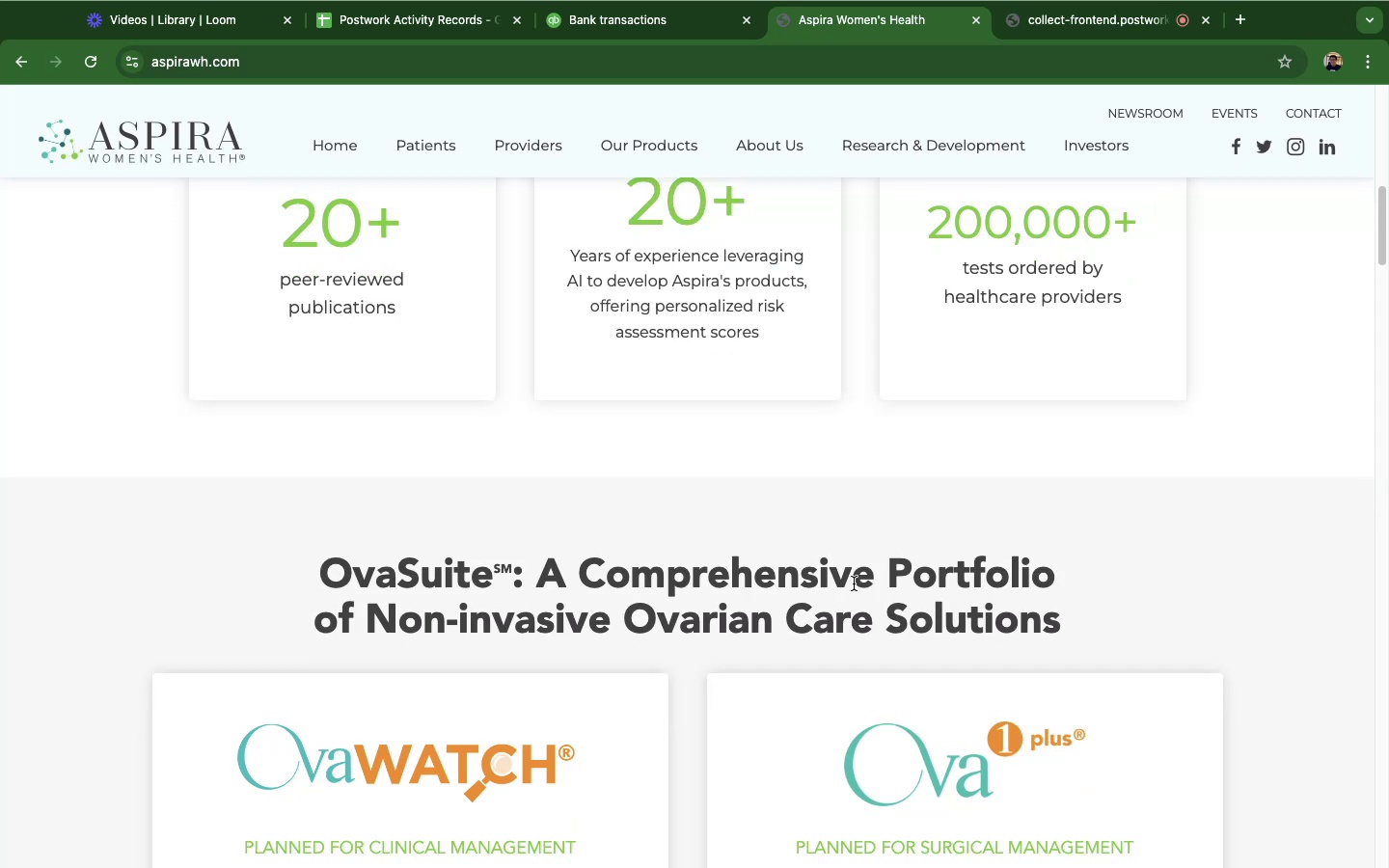 
scroll: coordinate [854, 583], scroll_direction: up, amount: 13.0
 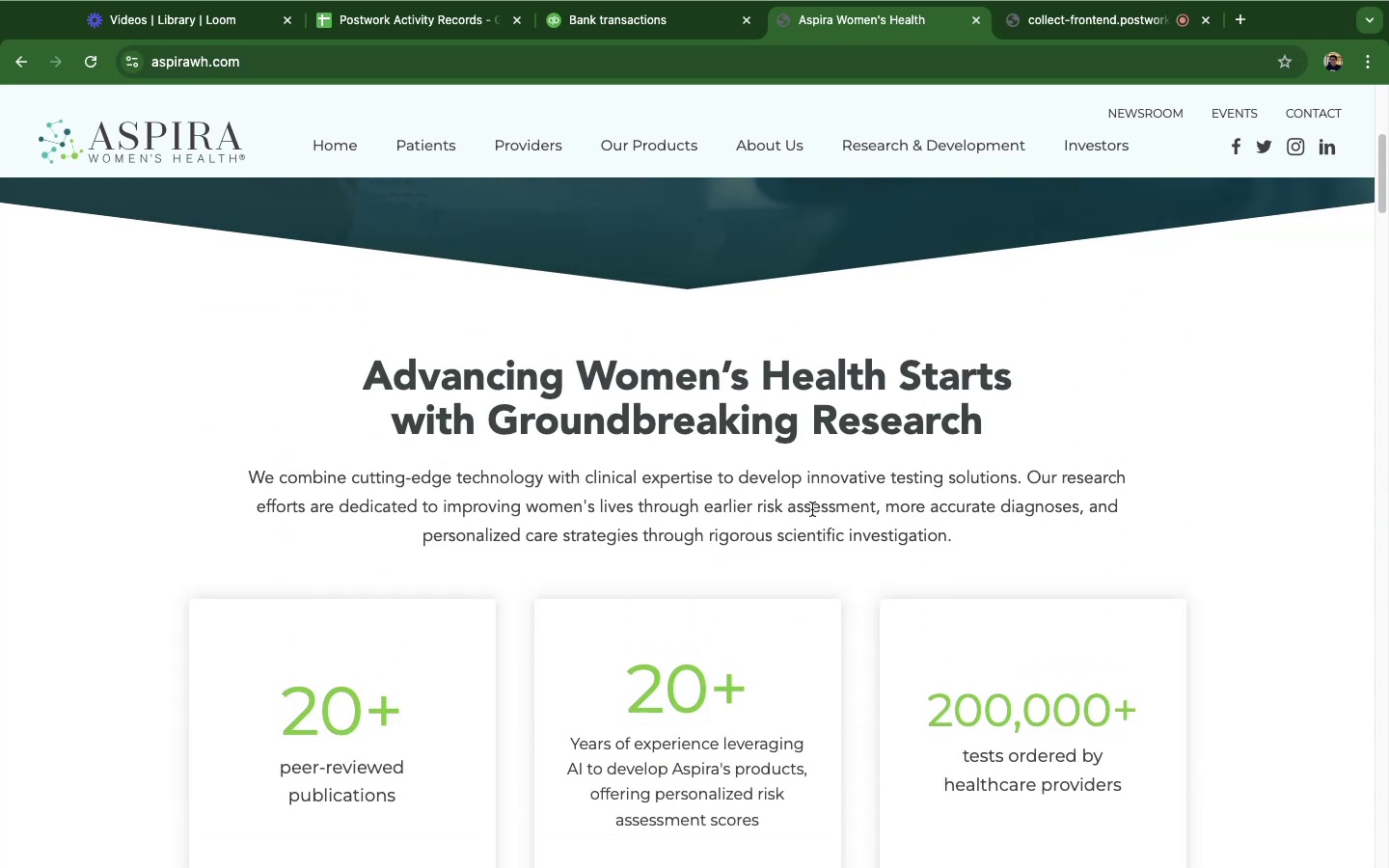 
left_click([663, 28])
 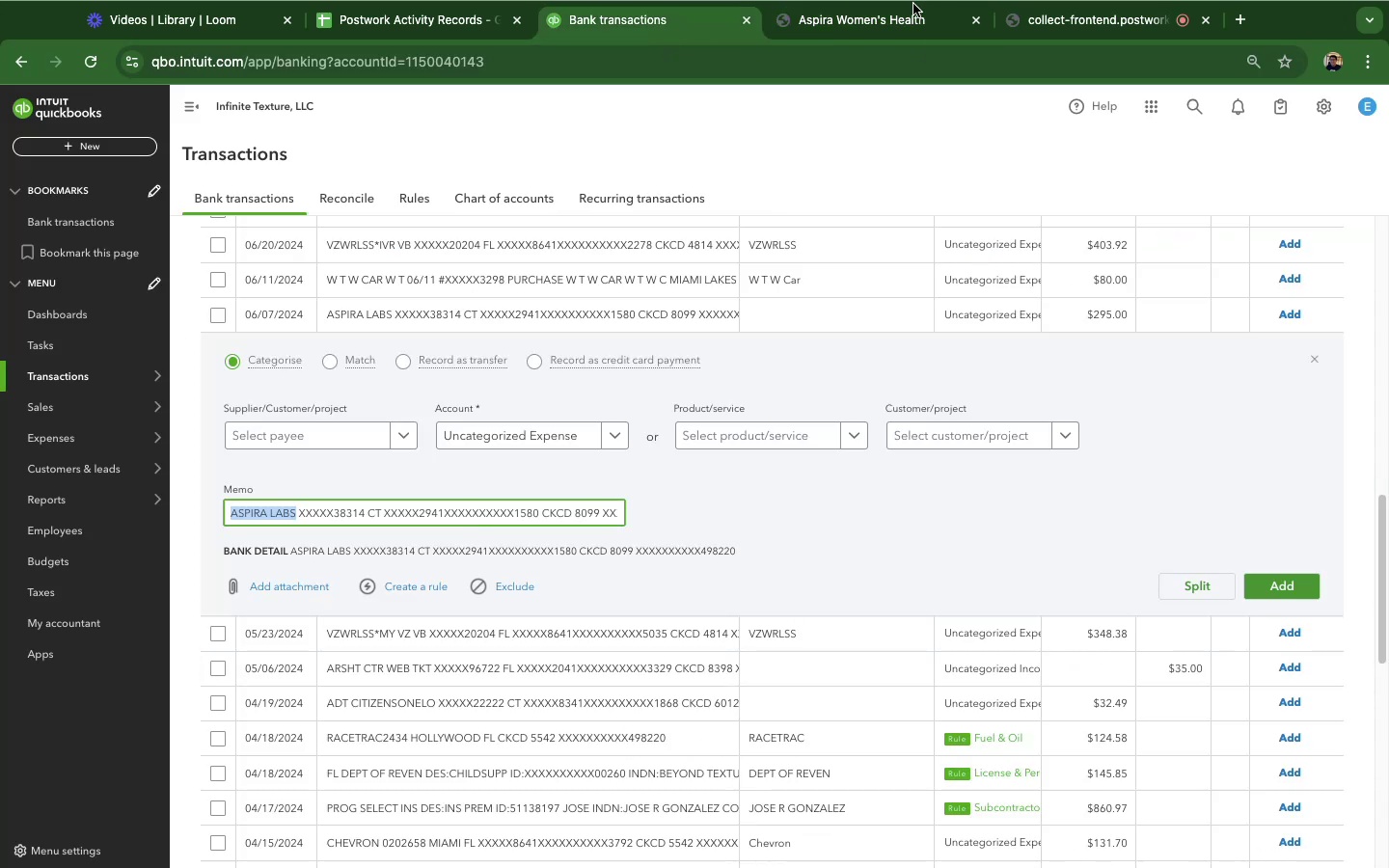 
left_click([873, 15])
 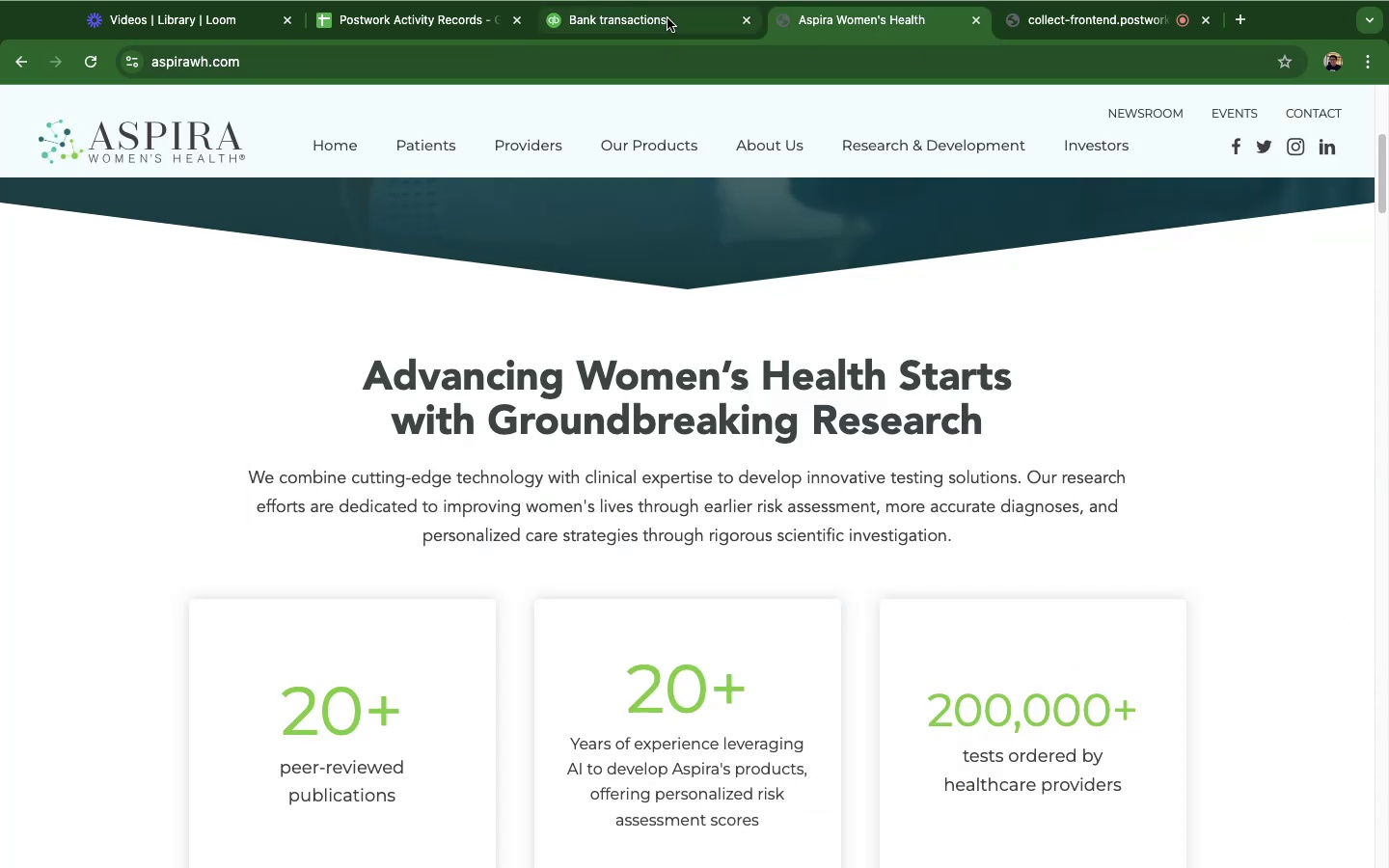 
left_click([667, 18])
 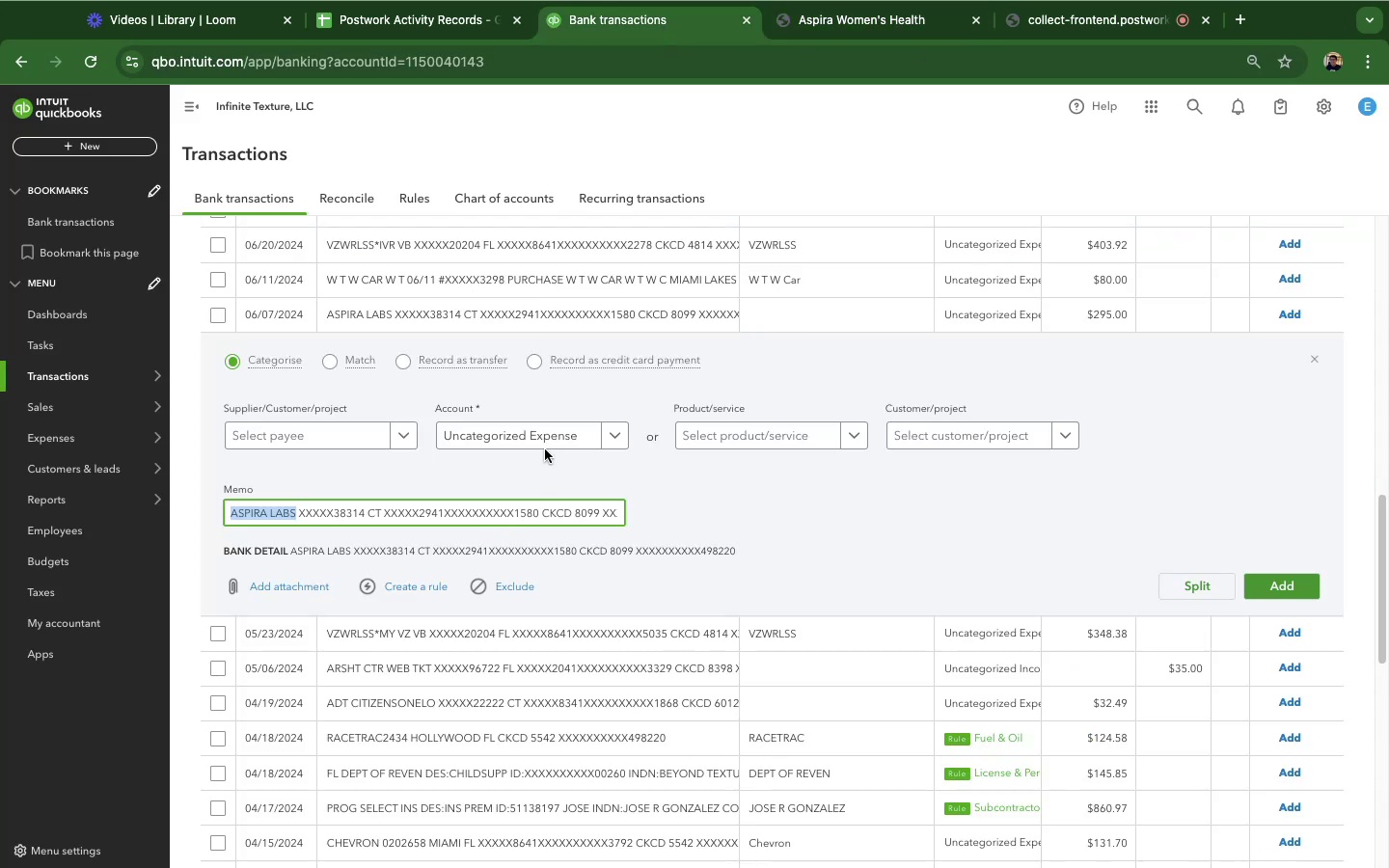 
left_click([545, 447])
 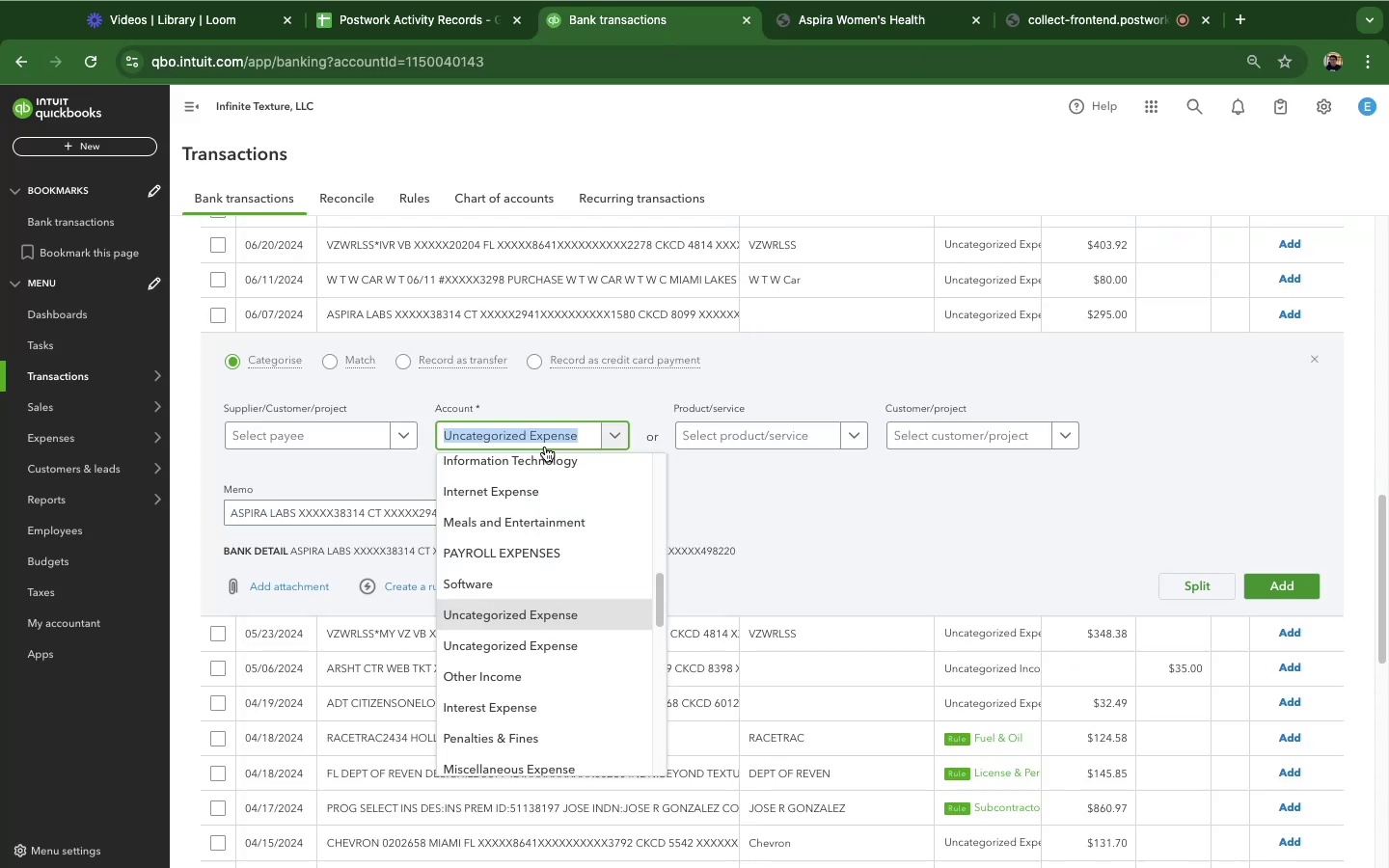 
type(womens)
key(Backspace)
key(Backspace)
key(Backspace)
key(Backspace)
key(Backspace)
key(Backspace)
key(Backspace)
 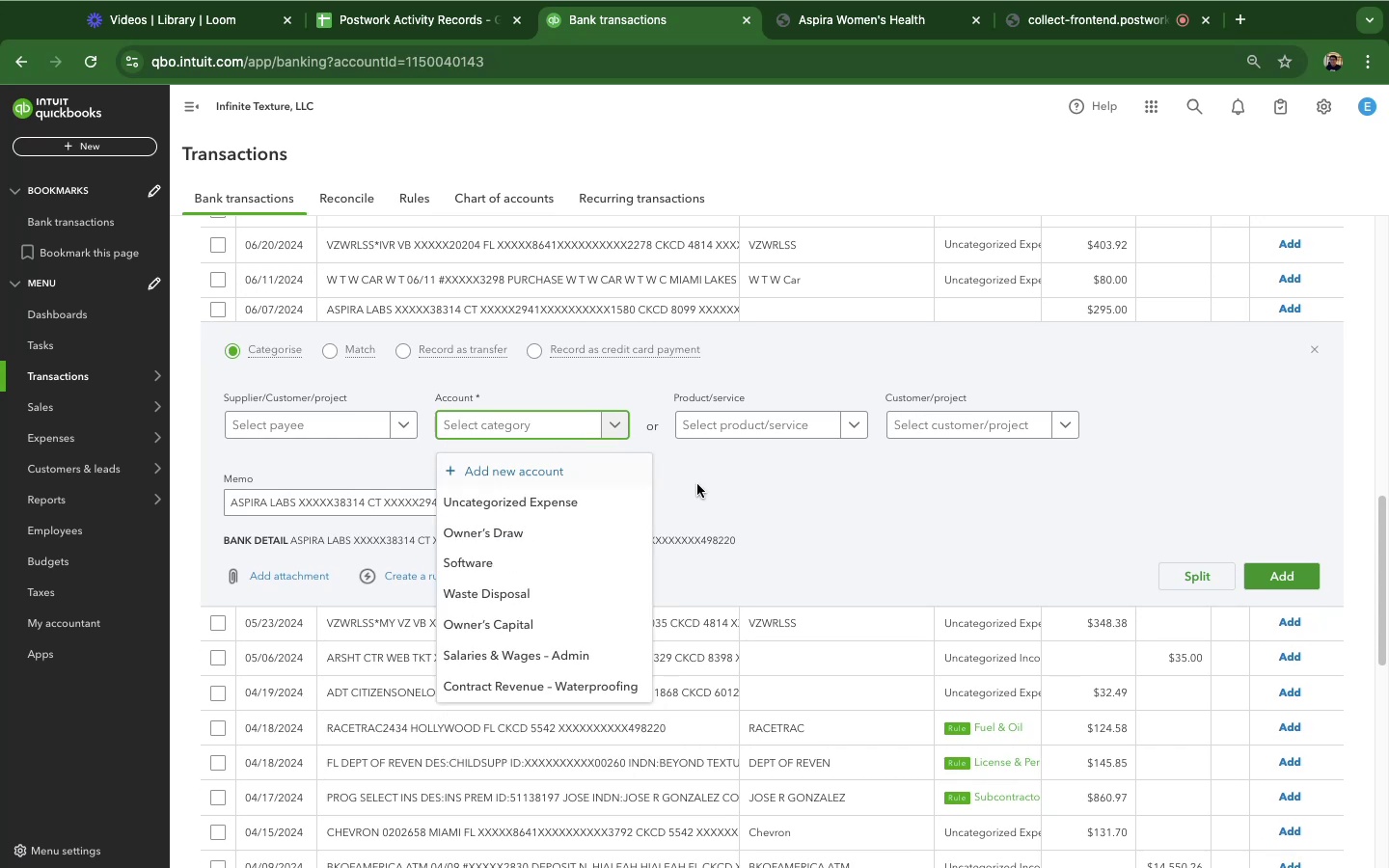 
left_click([740, 490])
 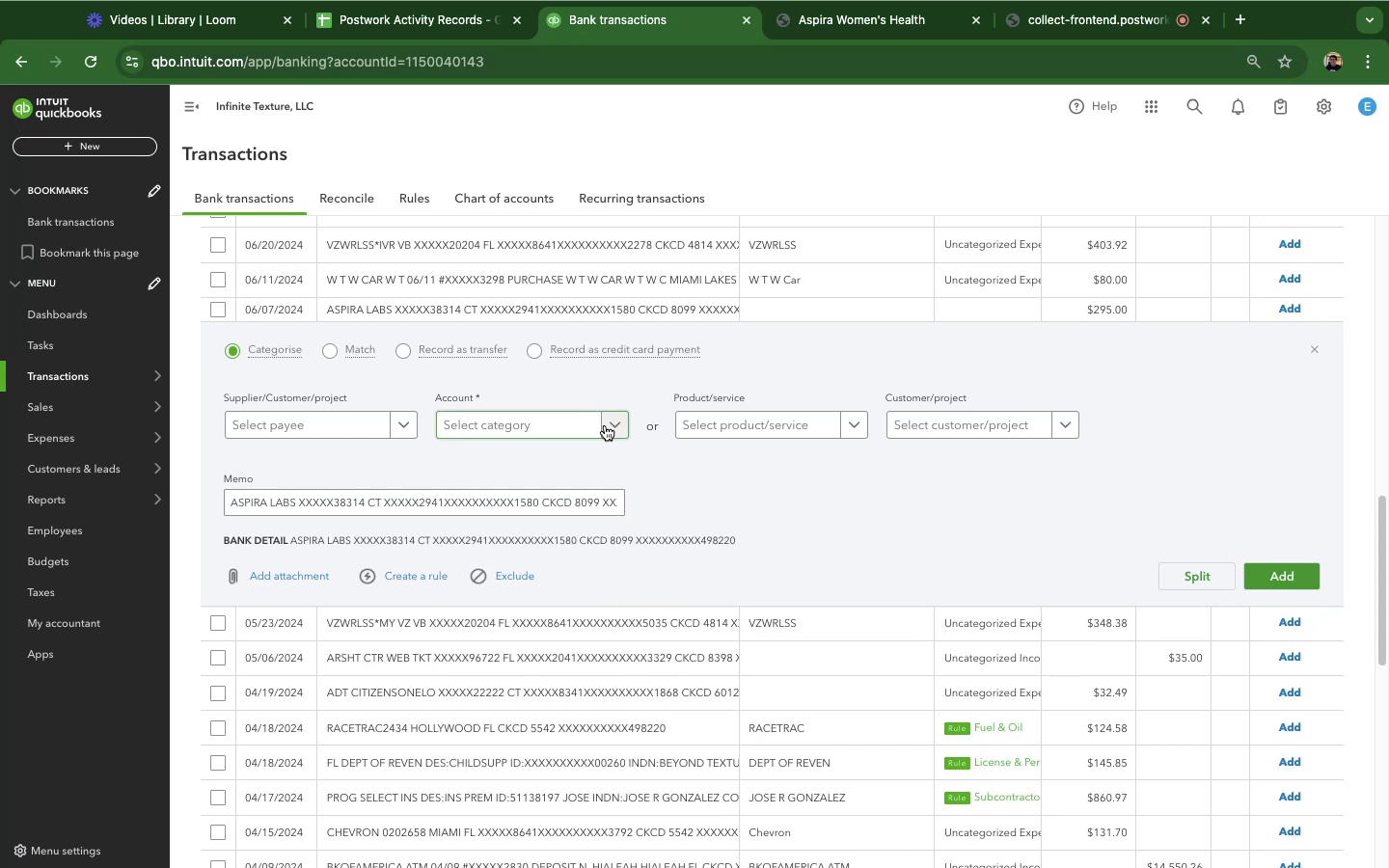 
left_click([605, 425])
 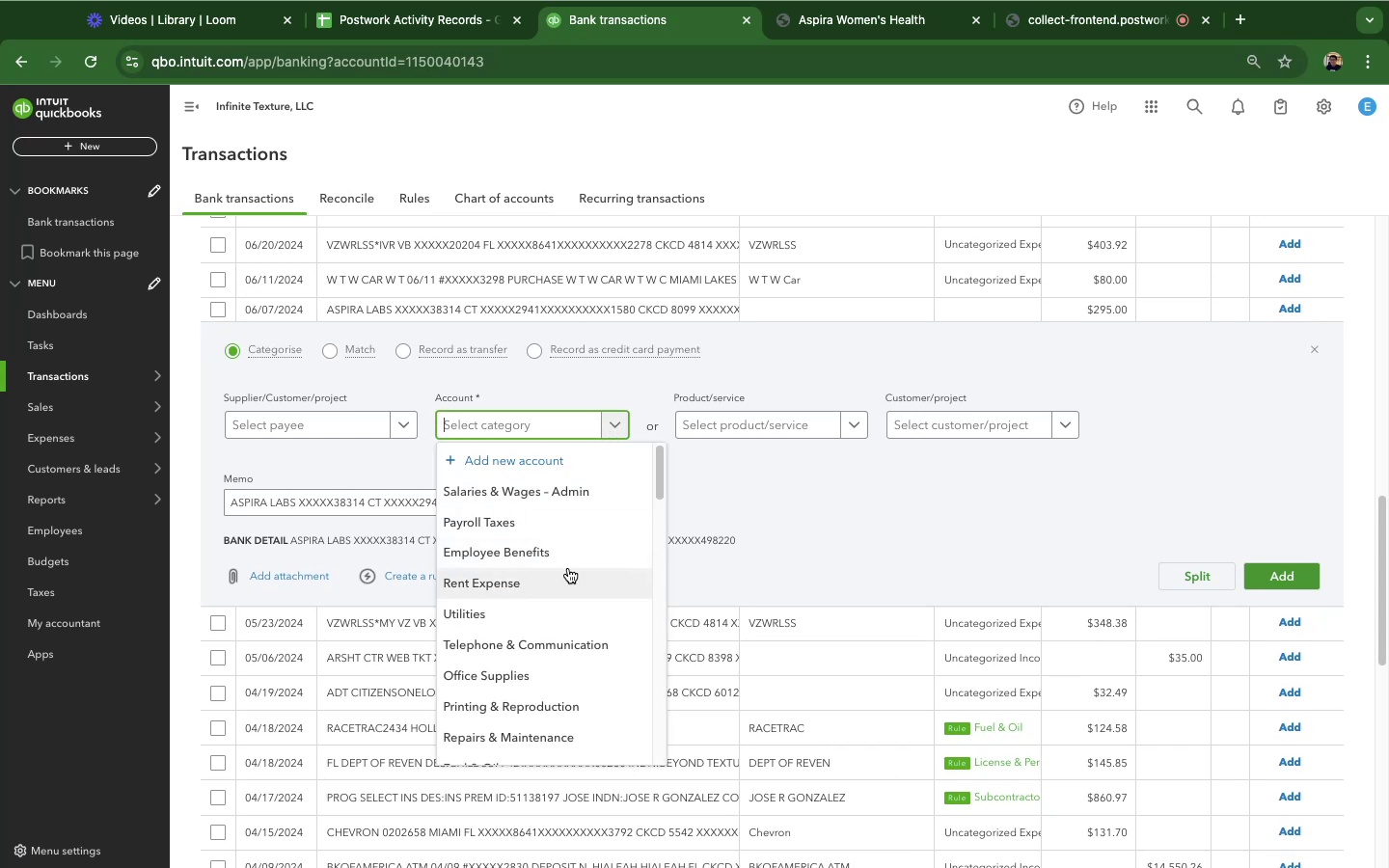 
scroll: coordinate [563, 676], scroll_direction: down, amount: 24.0
 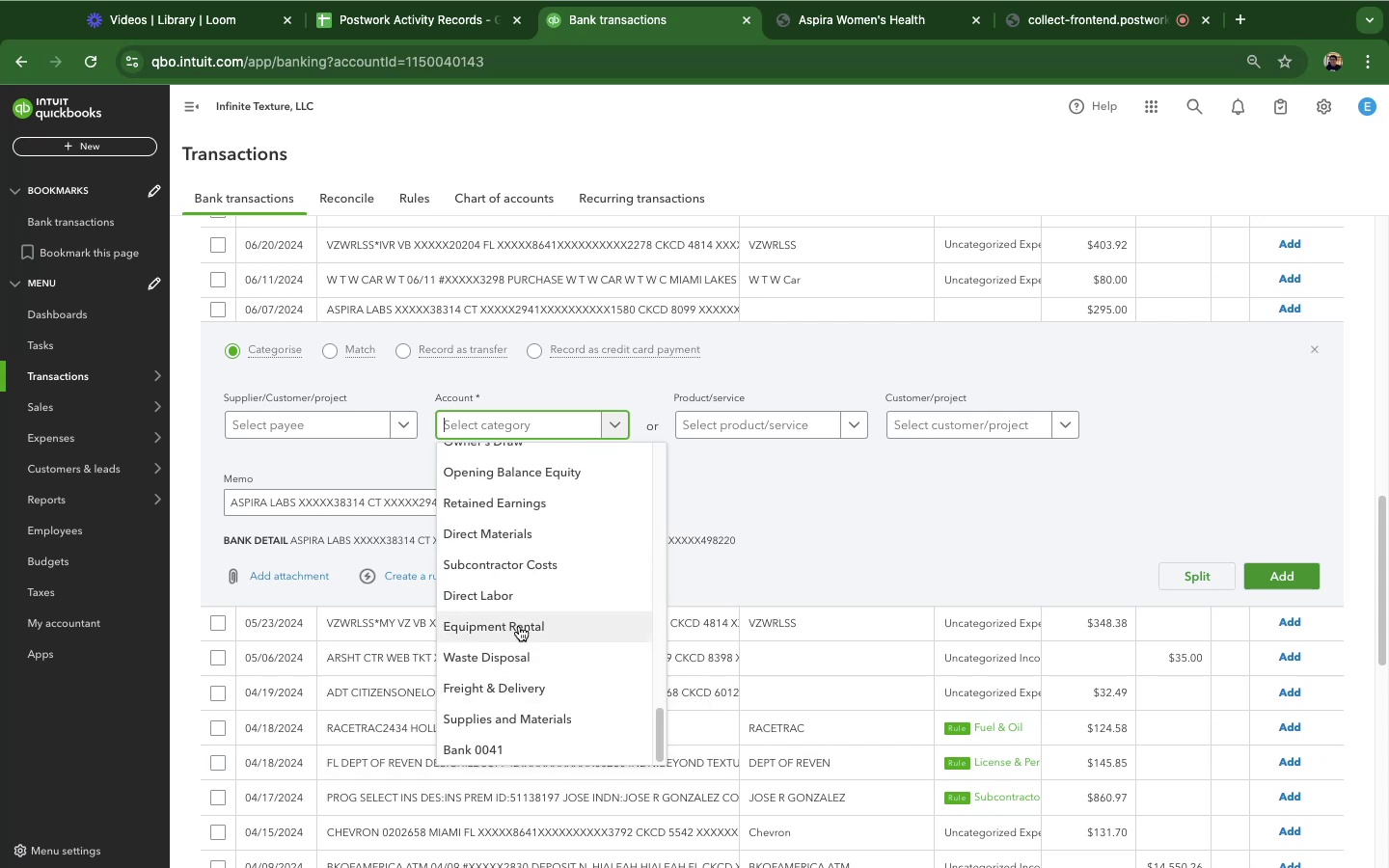 
wait(5.46)
 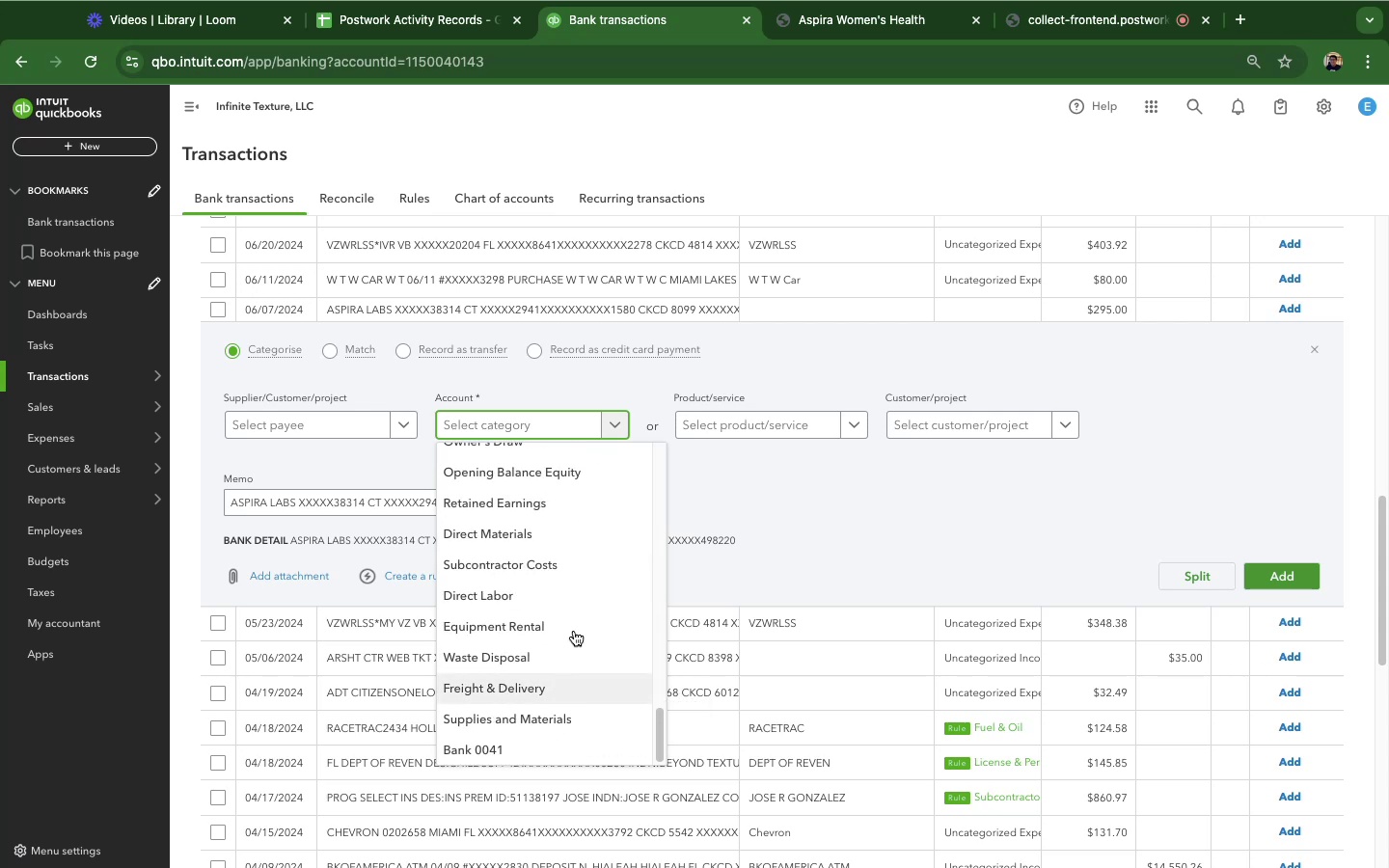 
left_click([850, 18])
 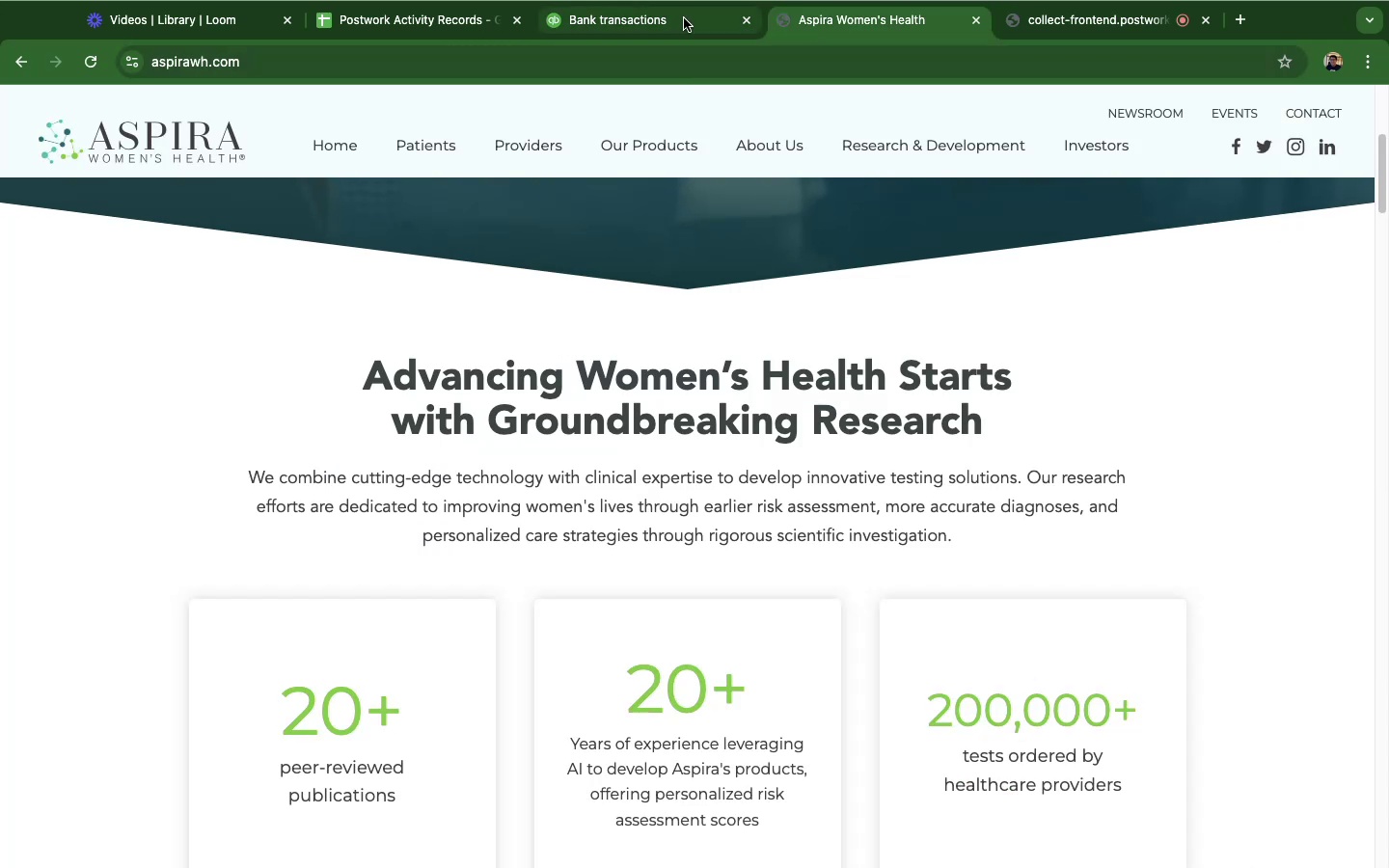 
left_click([684, 18])
 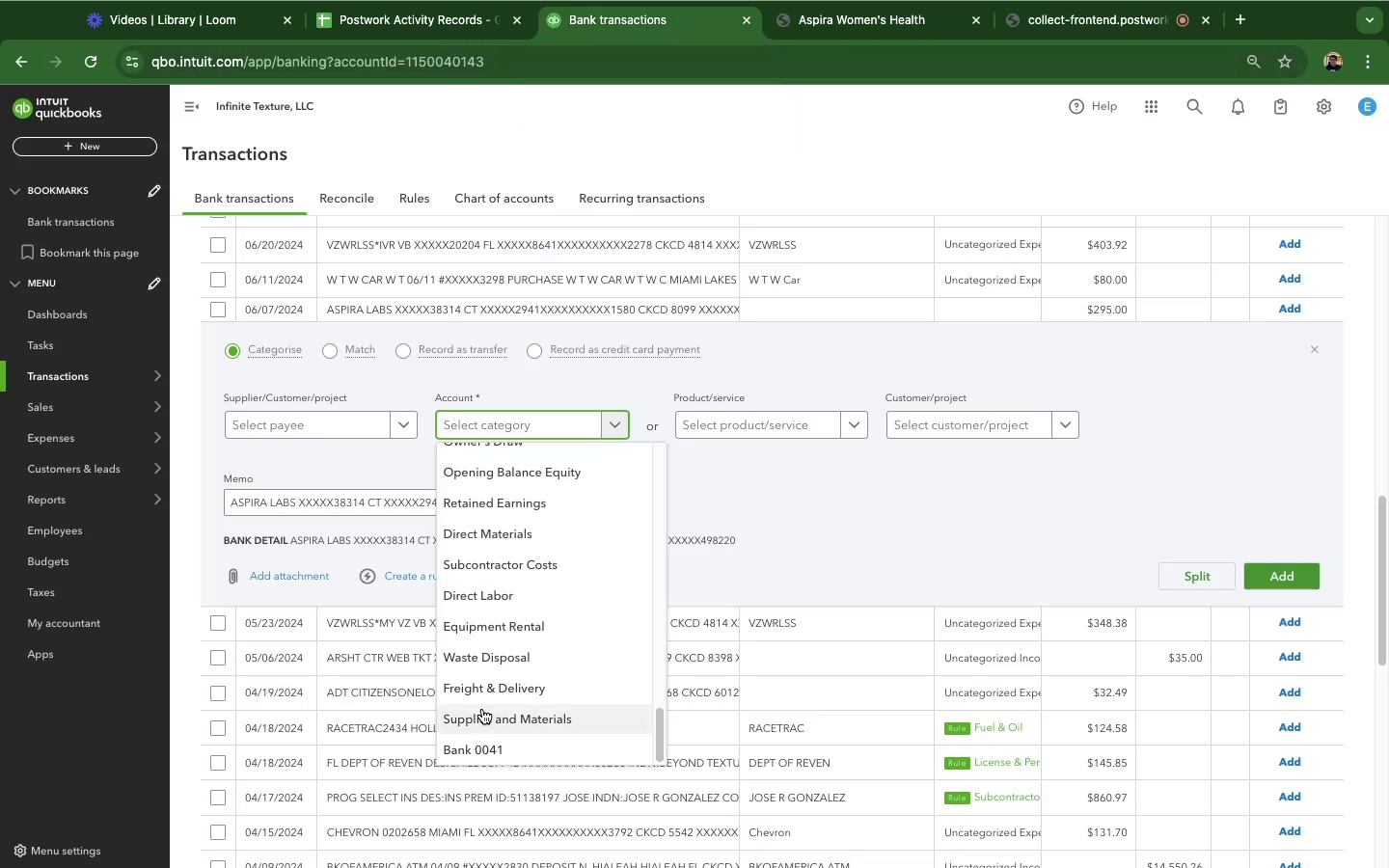 
scroll: coordinate [514, 640], scroll_direction: up, amount: 23.0
 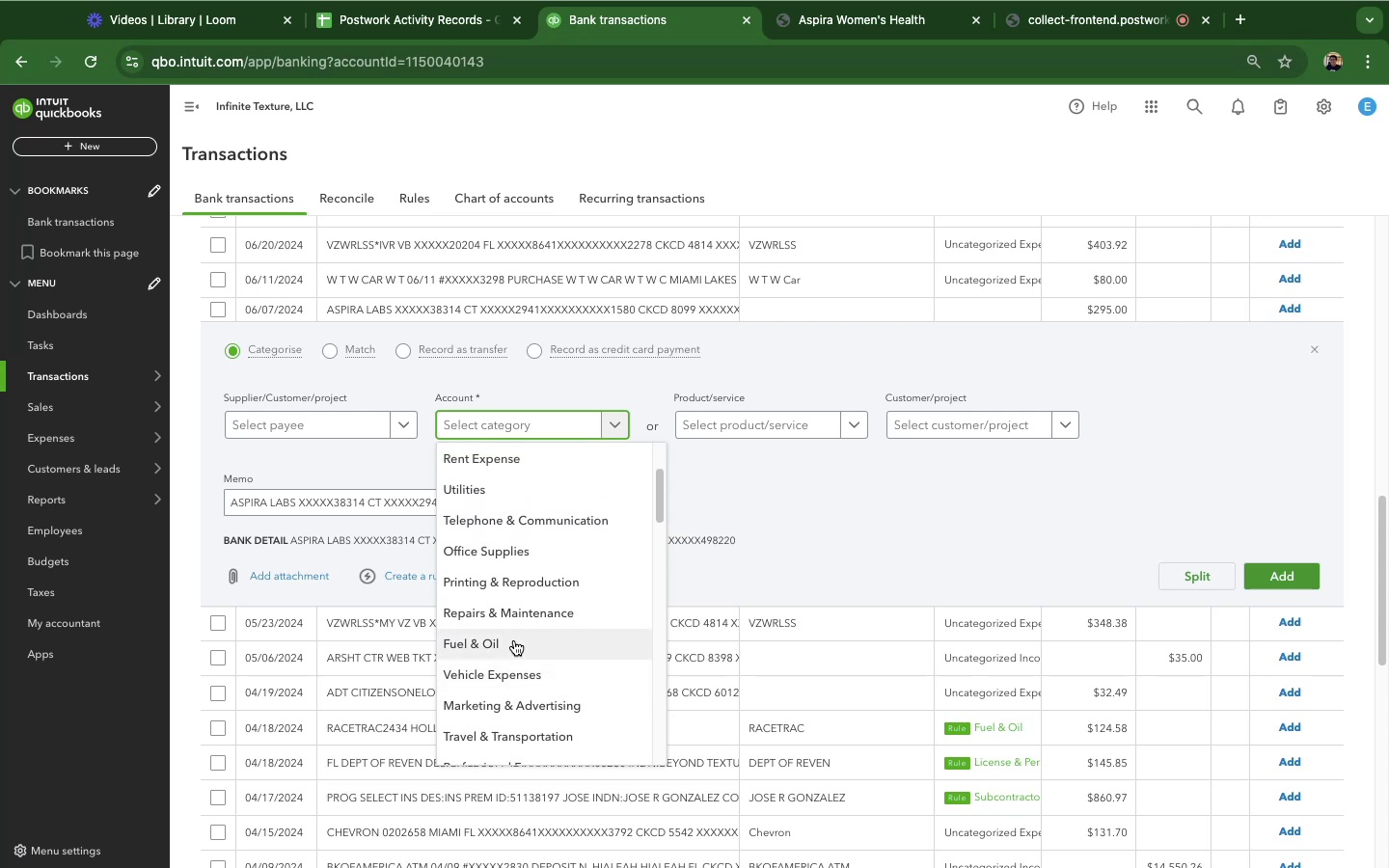 
scroll: coordinate [553, 594], scroll_direction: down, amount: 18.0
 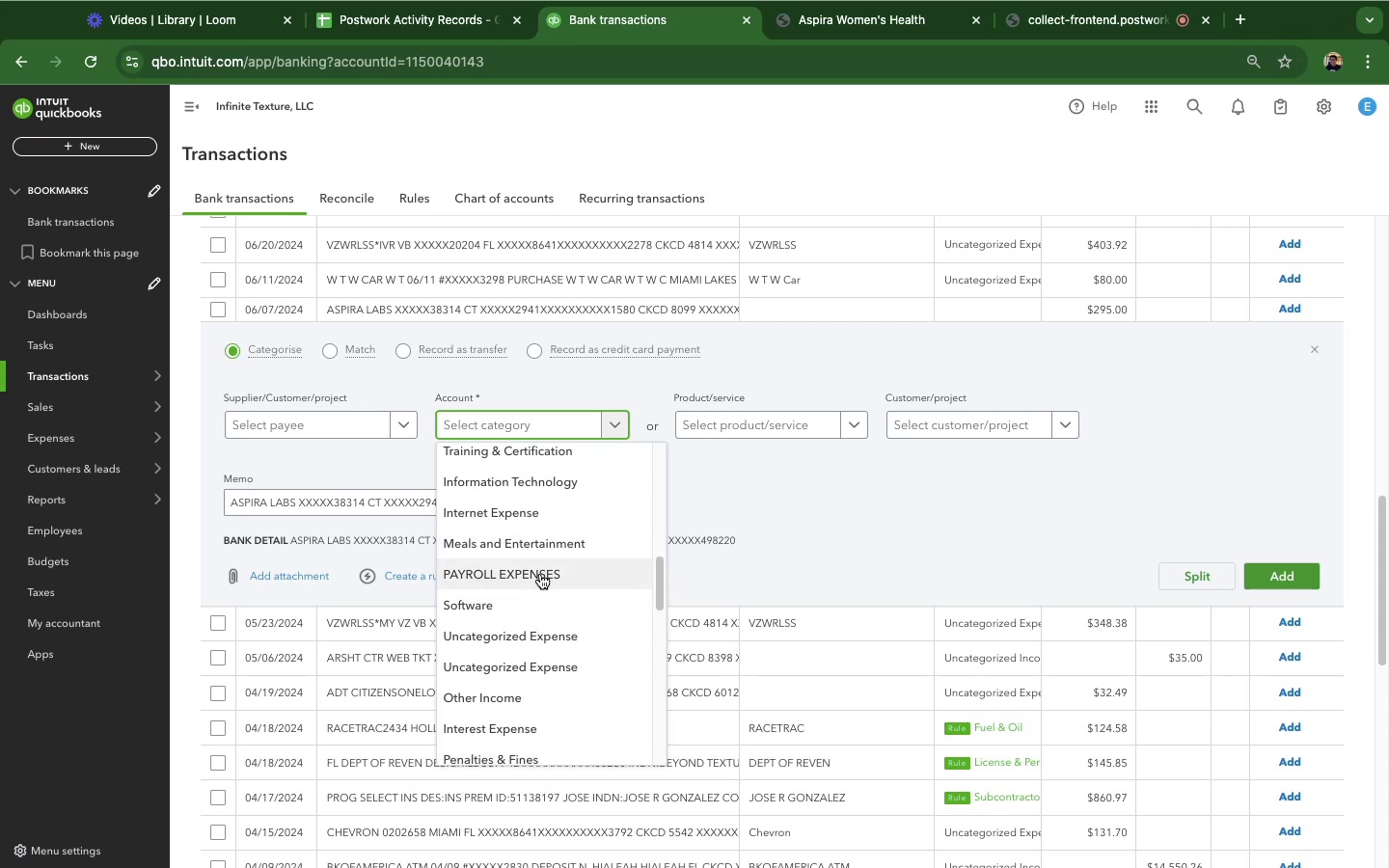 
scroll: coordinate [539, 586], scroll_direction: up, amount: 6.0
 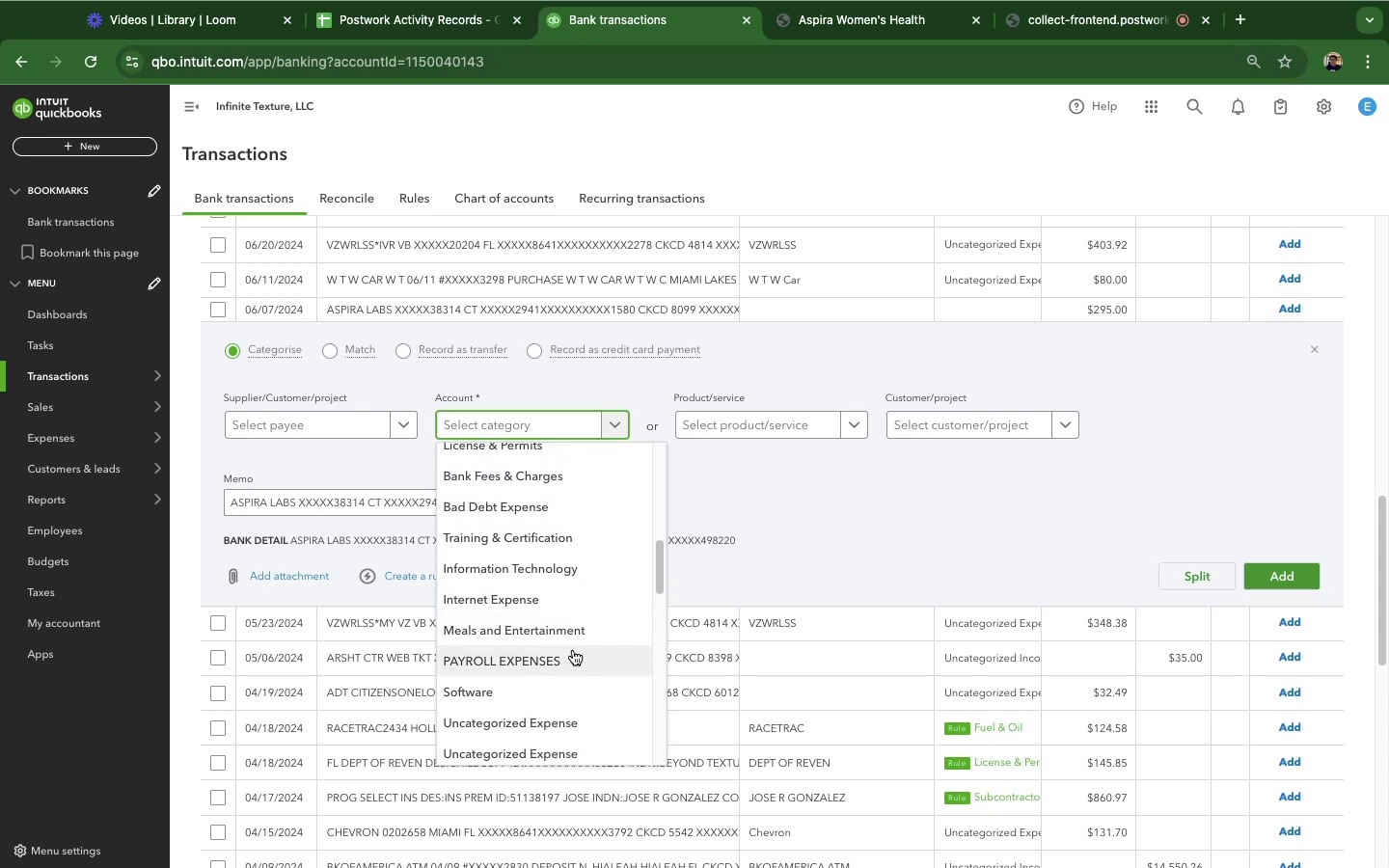 
scroll: coordinate [513, 633], scroll_direction: down, amount: 12.0
 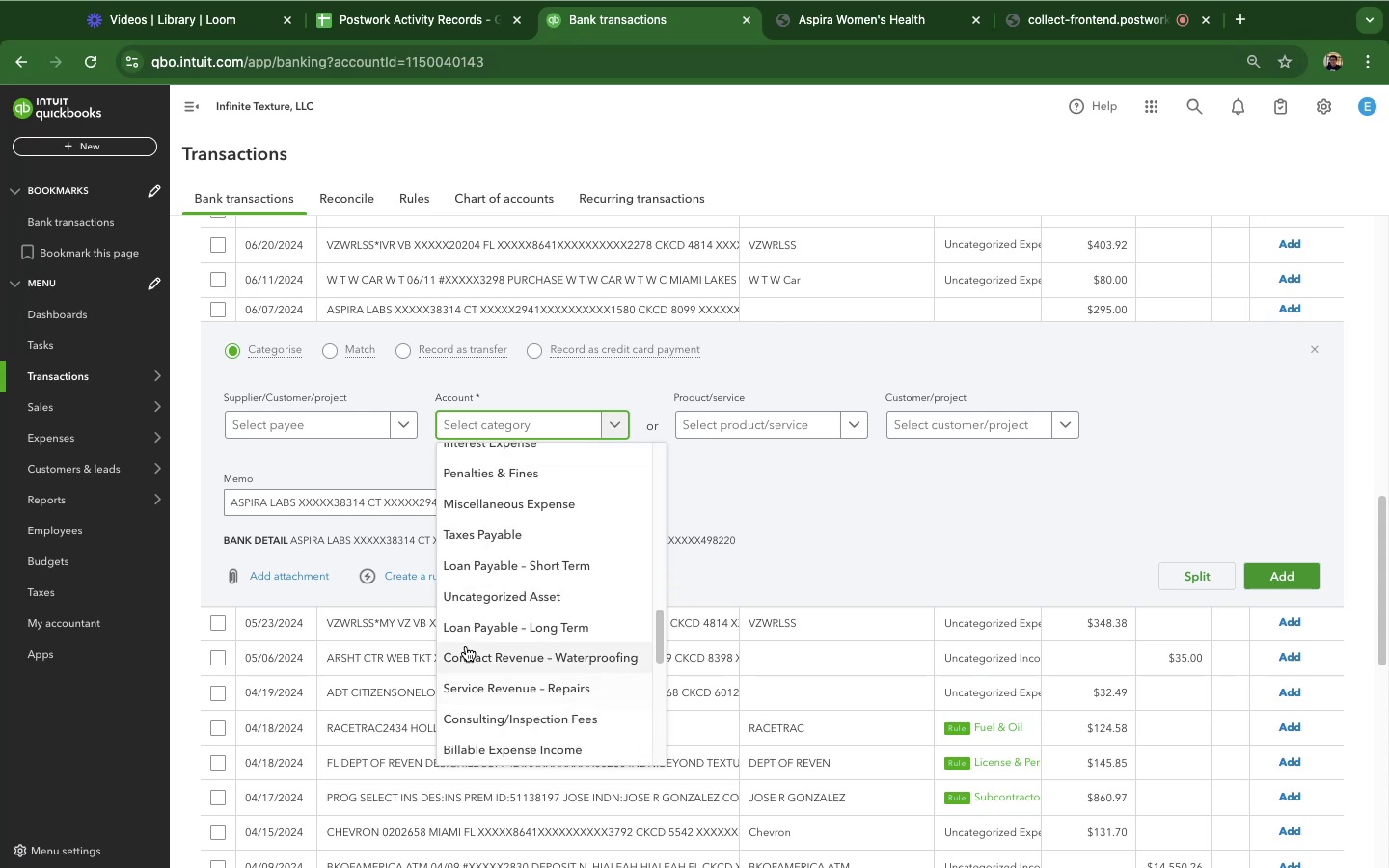 
scroll: coordinate [483, 641], scroll_direction: up, amount: 9.0
 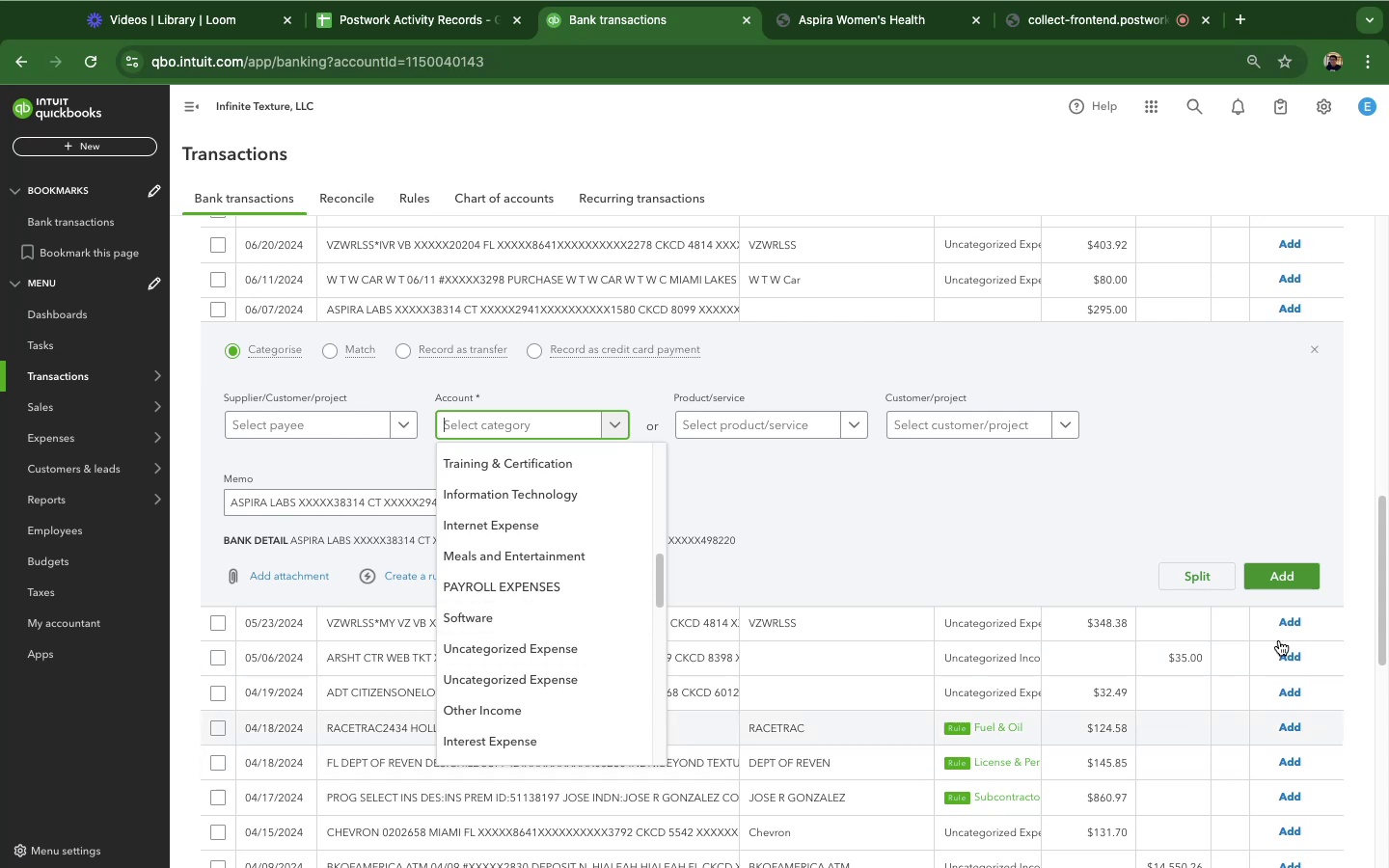 
wait(15.69)
 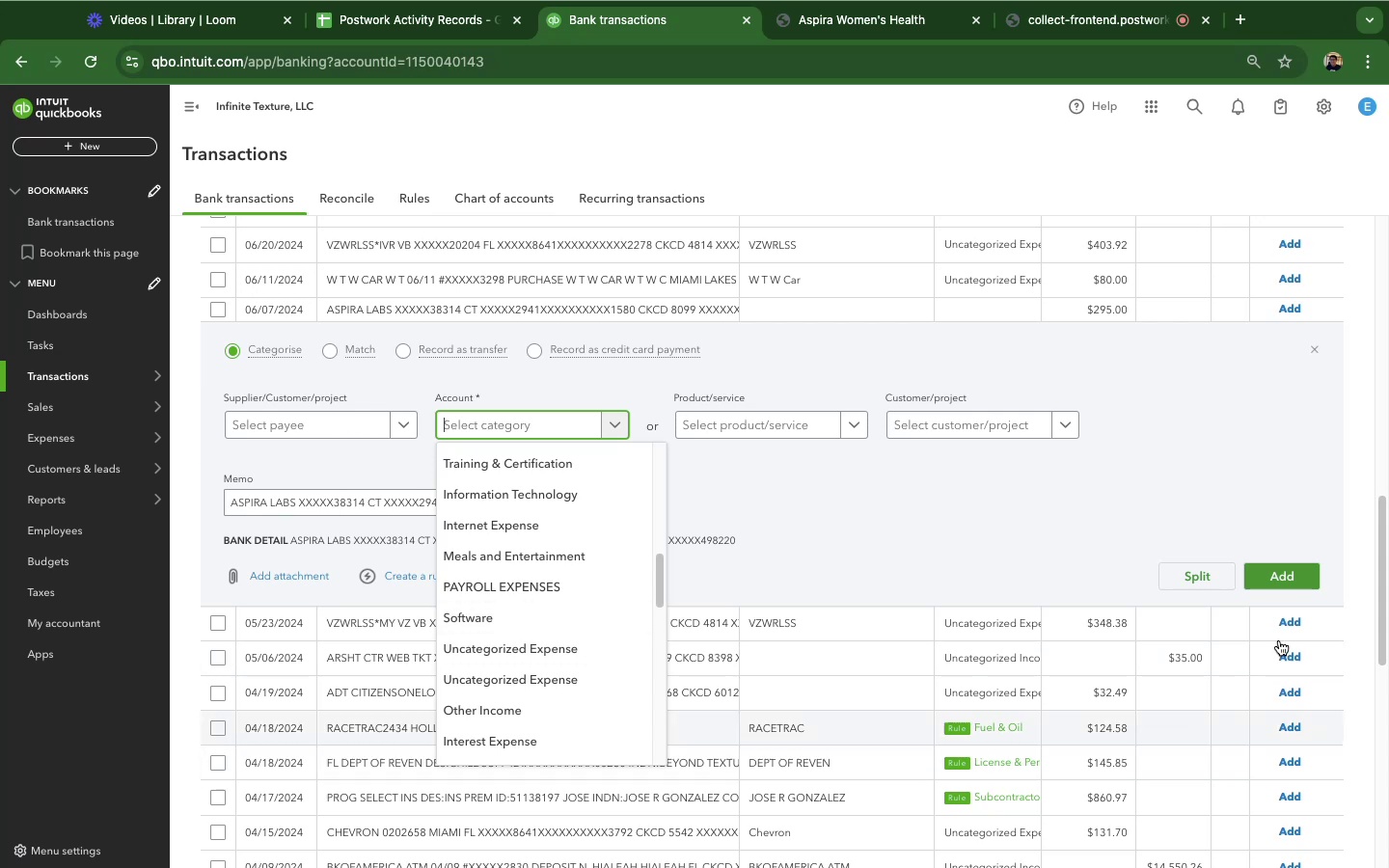 
left_click_drag(start_coordinate=[1381, 526], to_coordinate=[1388, 352])
 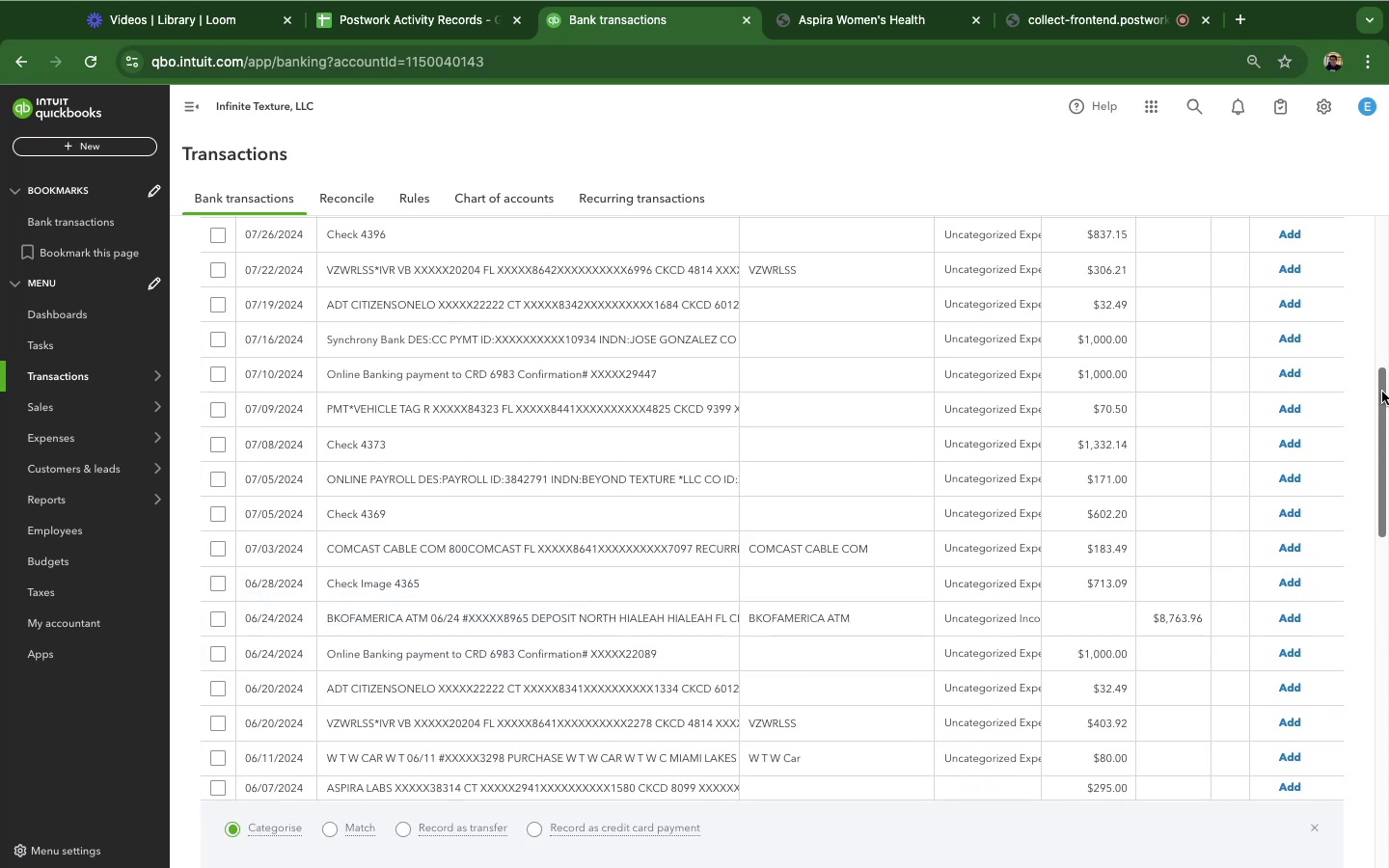 
left_click_drag(start_coordinate=[1382, 392], to_coordinate=[1387, 574])
 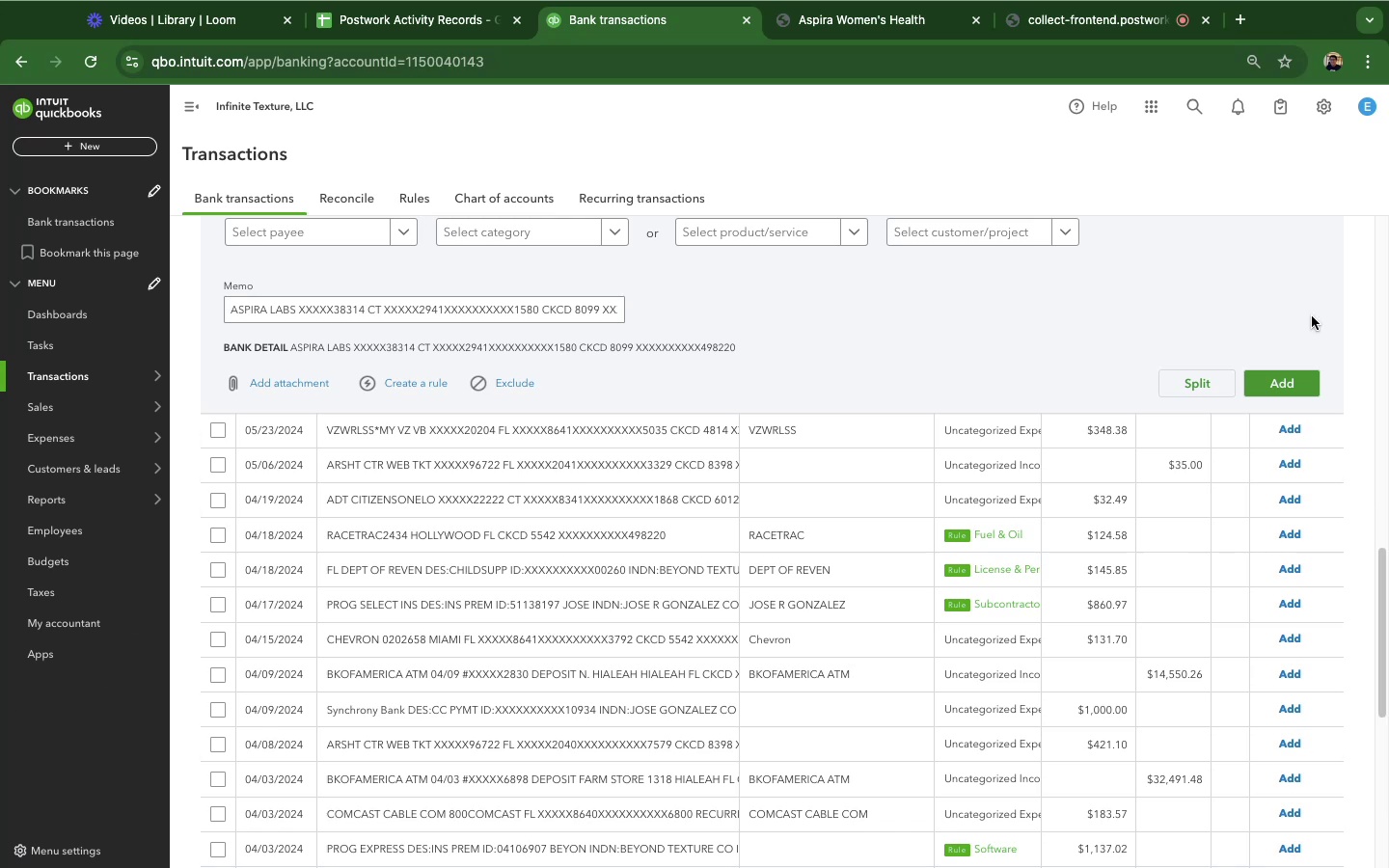 
wait(18.33)
 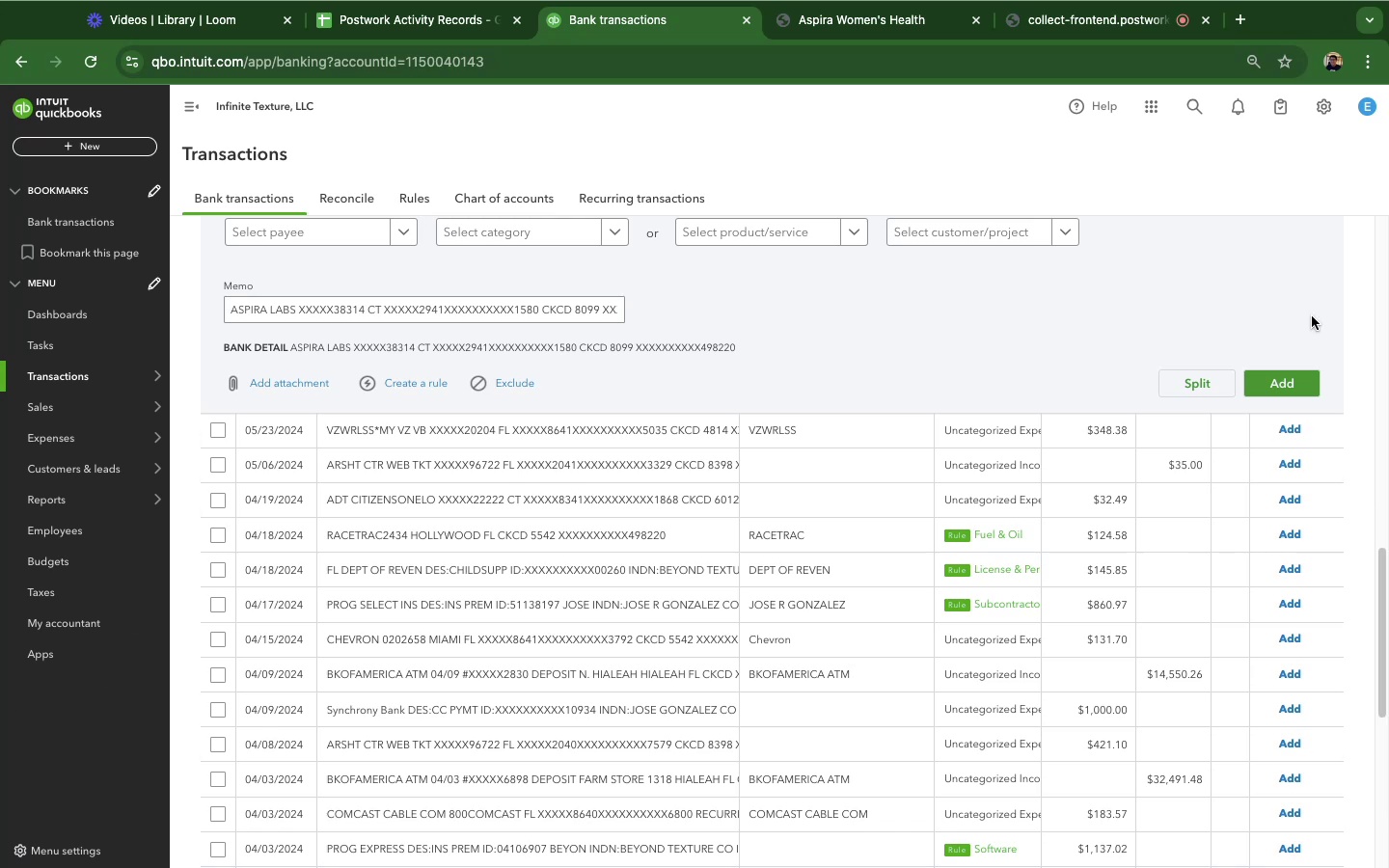 
scroll: coordinate [917, 448], scroll_direction: up, amount: 25.0
 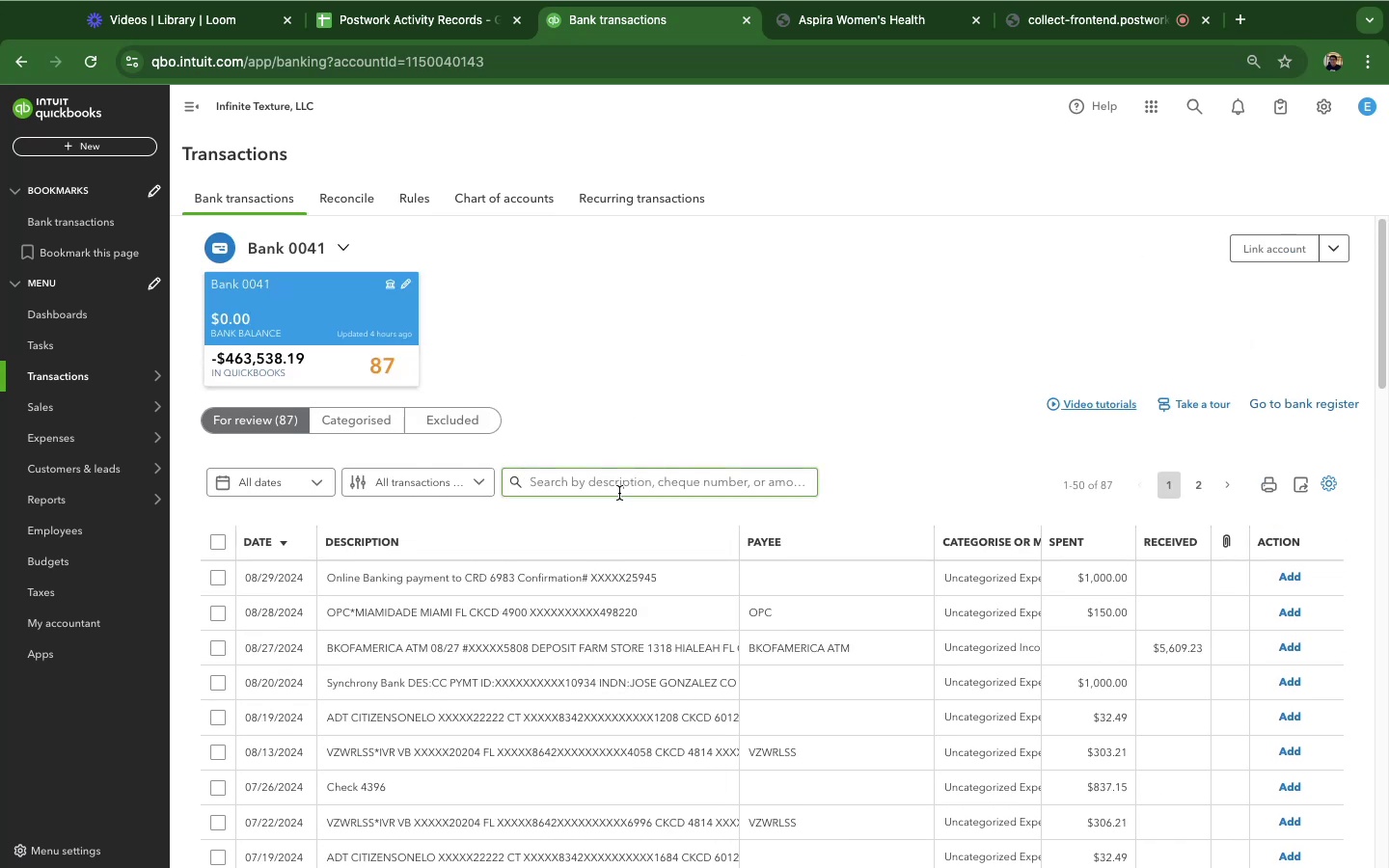 
scroll: coordinate [361, 710], scroll_direction: down, amount: 45.0
 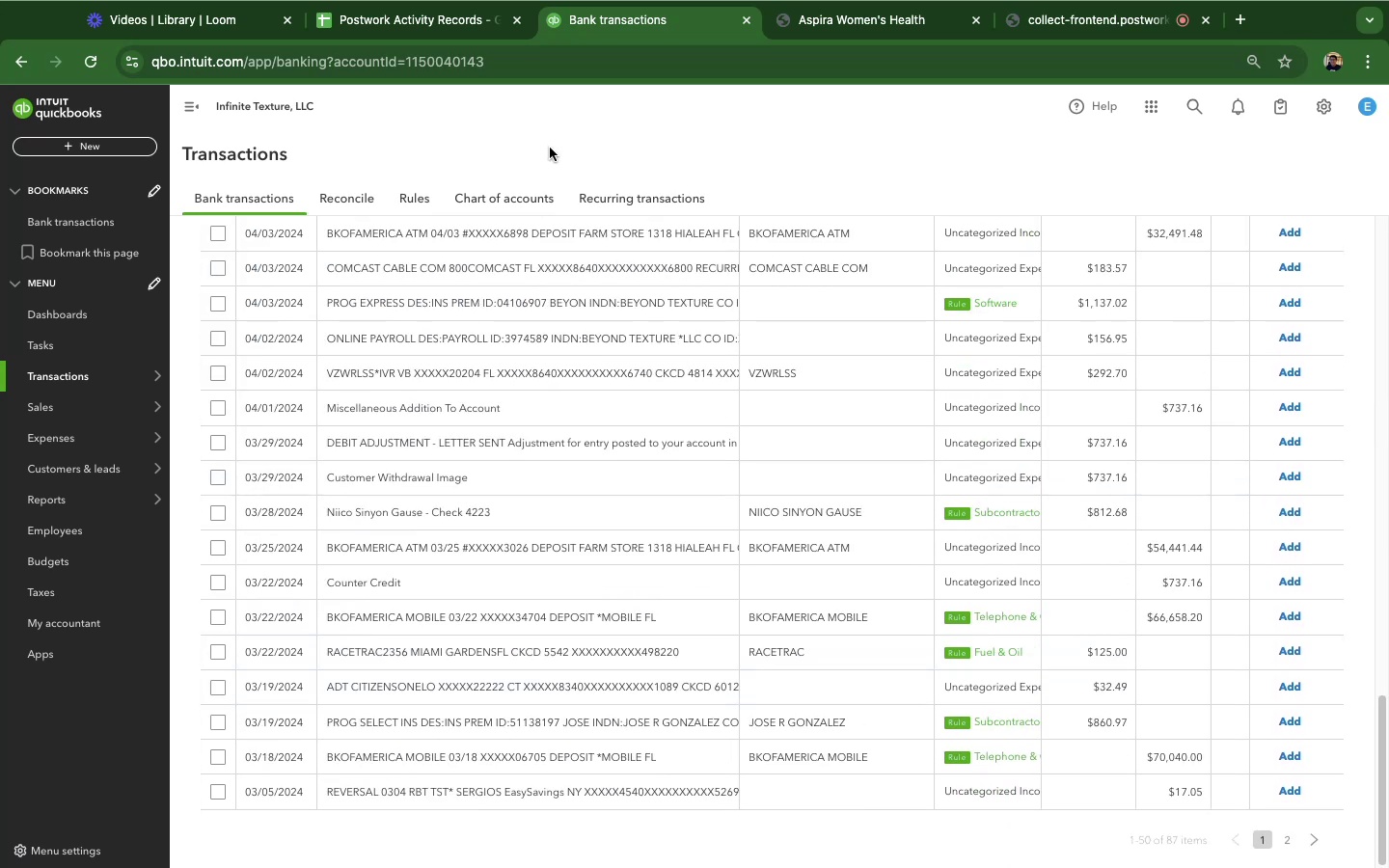 
left_click([406, 18])
 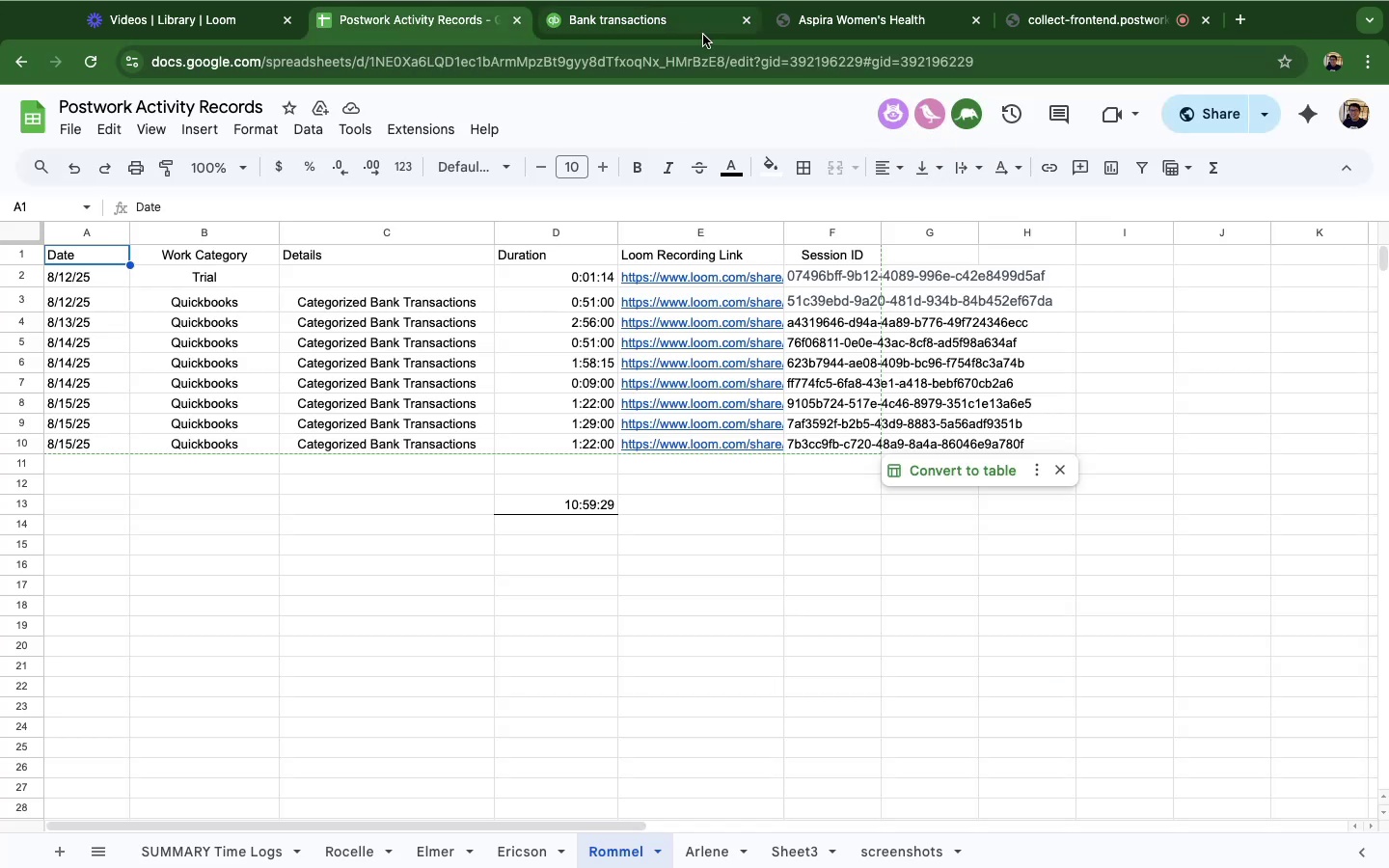 
wait(8.7)
 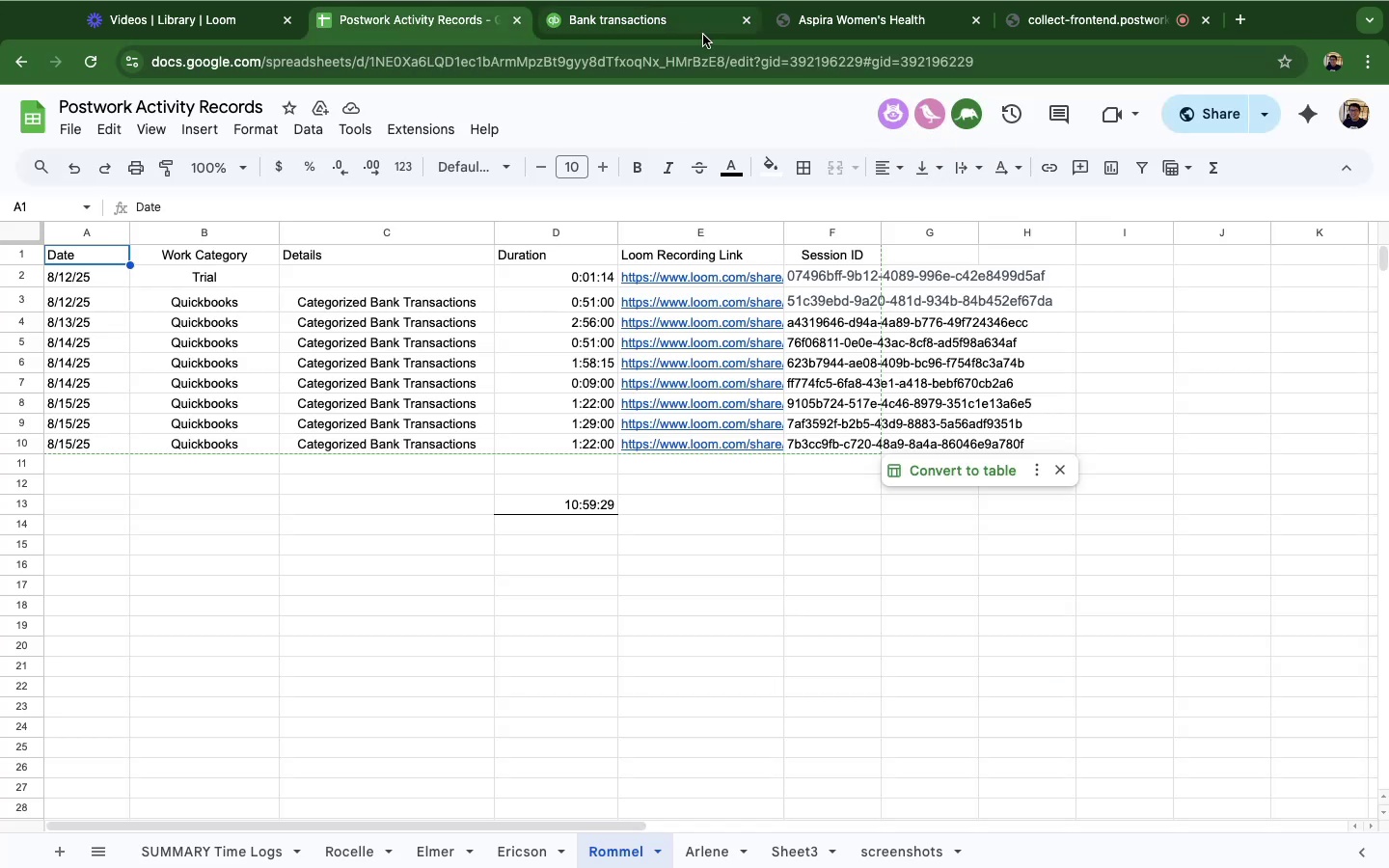 
left_click([367, 300])
 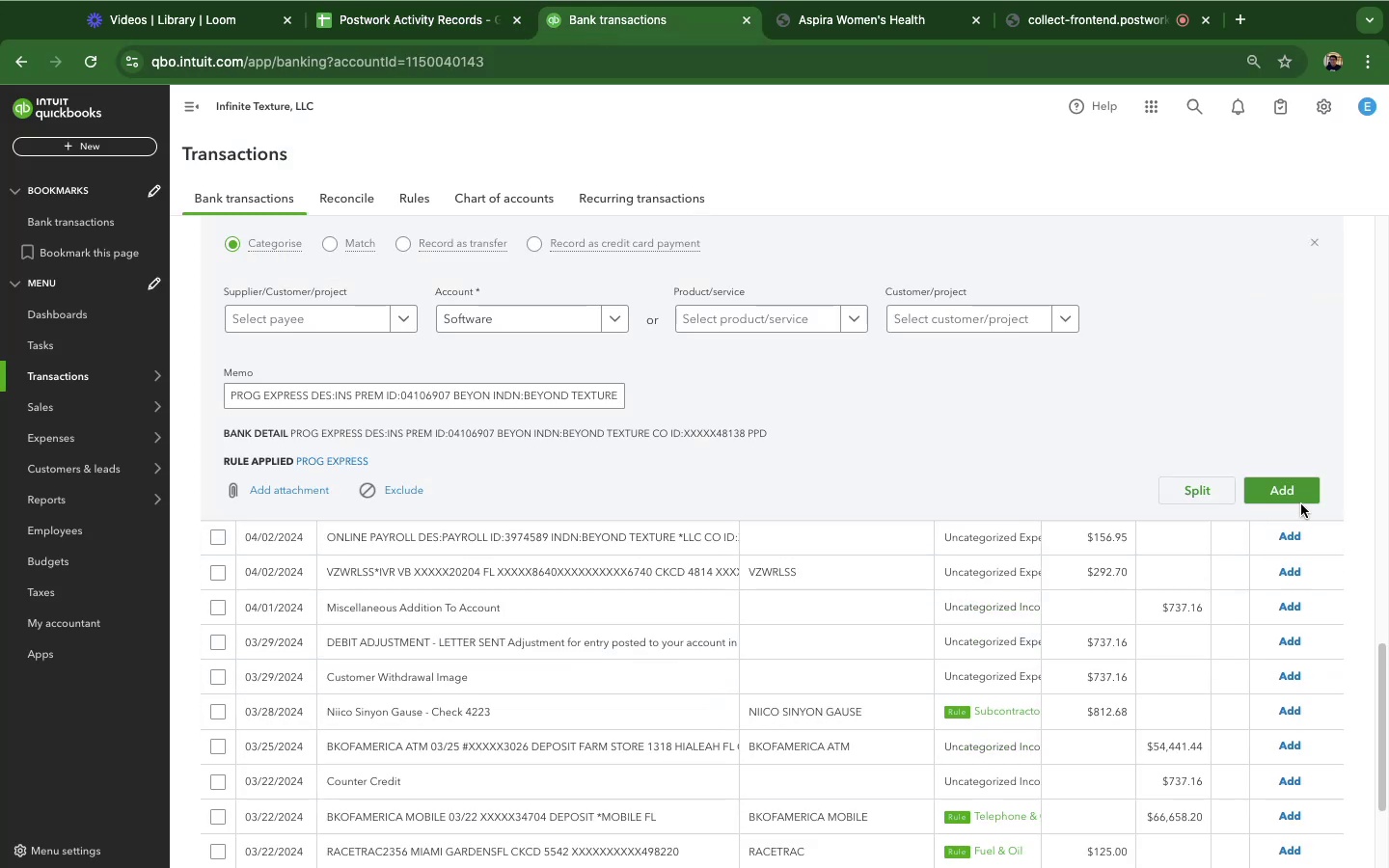 
left_click([1299, 494])
 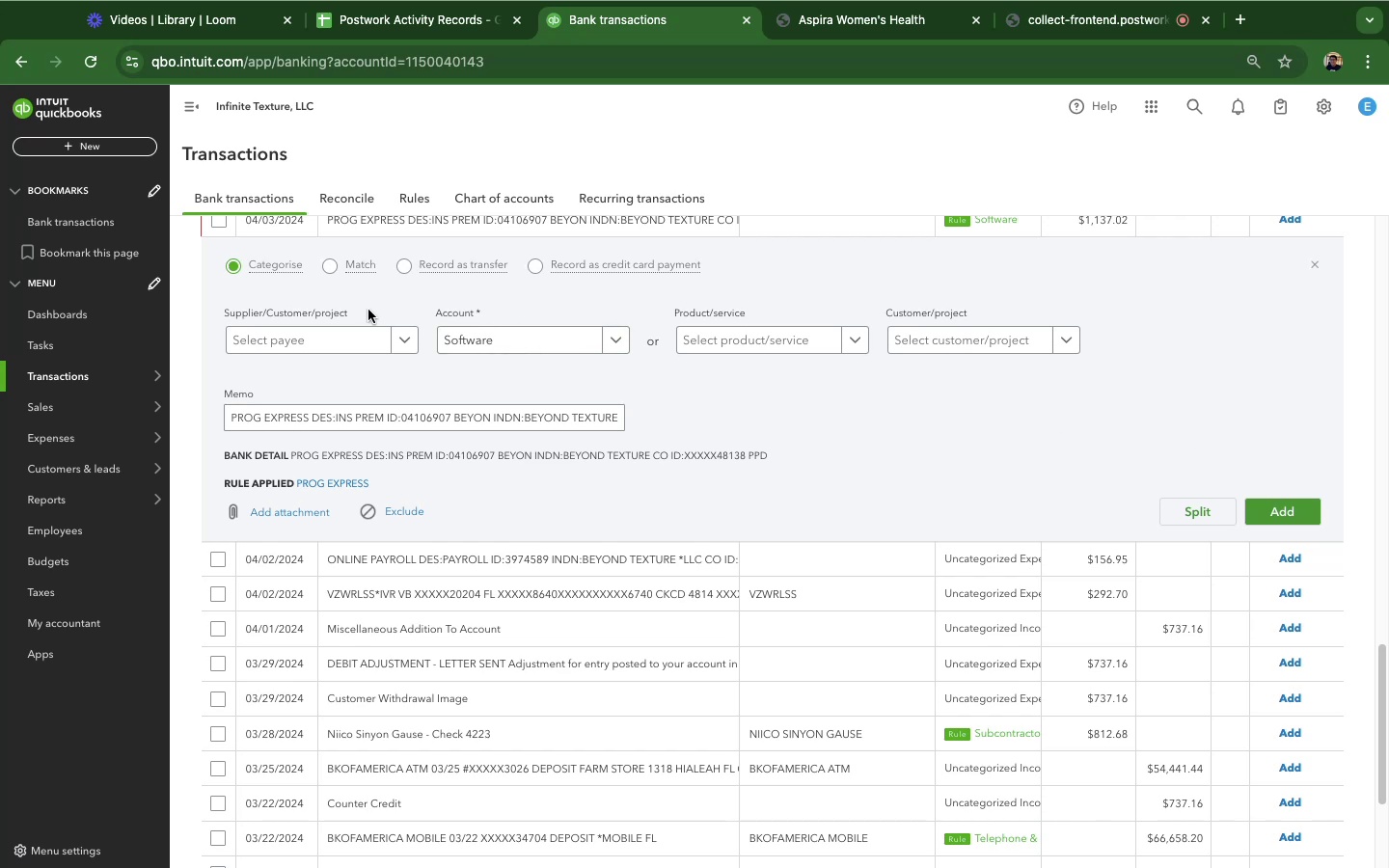 
wait(7.48)
 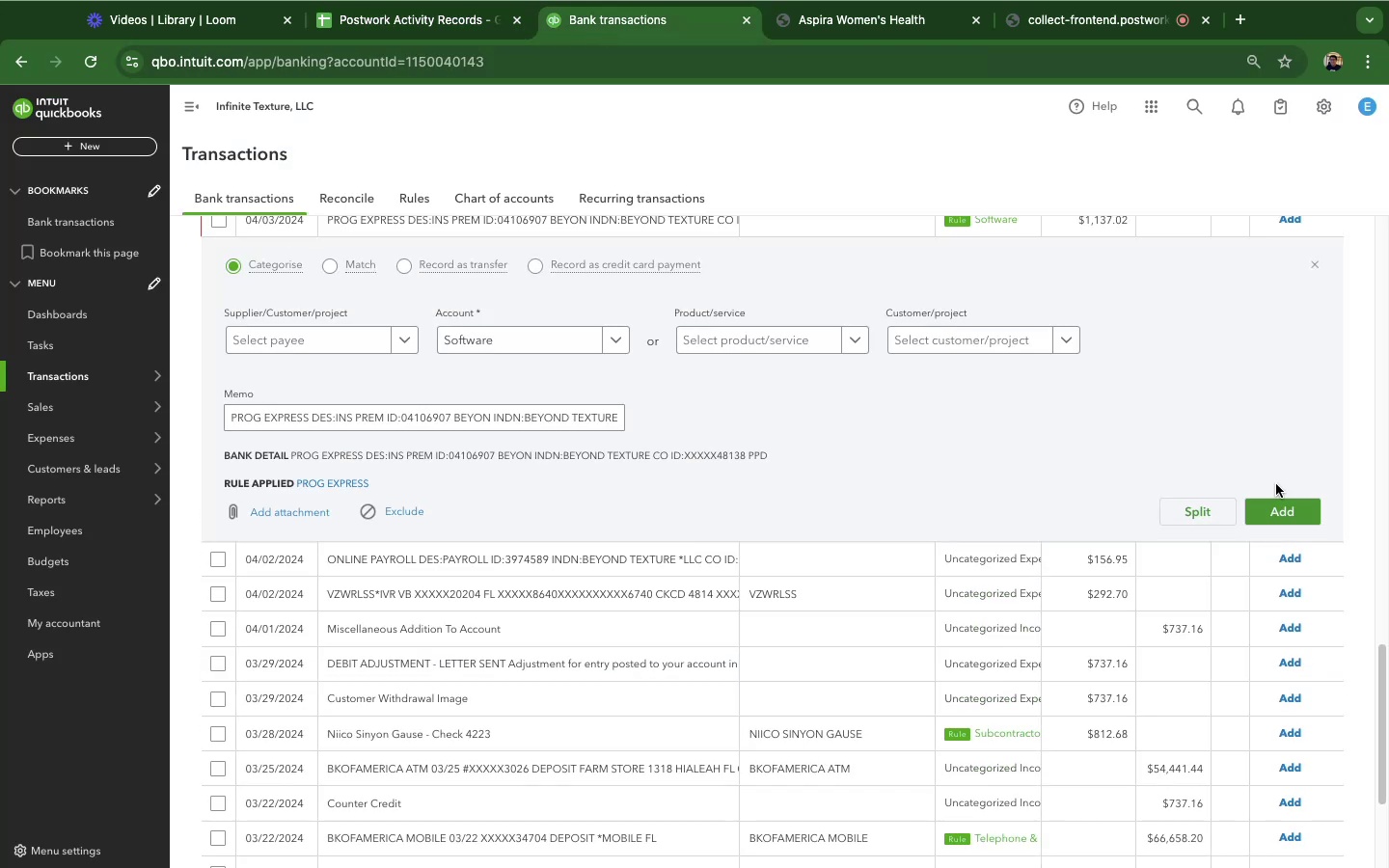 
scroll: coordinate [1218, 418], scroll_direction: down, amount: 1.0
 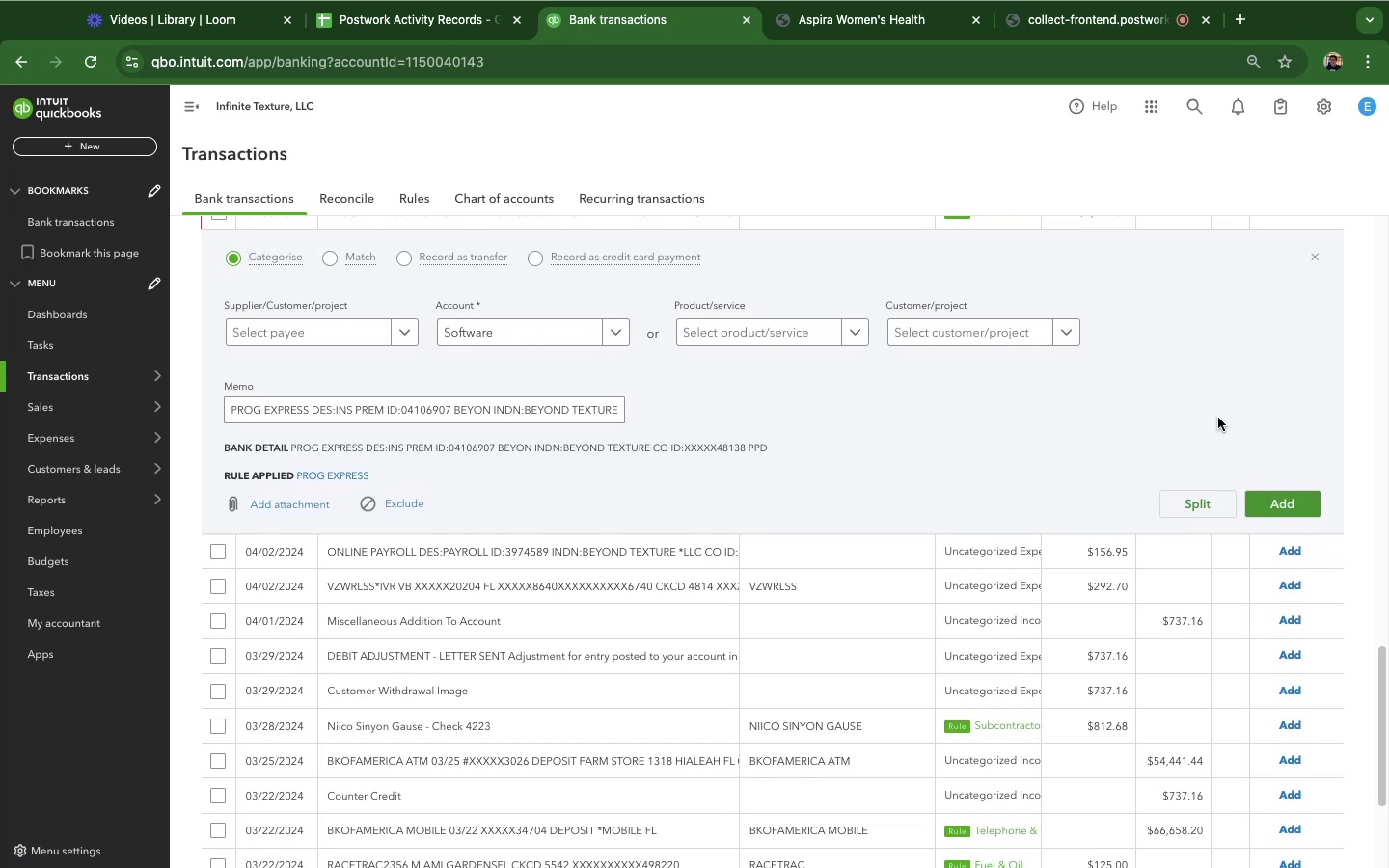 
scroll: coordinate [1218, 418], scroll_direction: up, amount: 4.0
 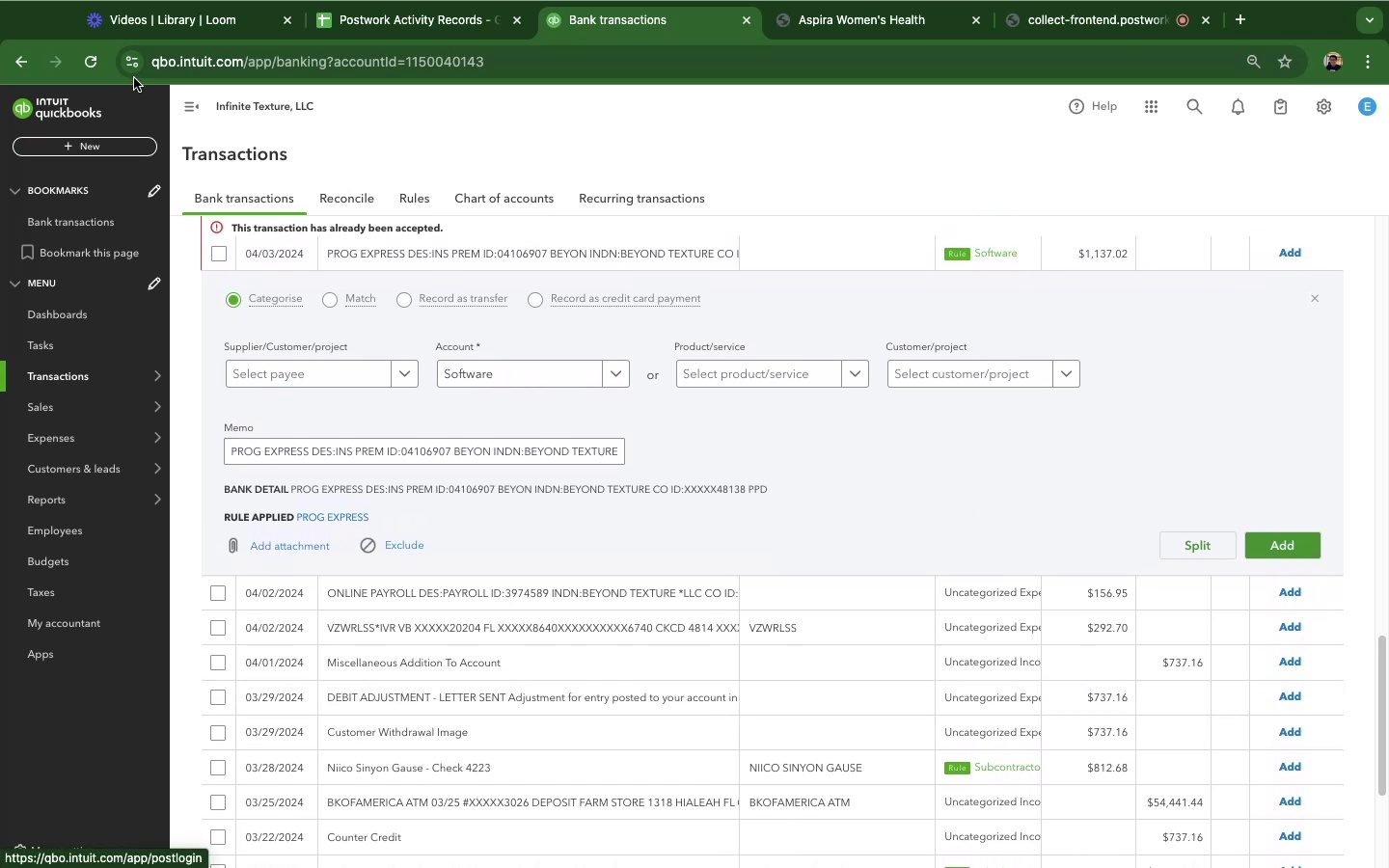 
left_click([95, 65])
 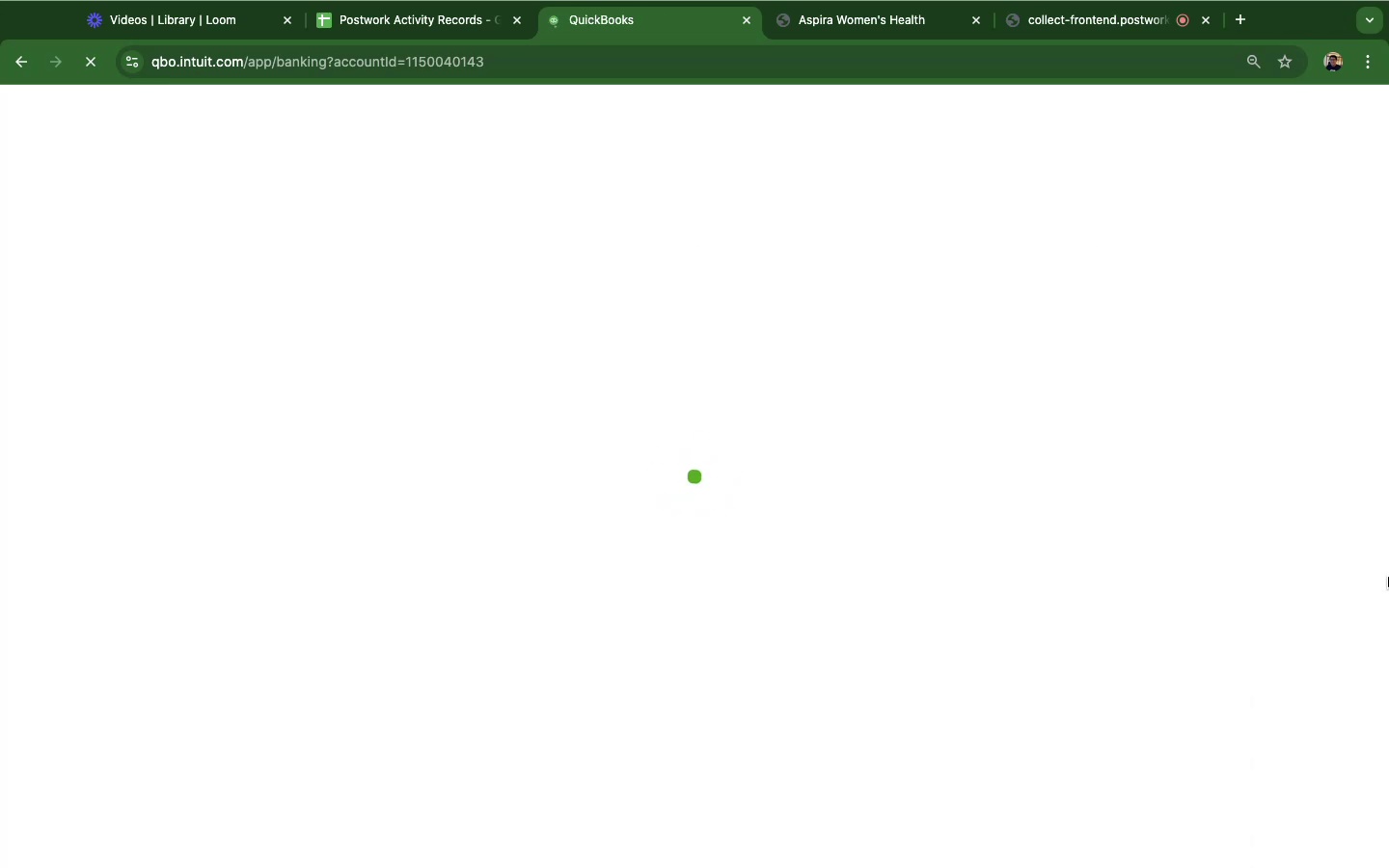 
wait(10.03)
 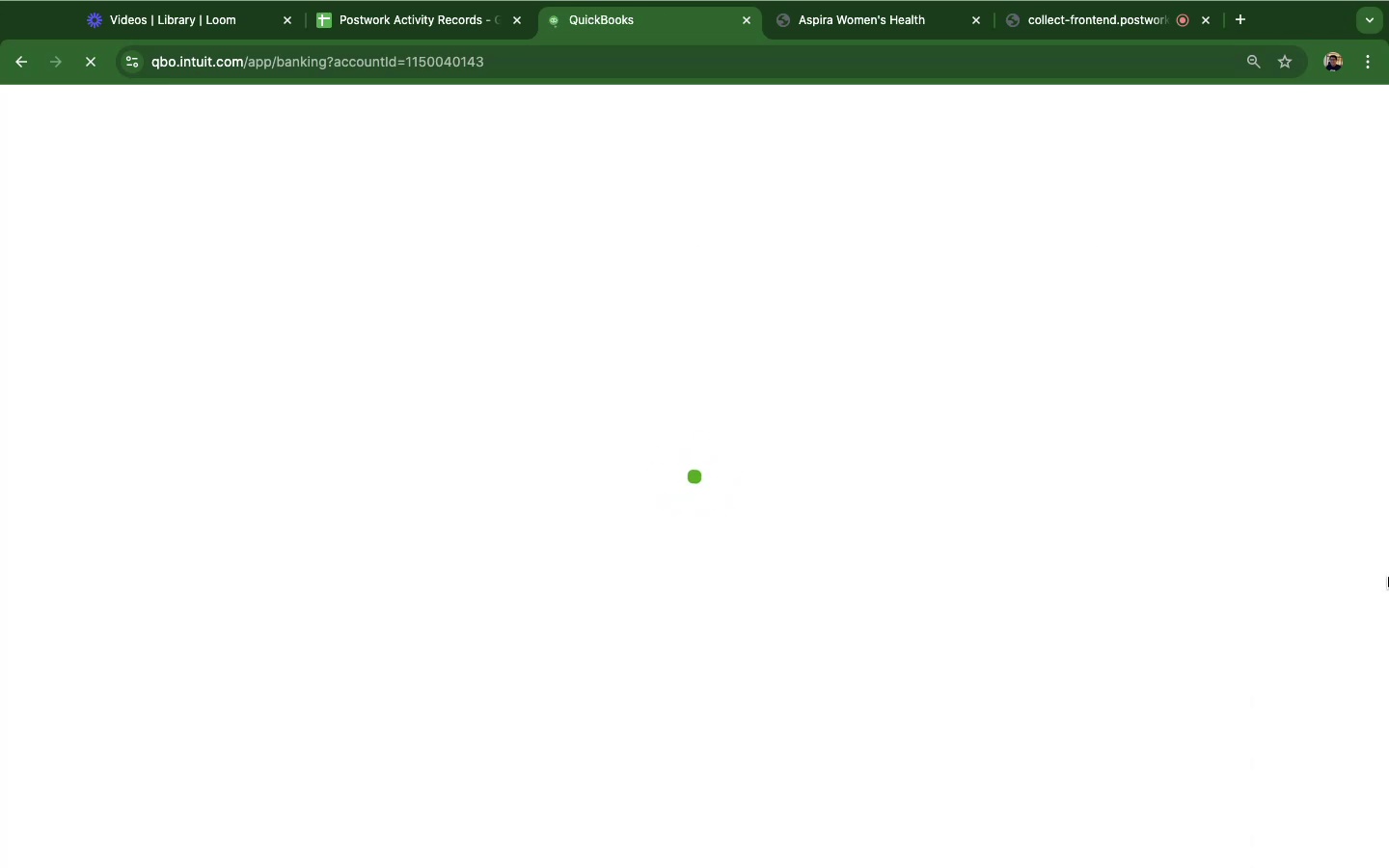 
mouse_move([74, 856])
 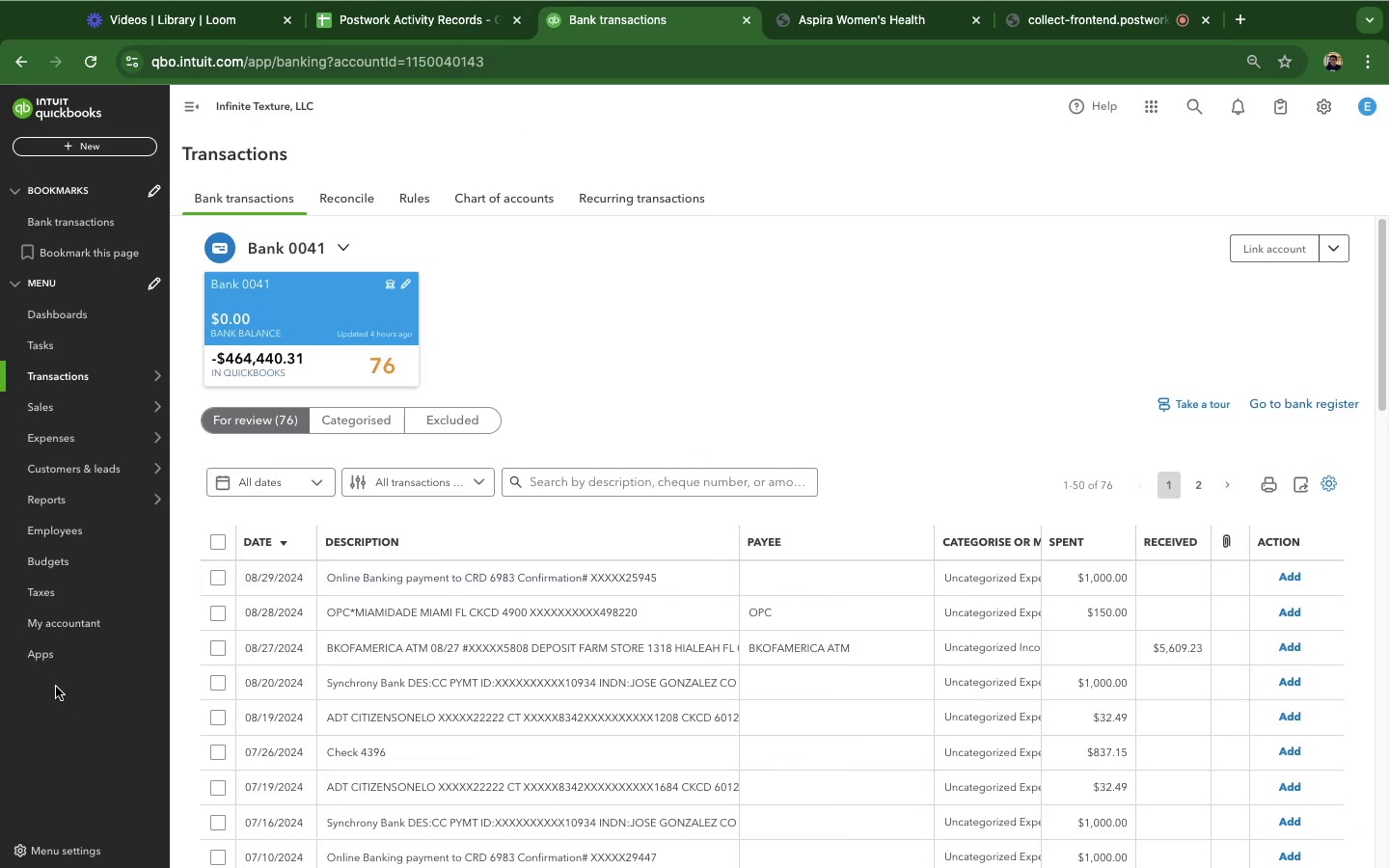 
wait(6.01)
 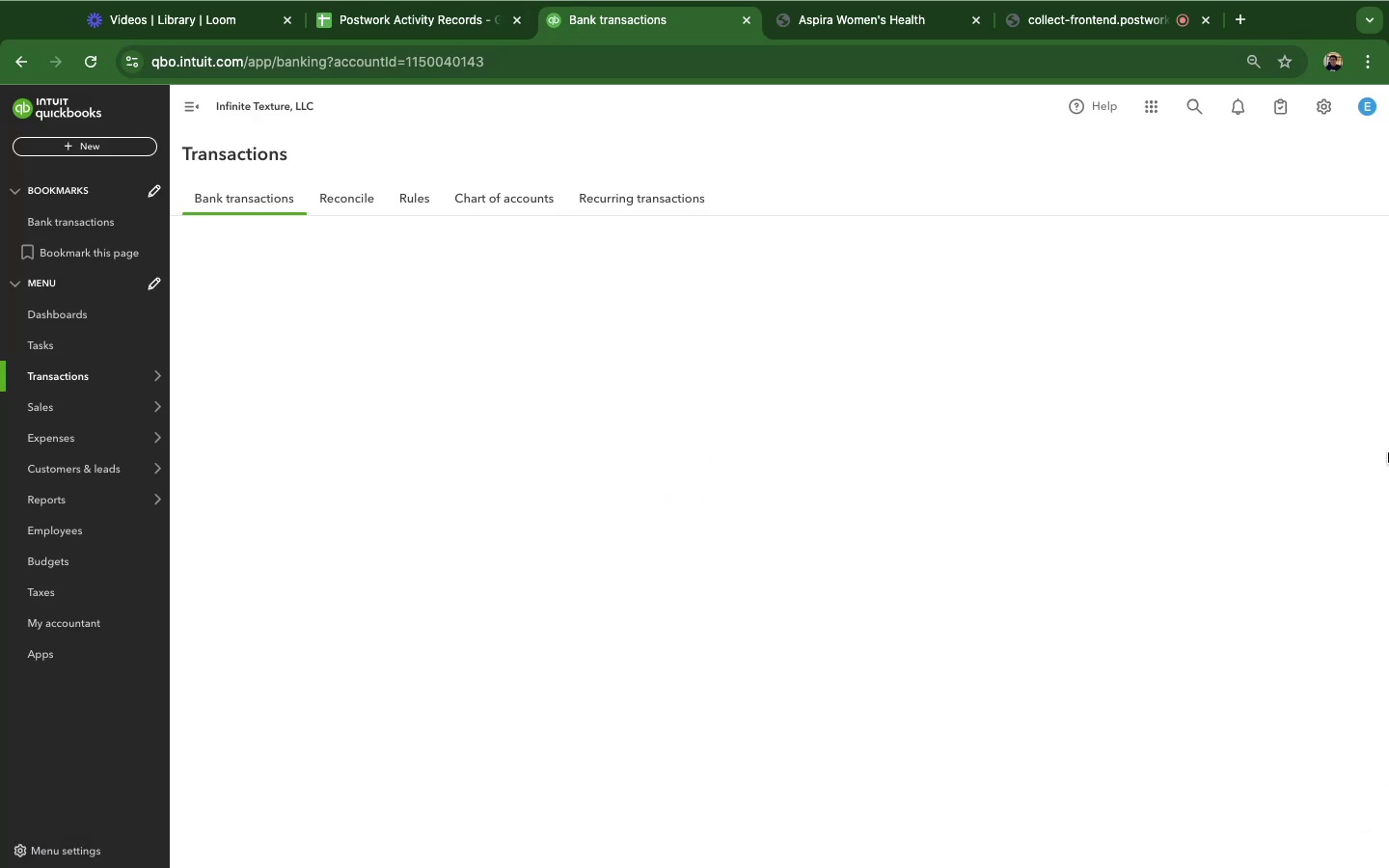 
scroll: coordinate [724, 518], scroll_direction: down, amount: 77.0
 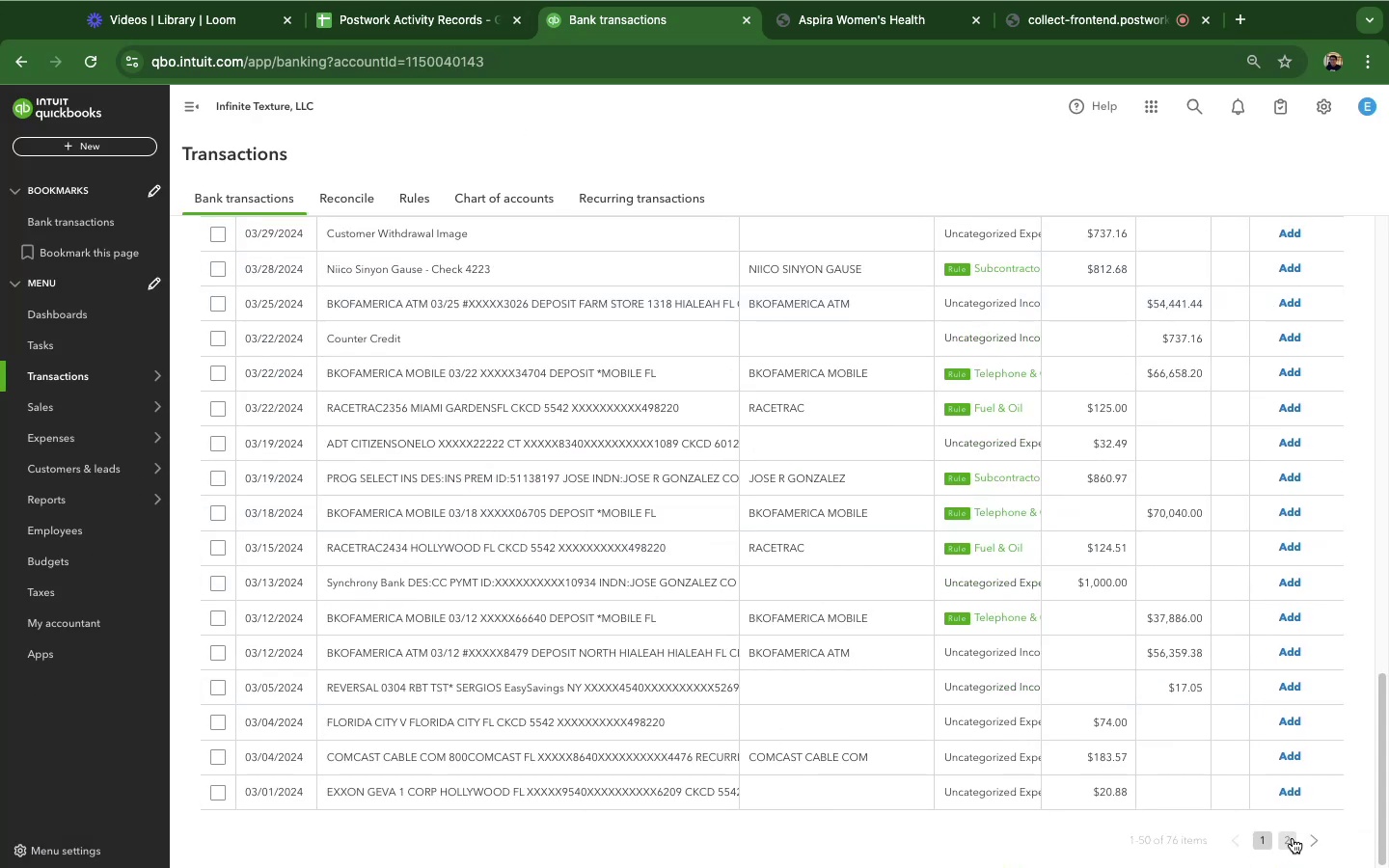 
left_click([1293, 838])
 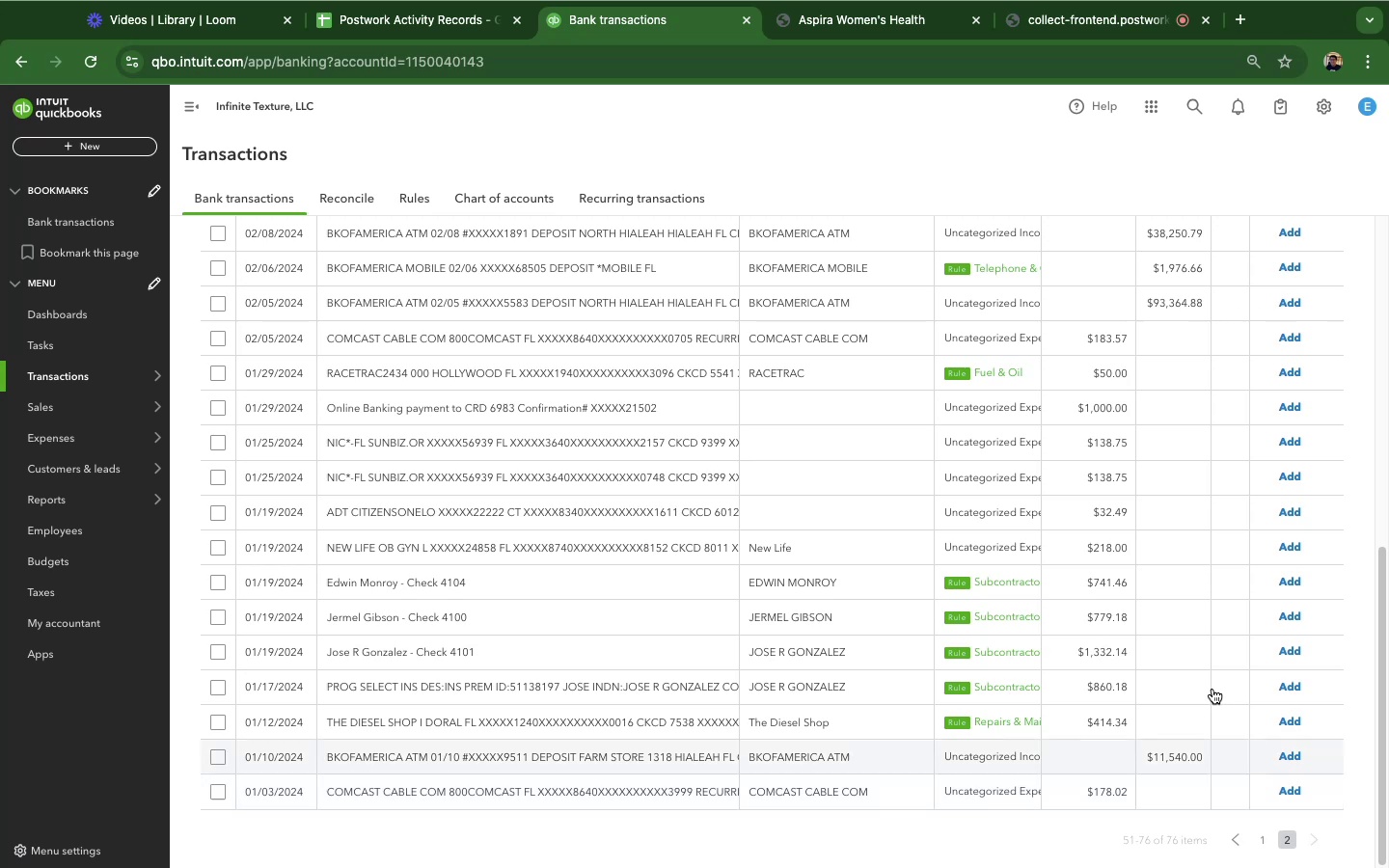 
scroll: coordinate [559, 522], scroll_direction: down, amount: 1.0
 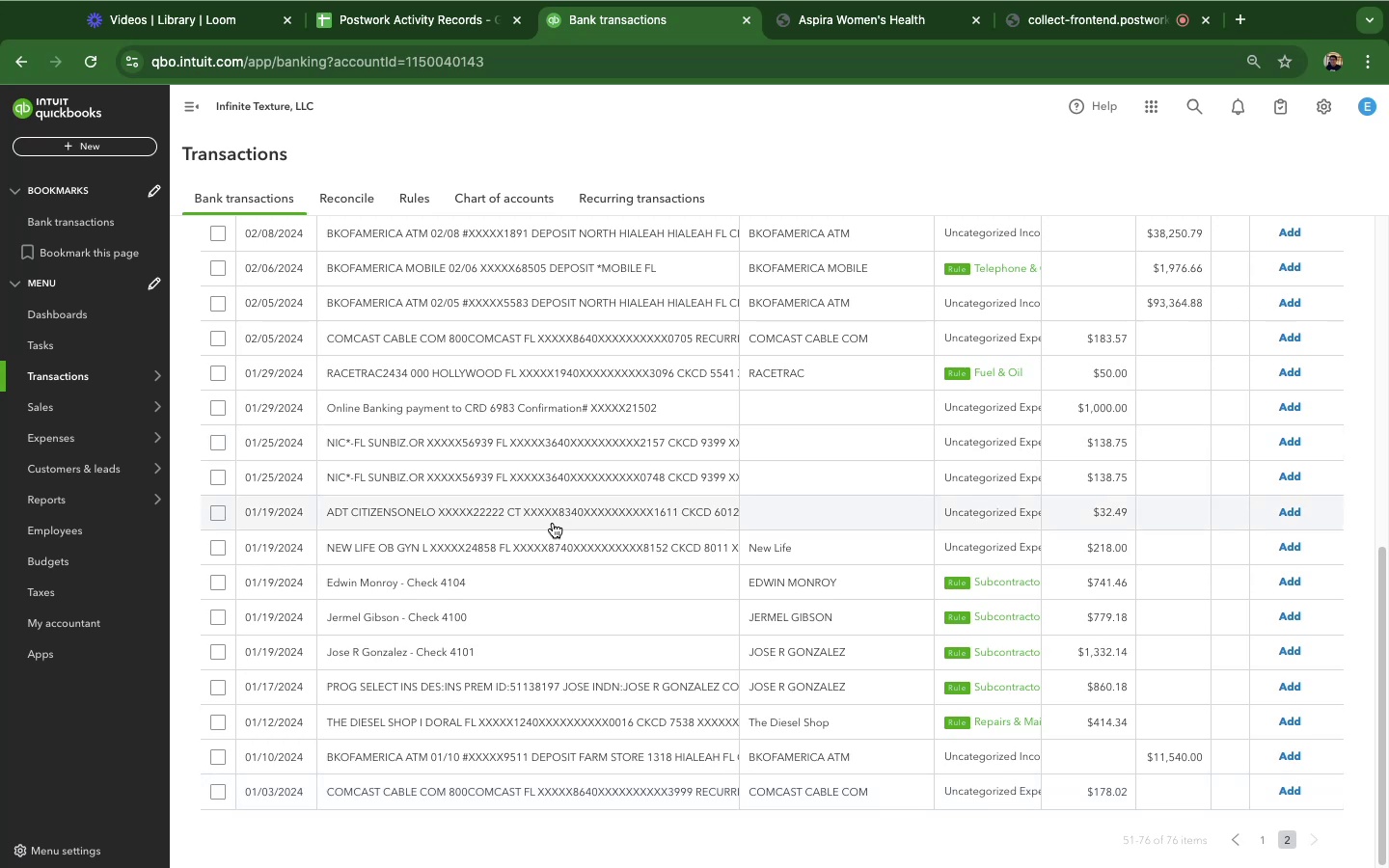 
mouse_move([568, 542])
 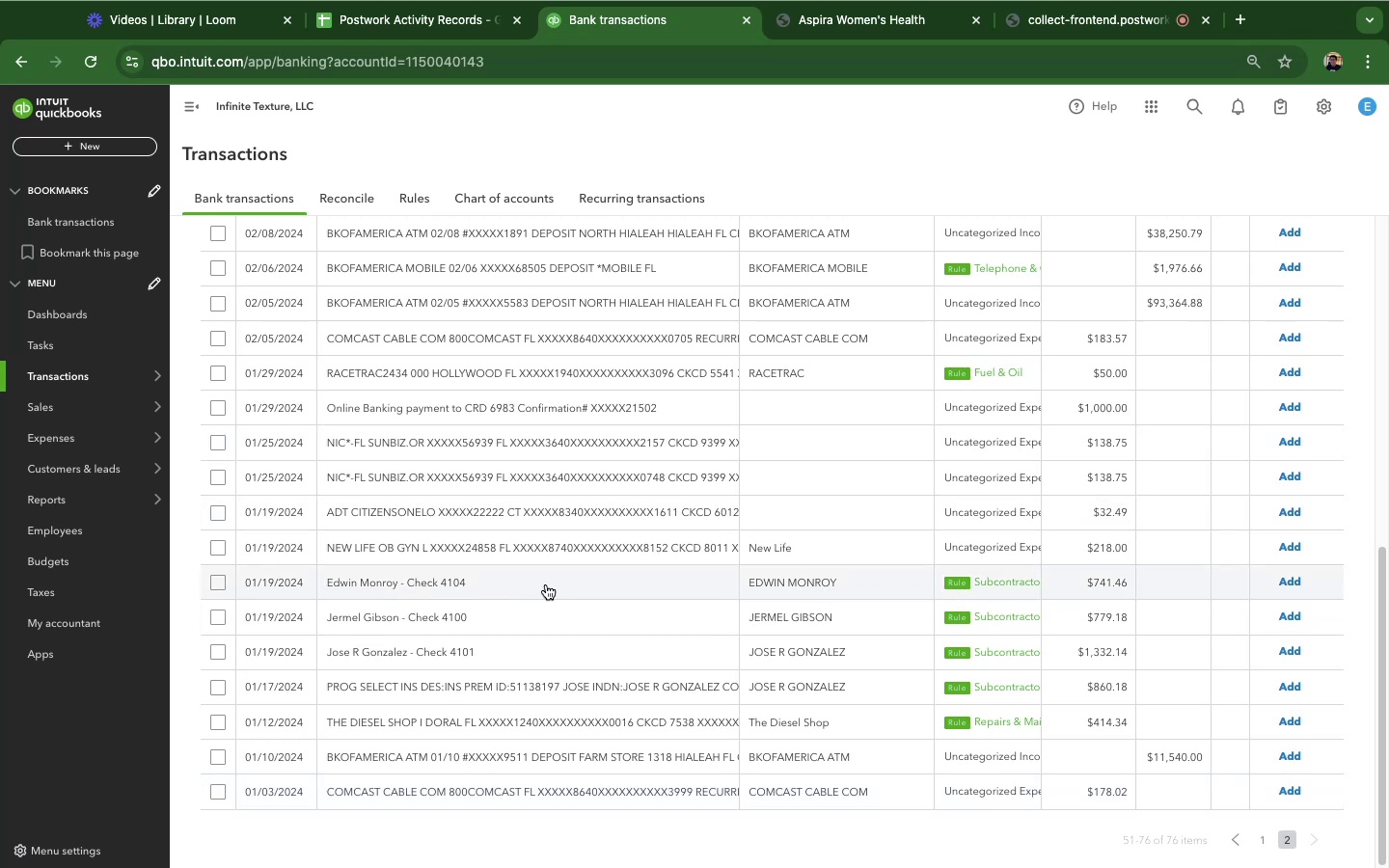 
left_click([546, 584])
 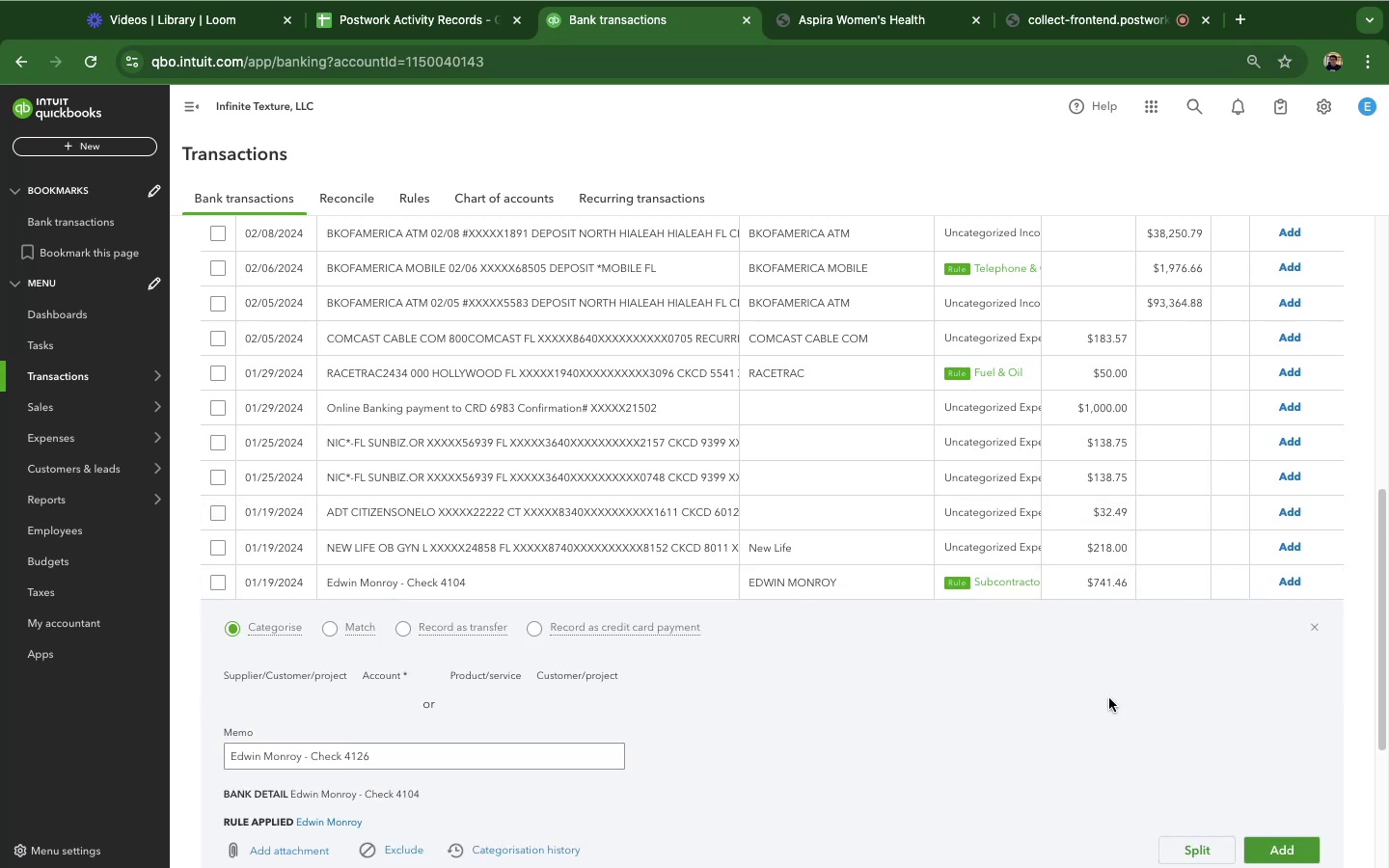 
scroll: coordinate [1003, 679], scroll_direction: down, amount: 11.0
 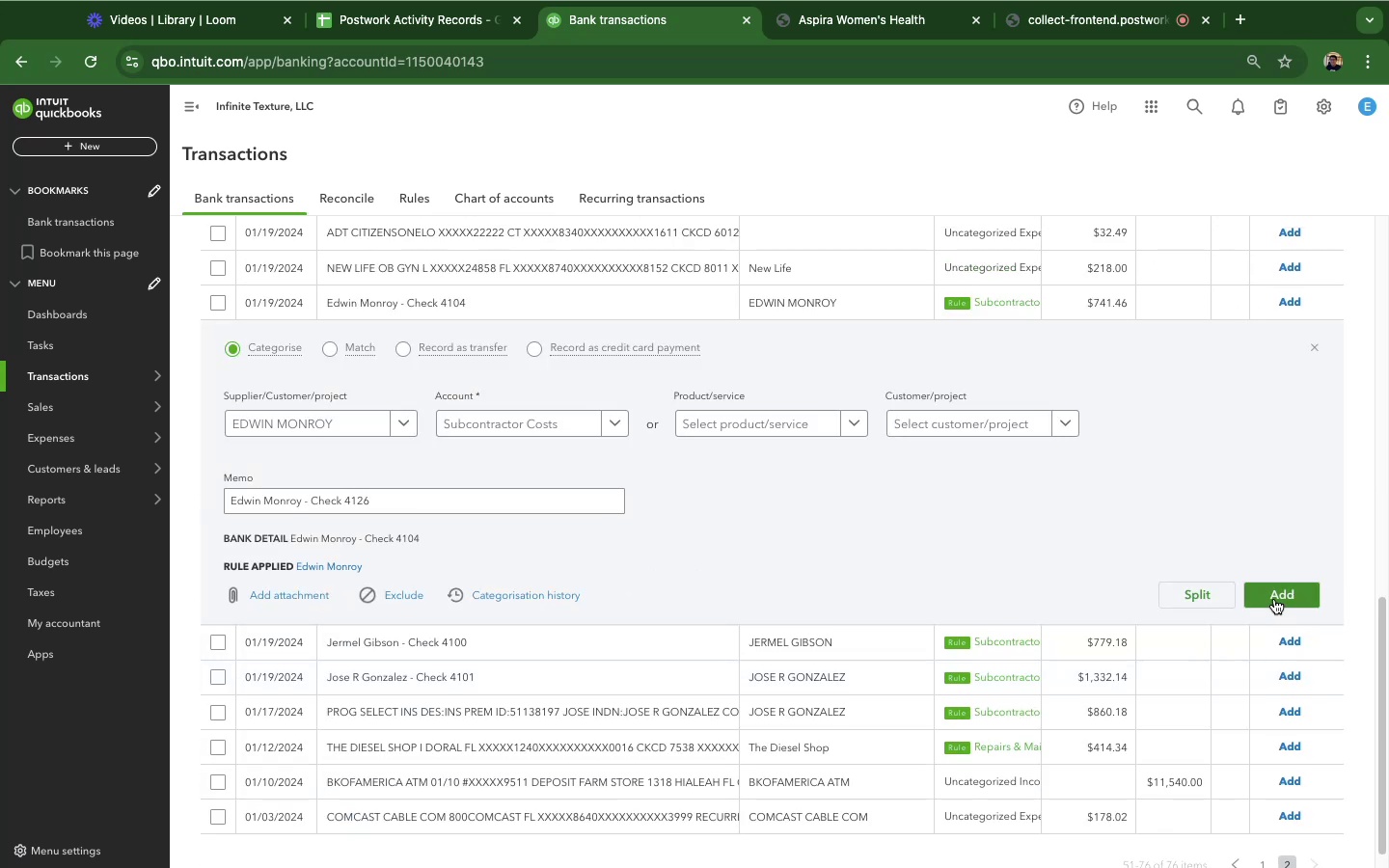 
left_click([1274, 599])
 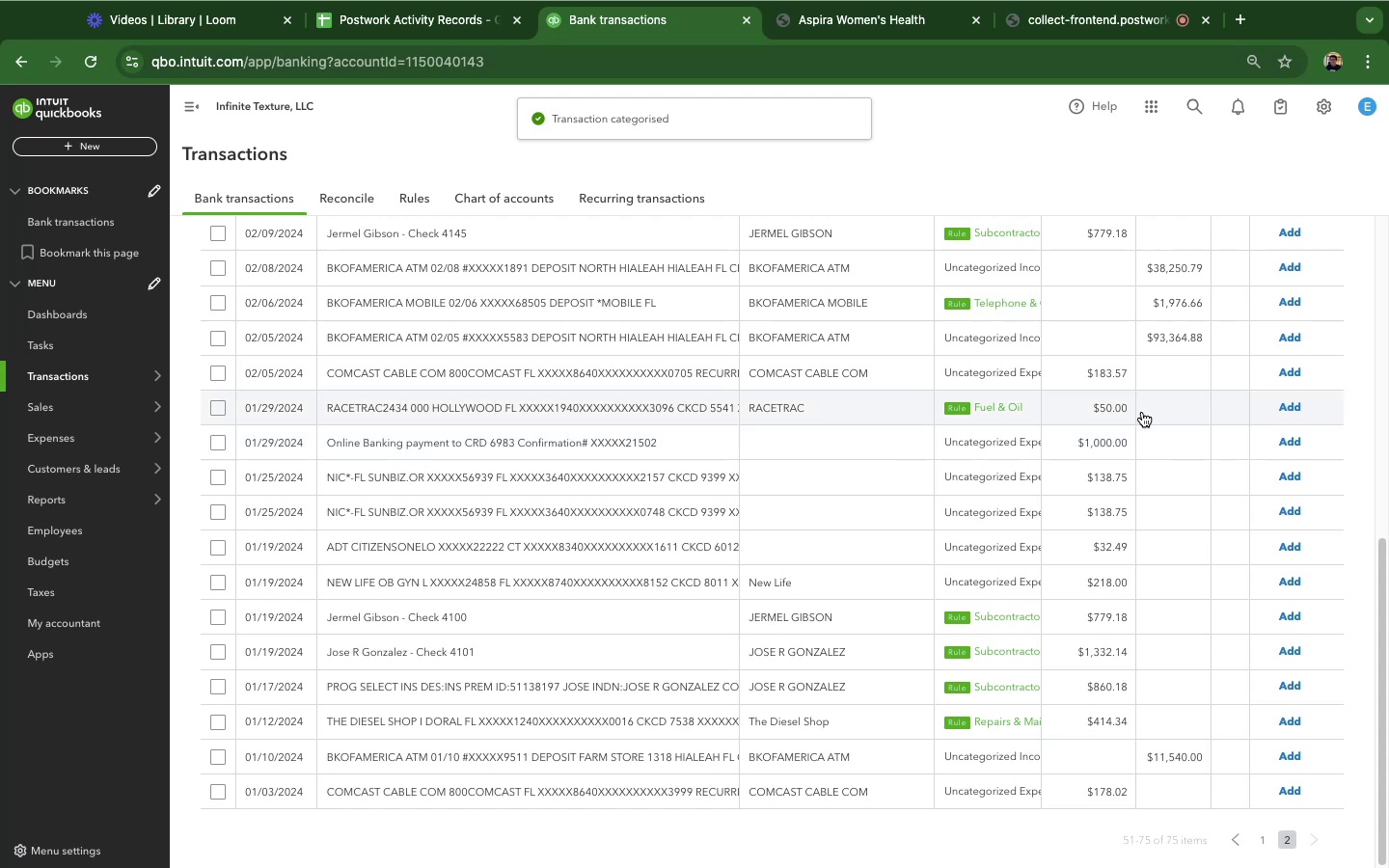 
wait(9.39)
 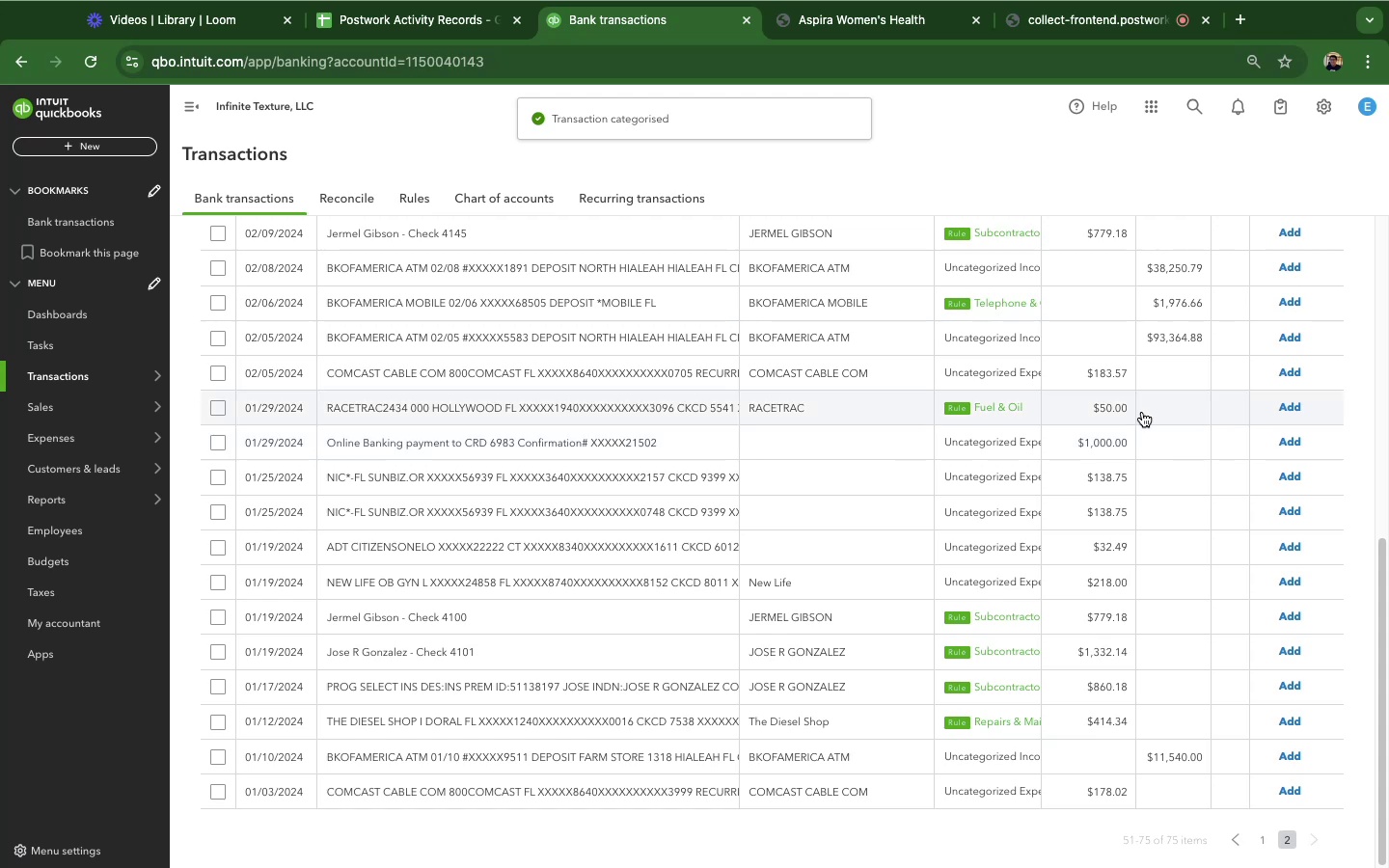 
left_click([530, 306])
 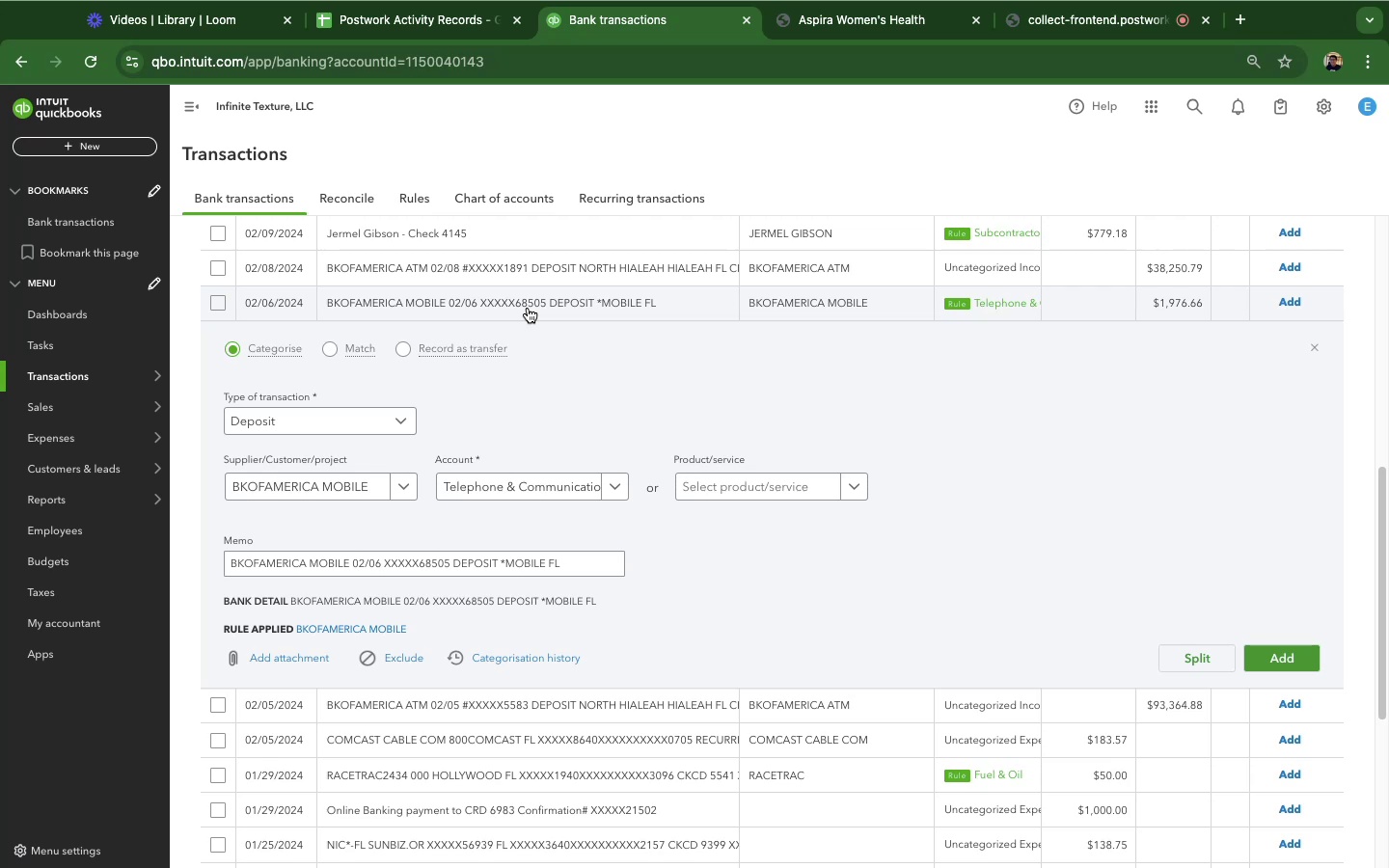 
wait(18.81)
 